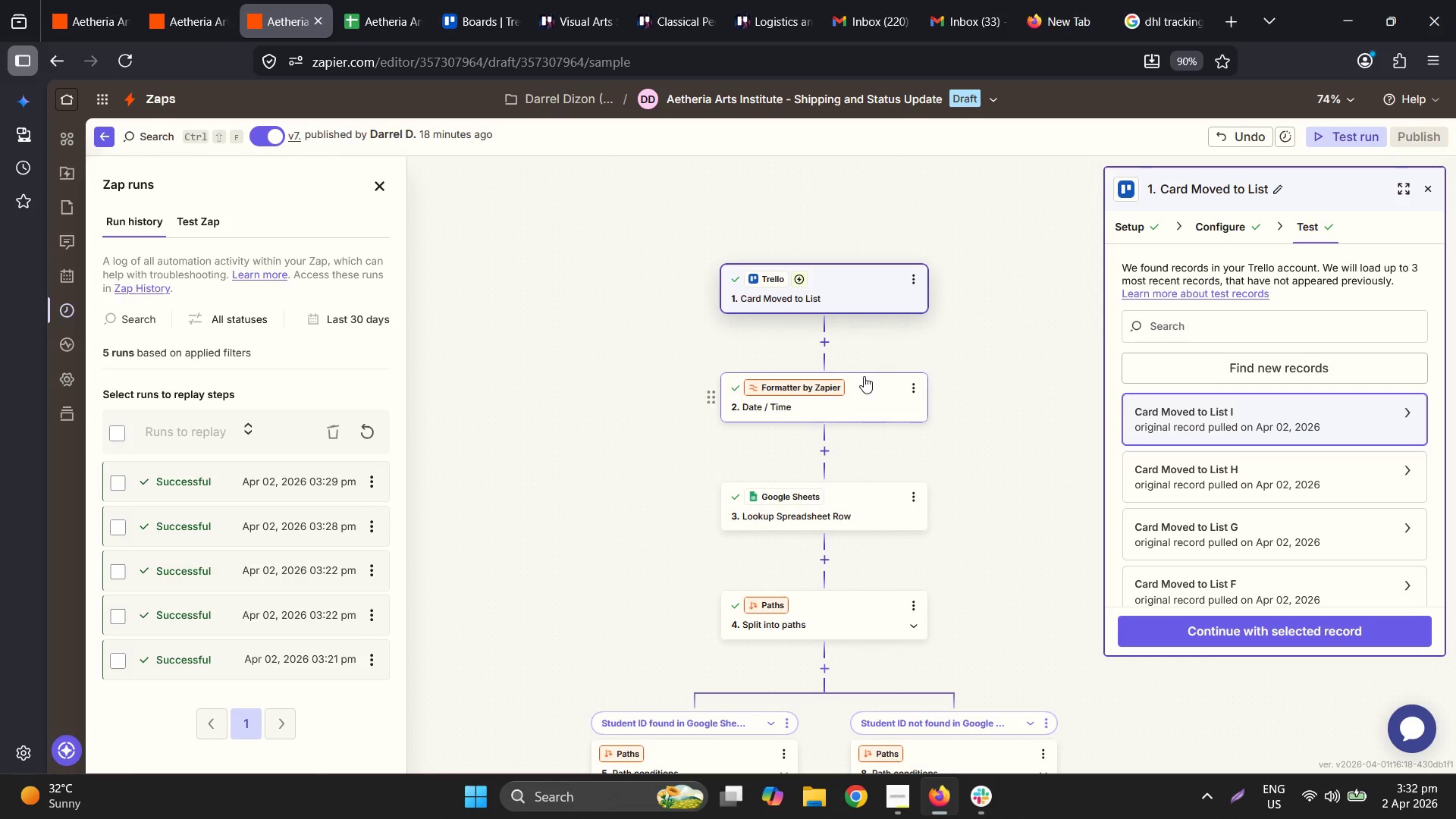 
scroll: coordinate [240, 561], scroll_direction: down, amount: 4.0
 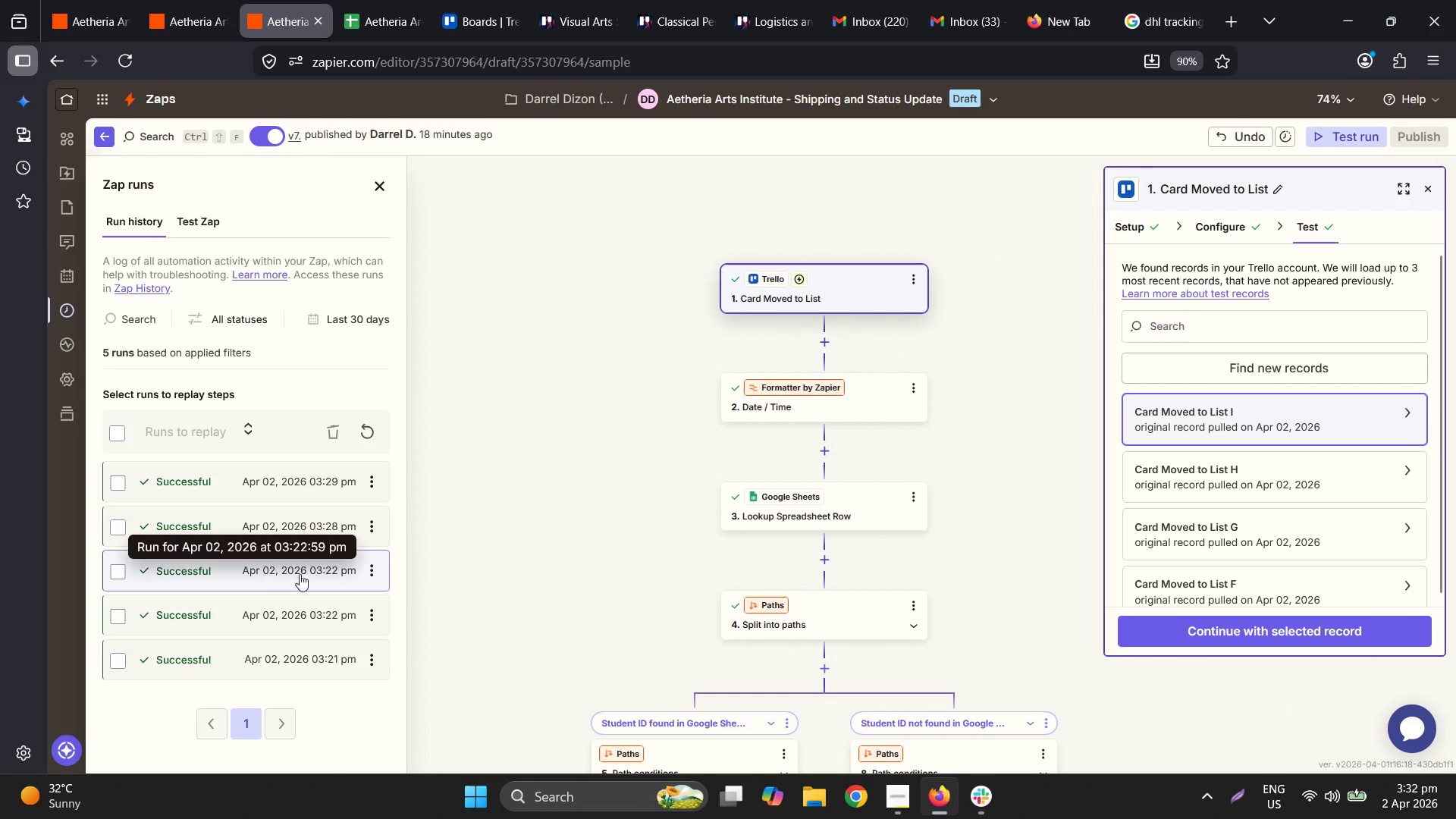 
scroll: coordinate [309, 570], scroll_direction: up, amount: 2.0
 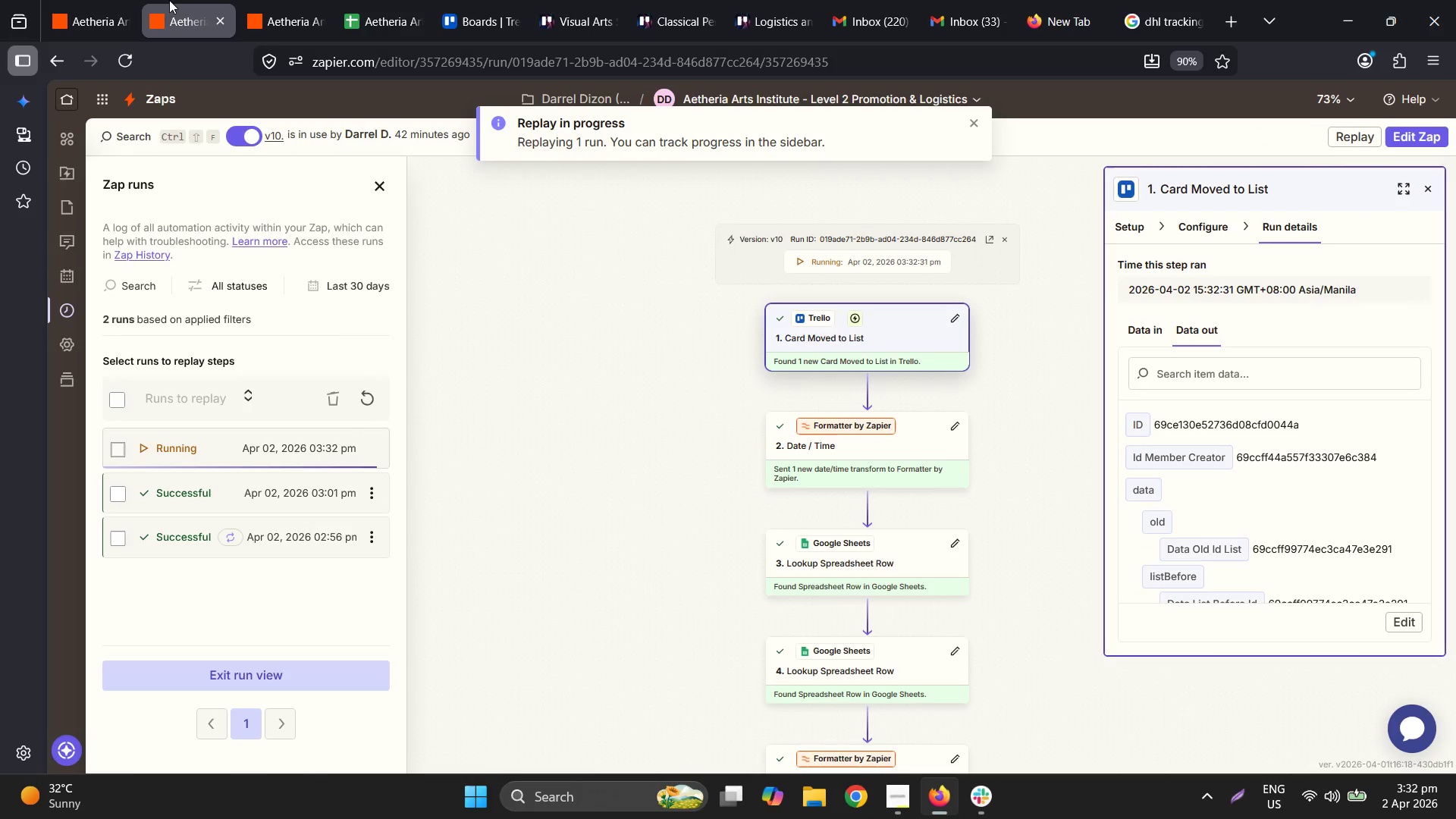 
mouse_move([290, 18])
 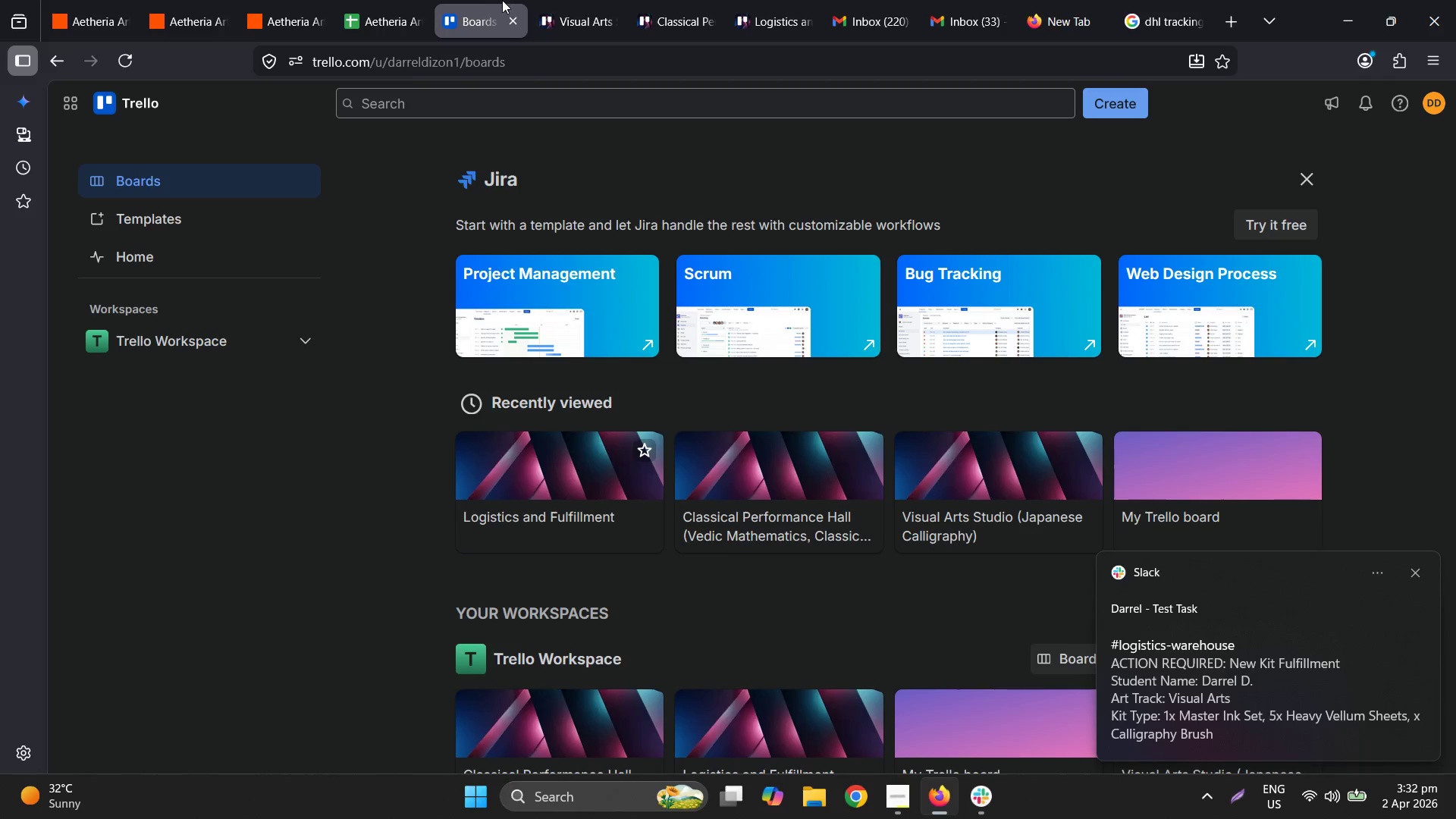 
double_click([824, 0])
 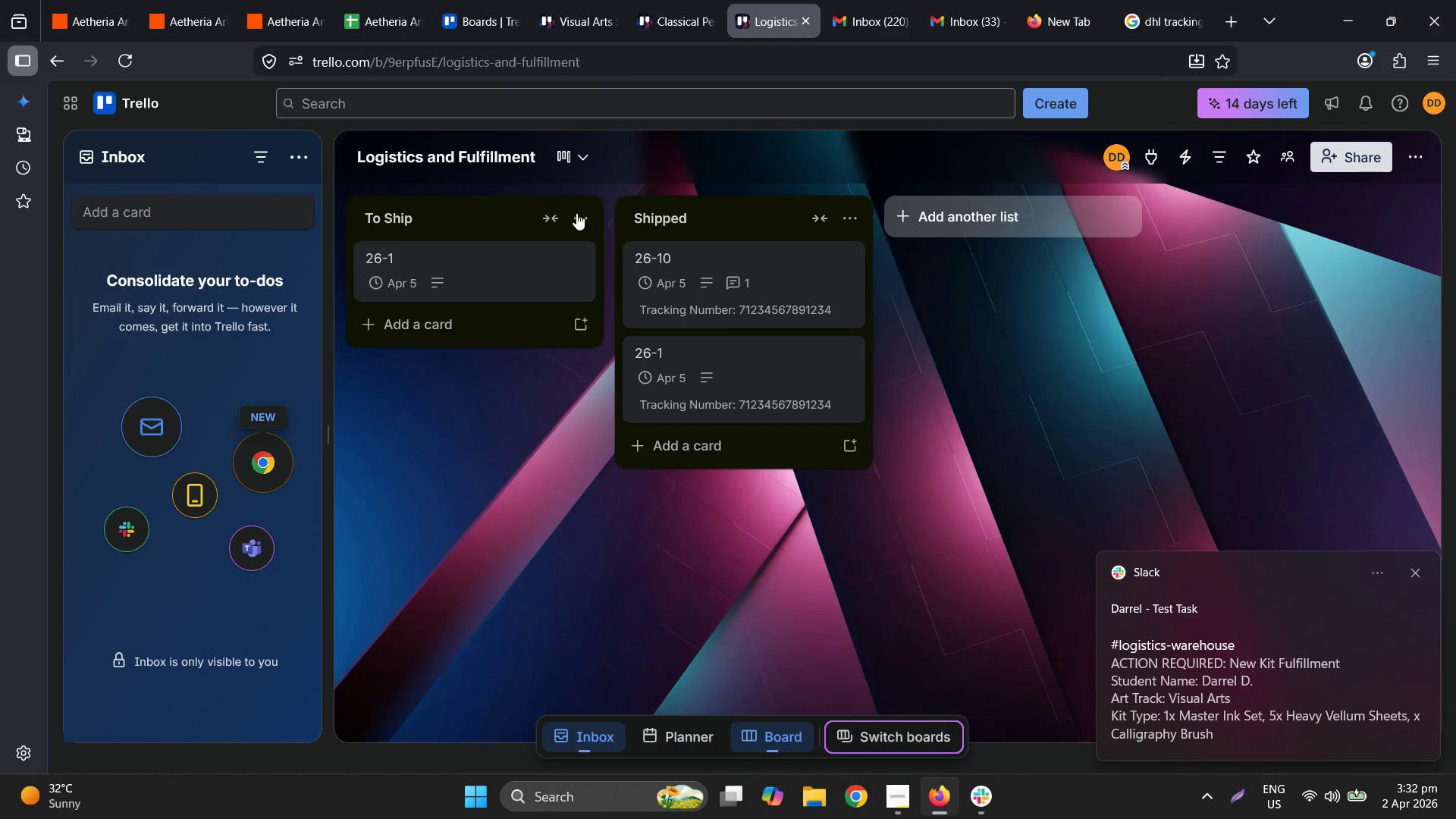 
right_click([480, 272])
 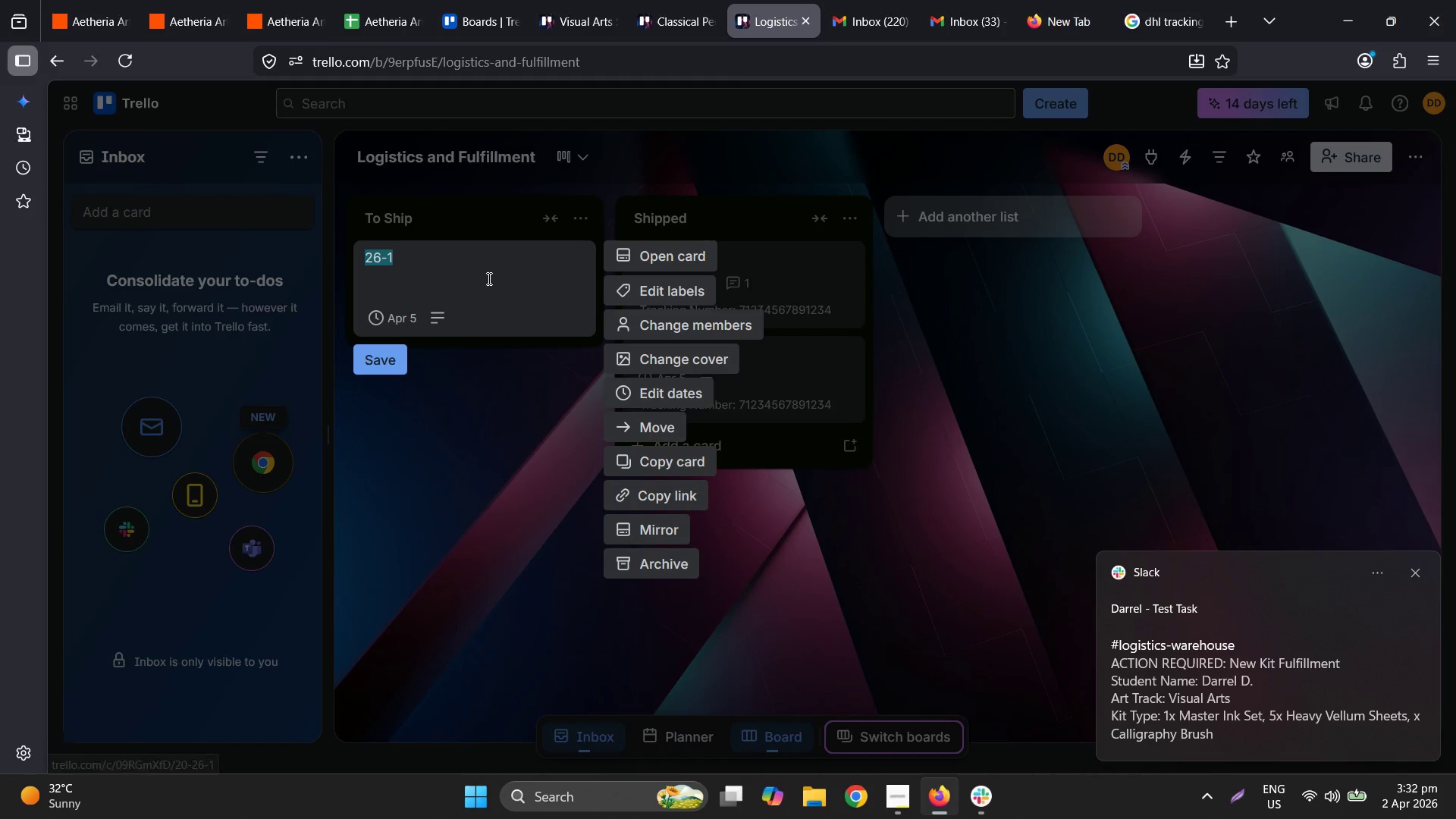 
left_click([485, 262])
 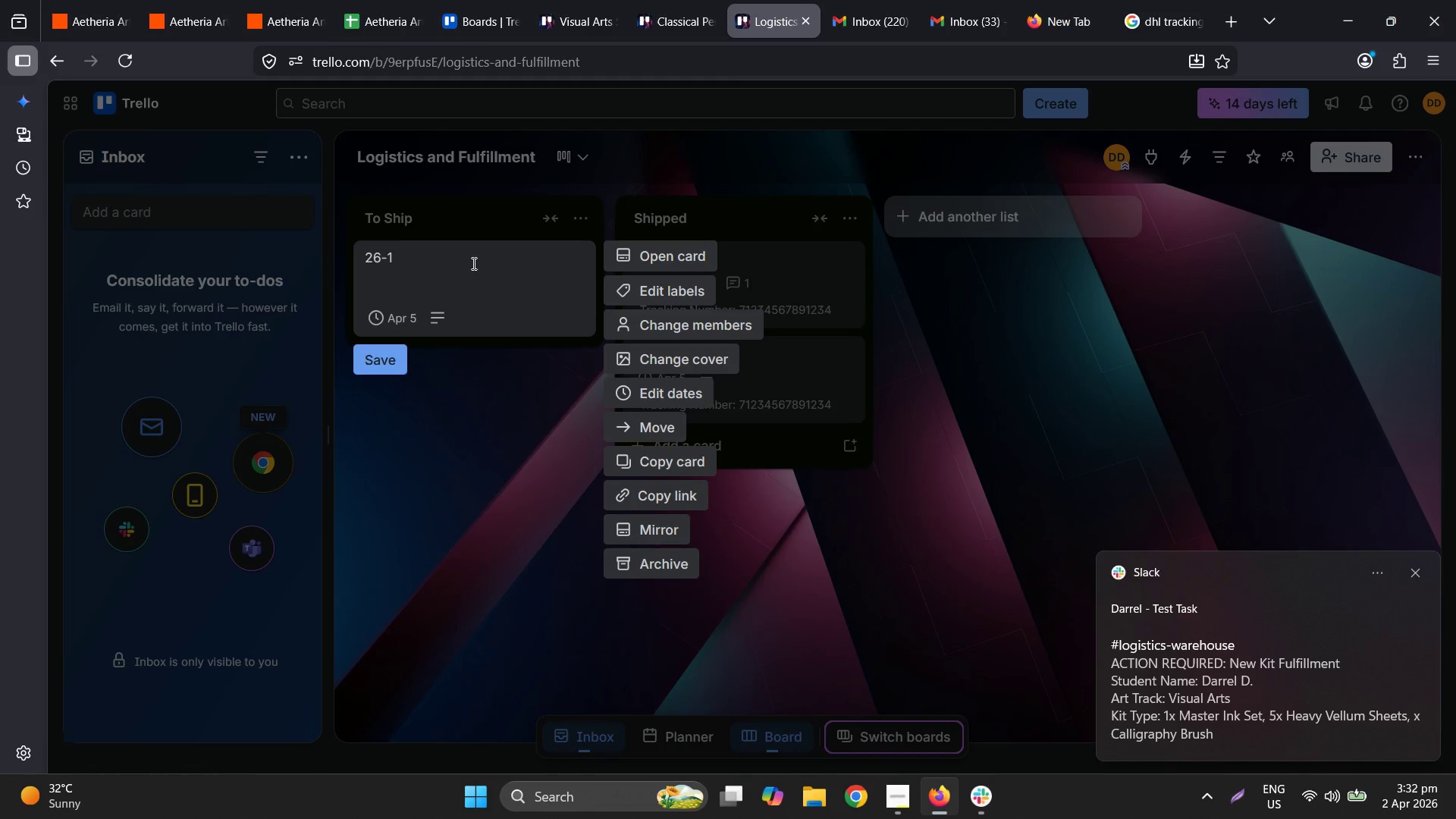 
key(Numpad1)
 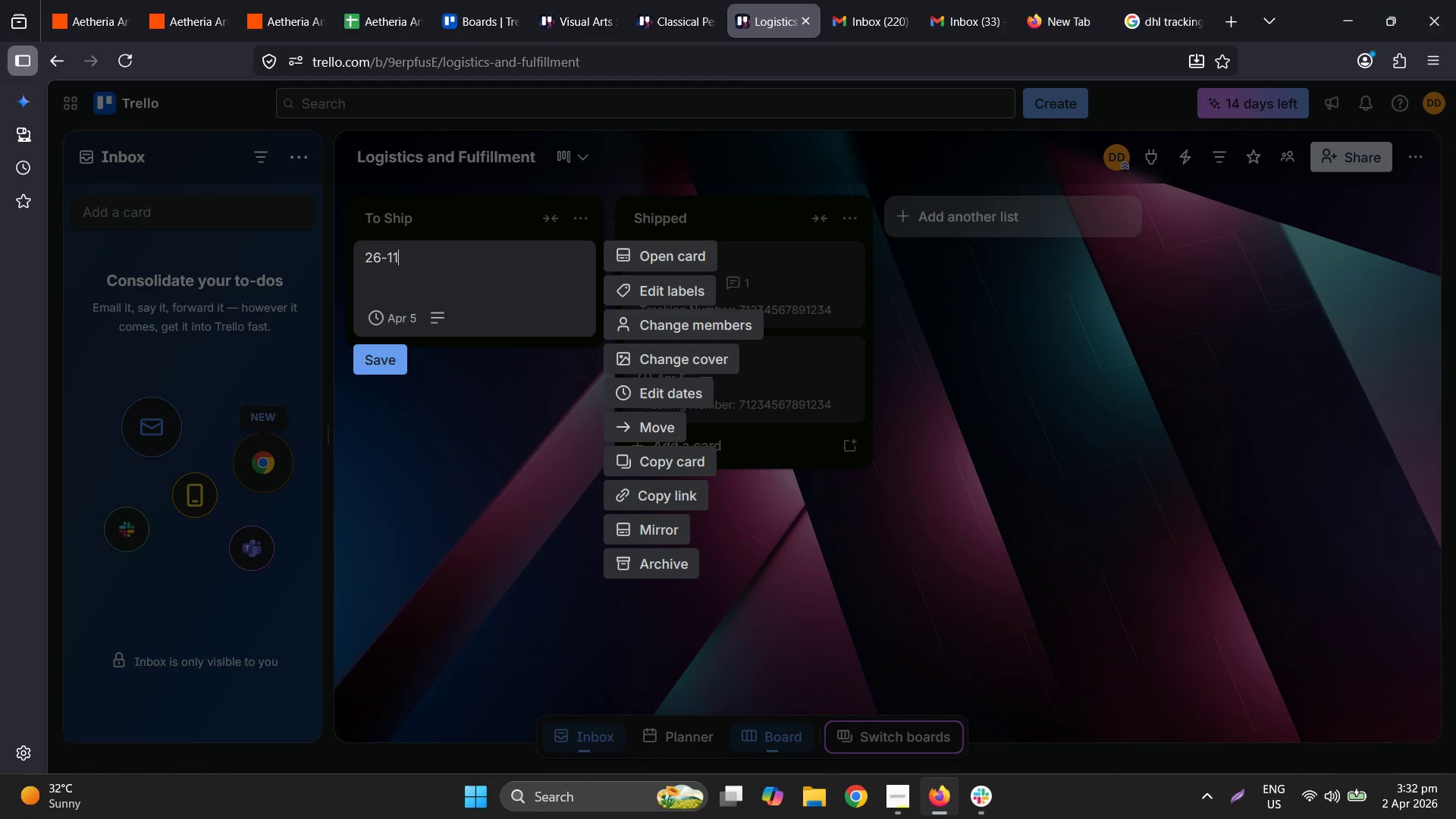 
key(Numpad1)
 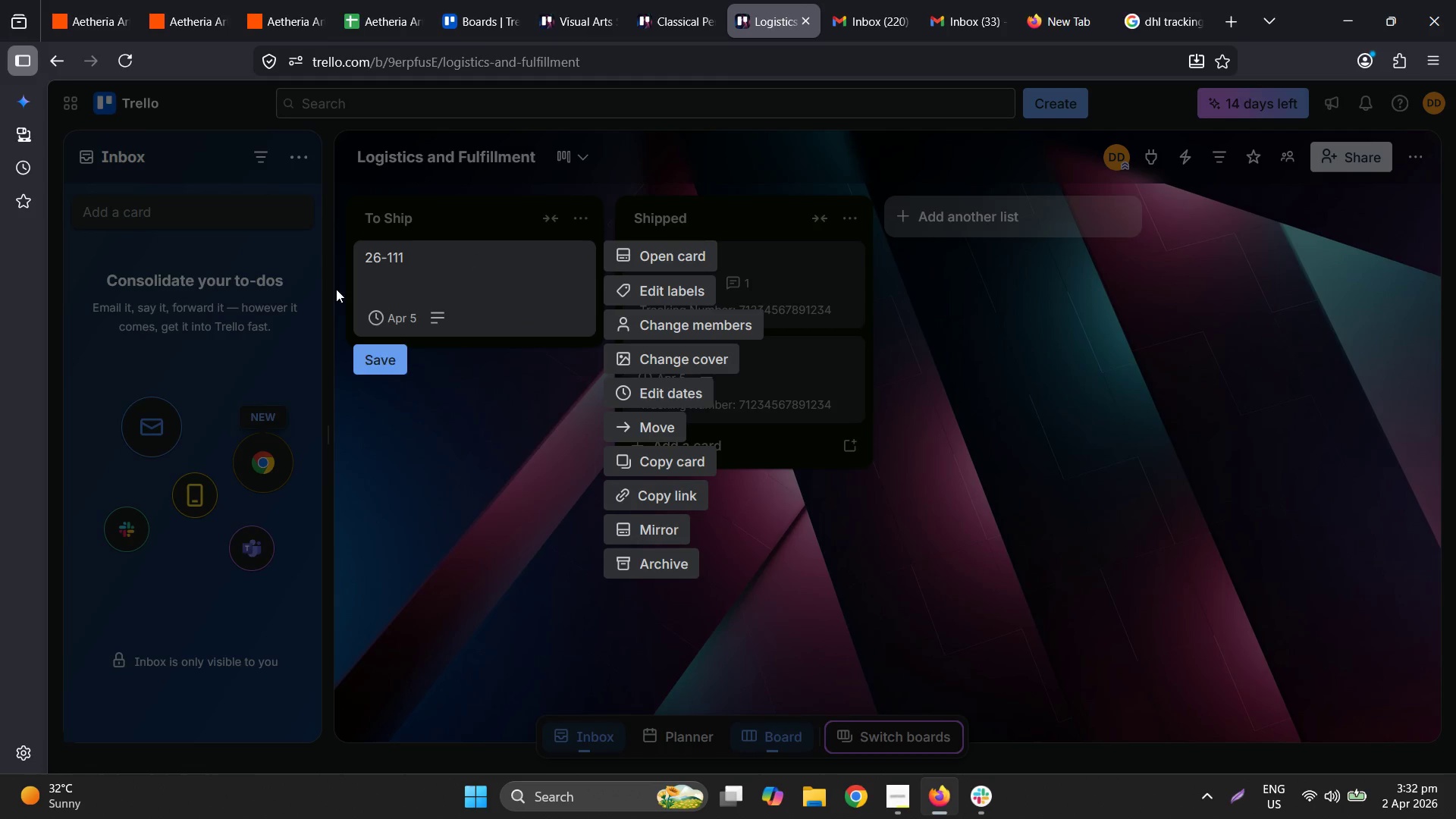 
left_click([498, 601])
 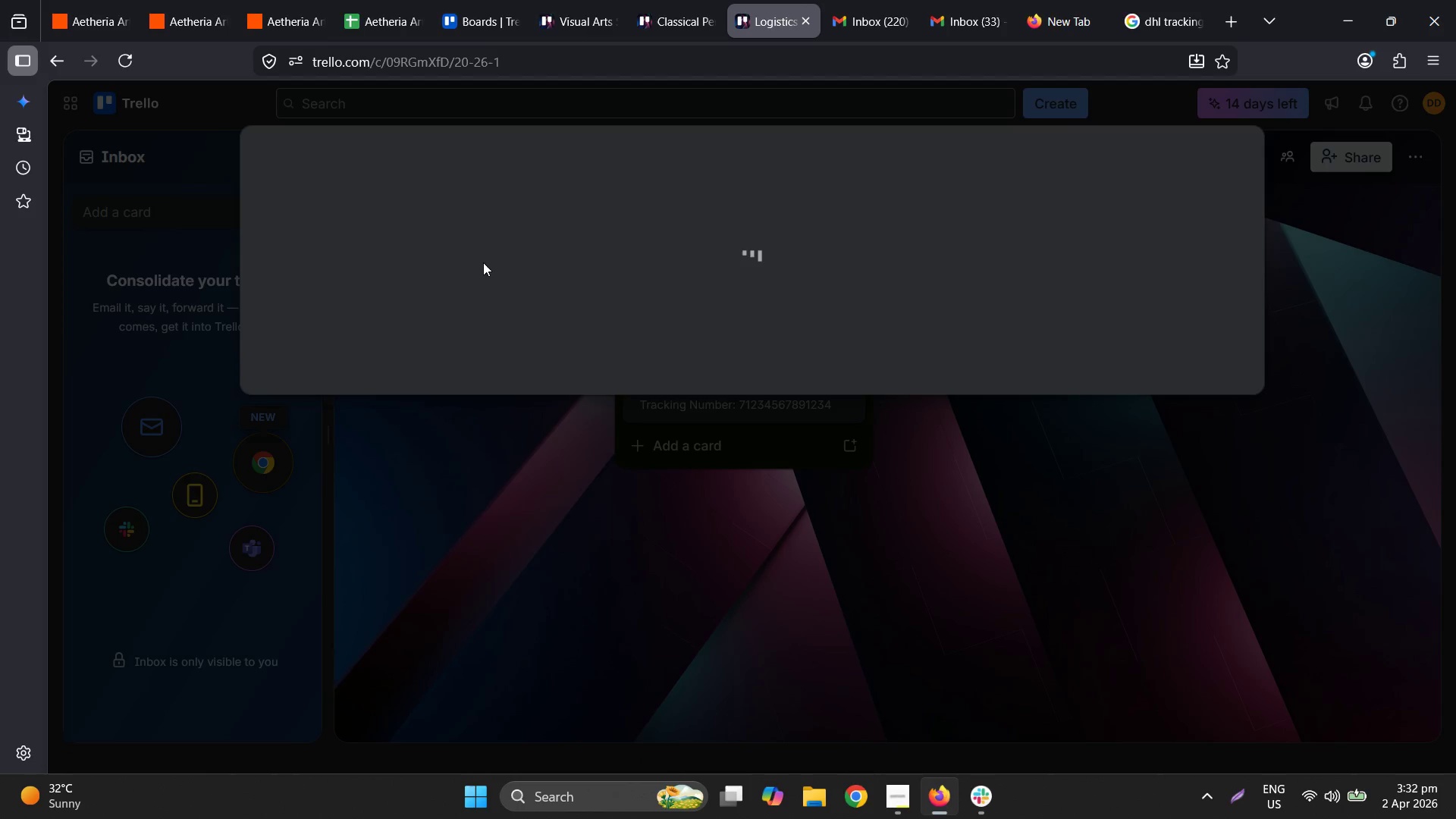 
left_click([530, 234])
 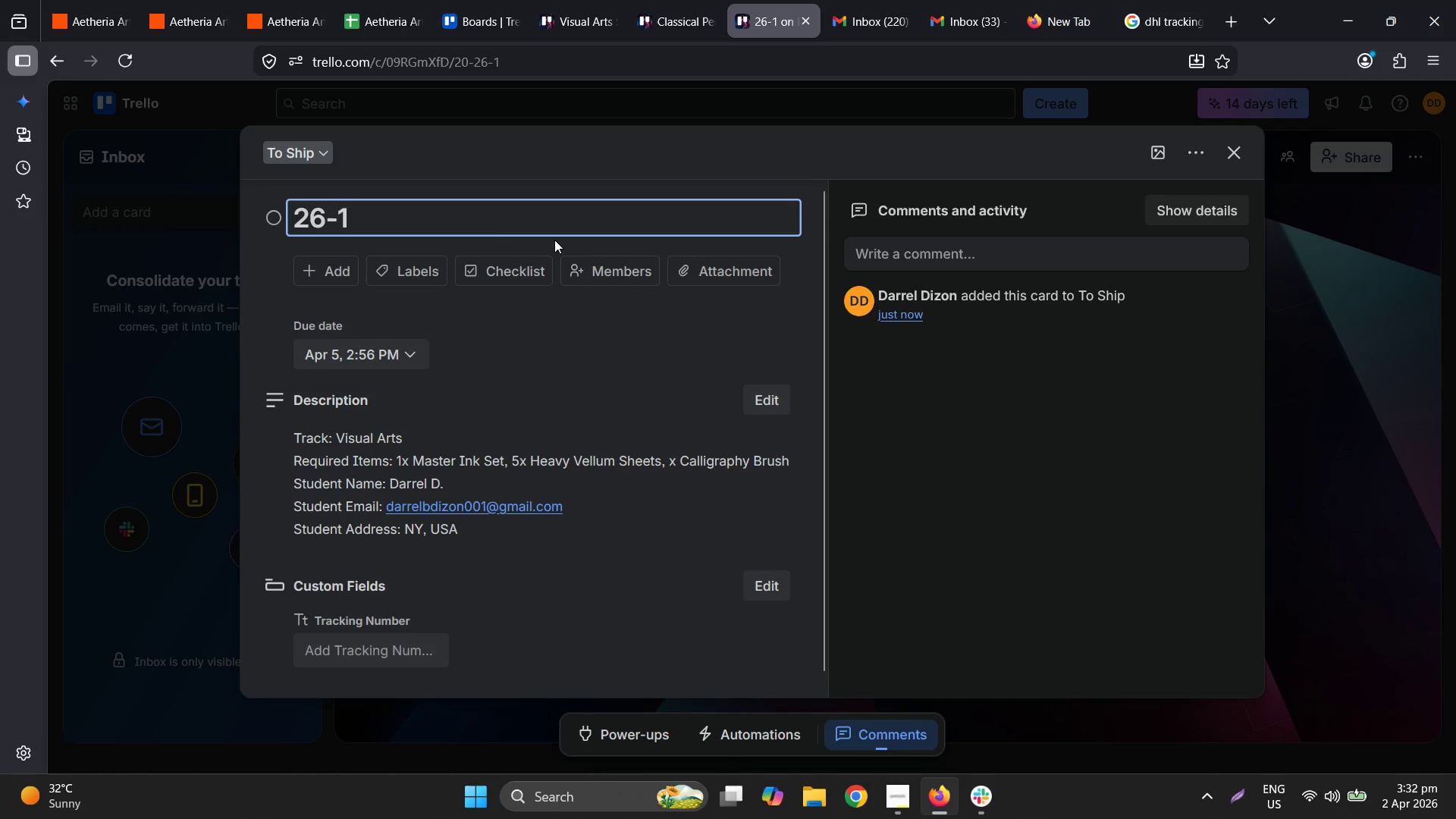 
key(Numpad1)
 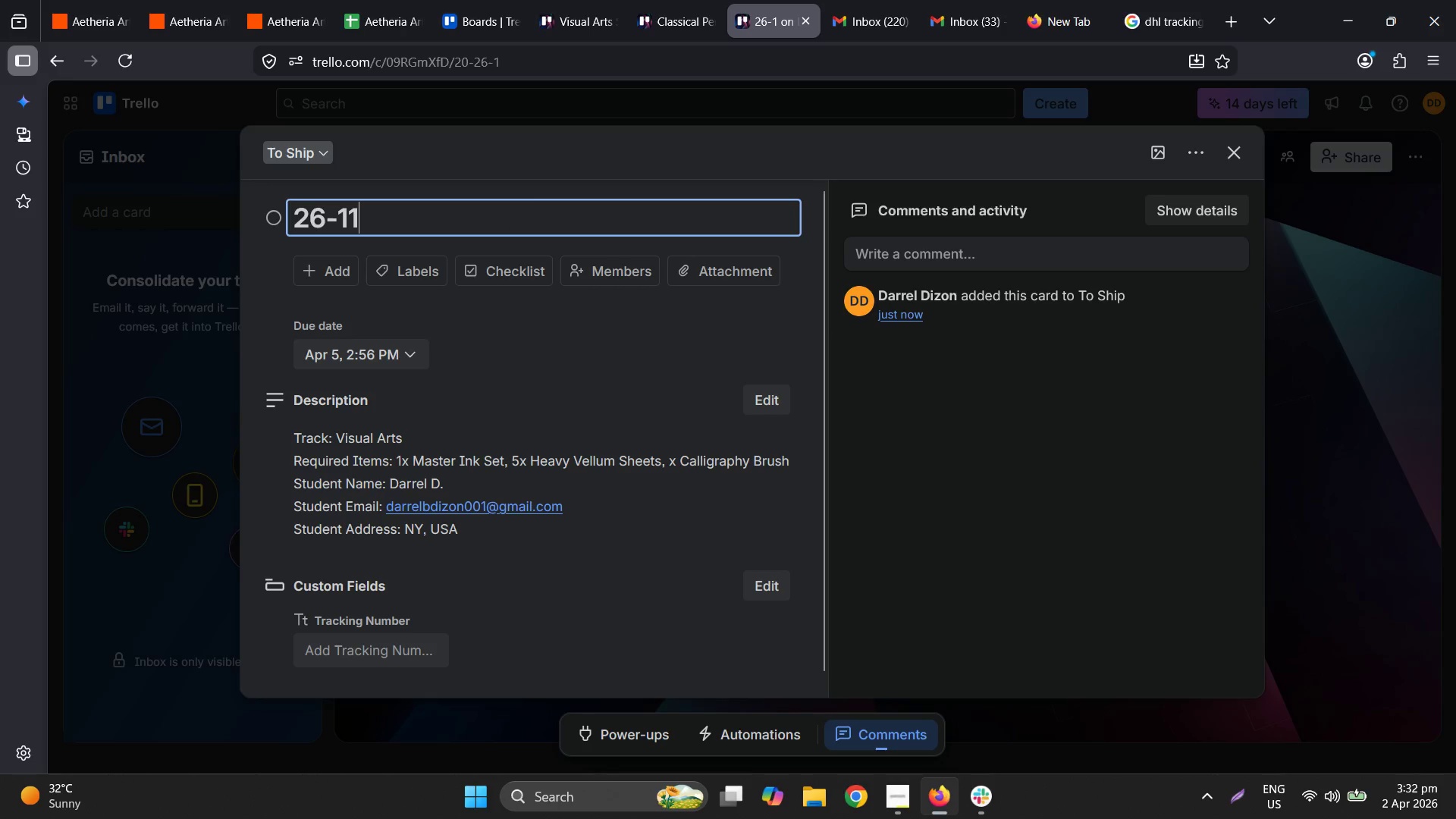 
key(Numpad1)
 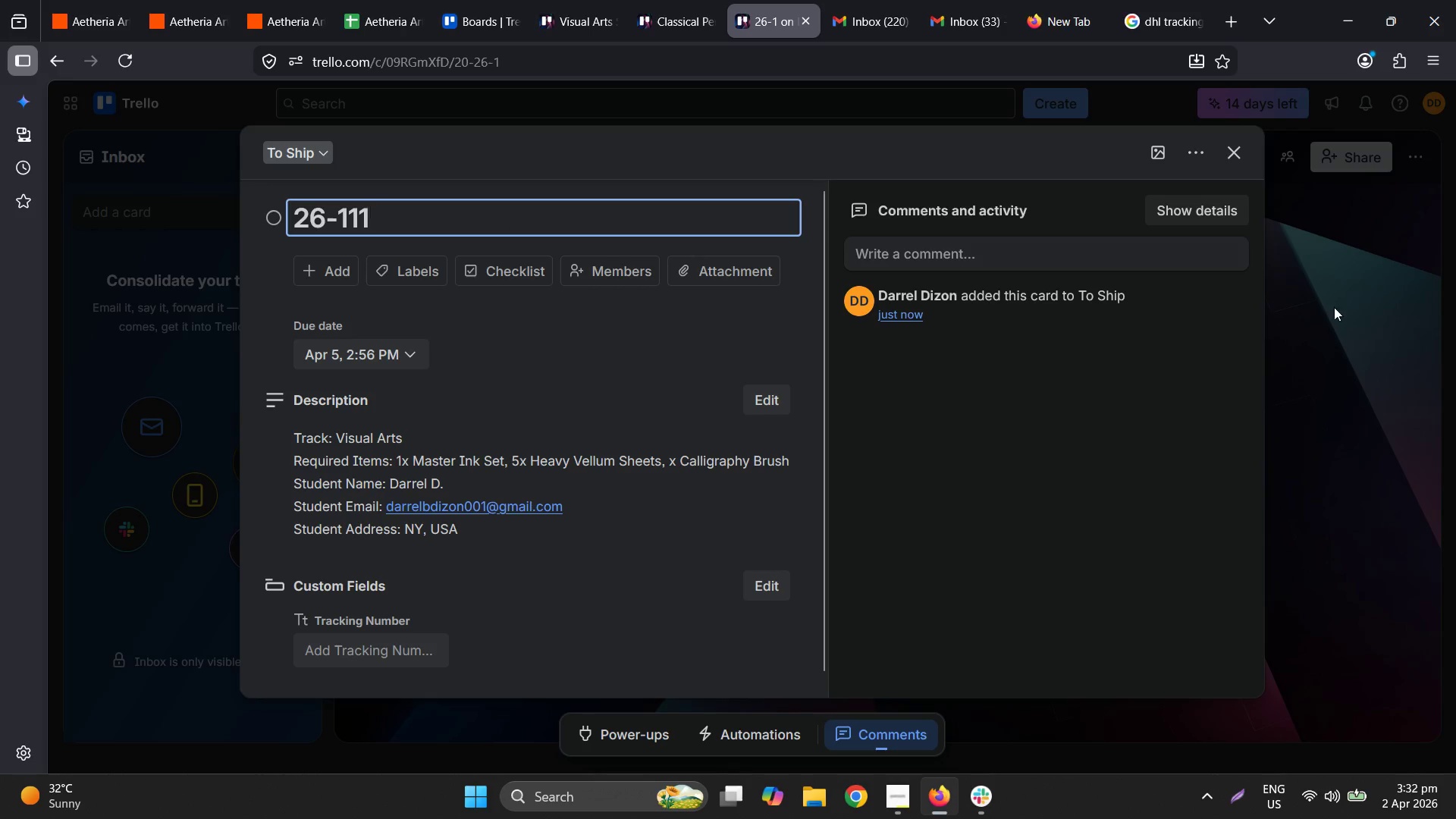 
left_click([1345, 347])
 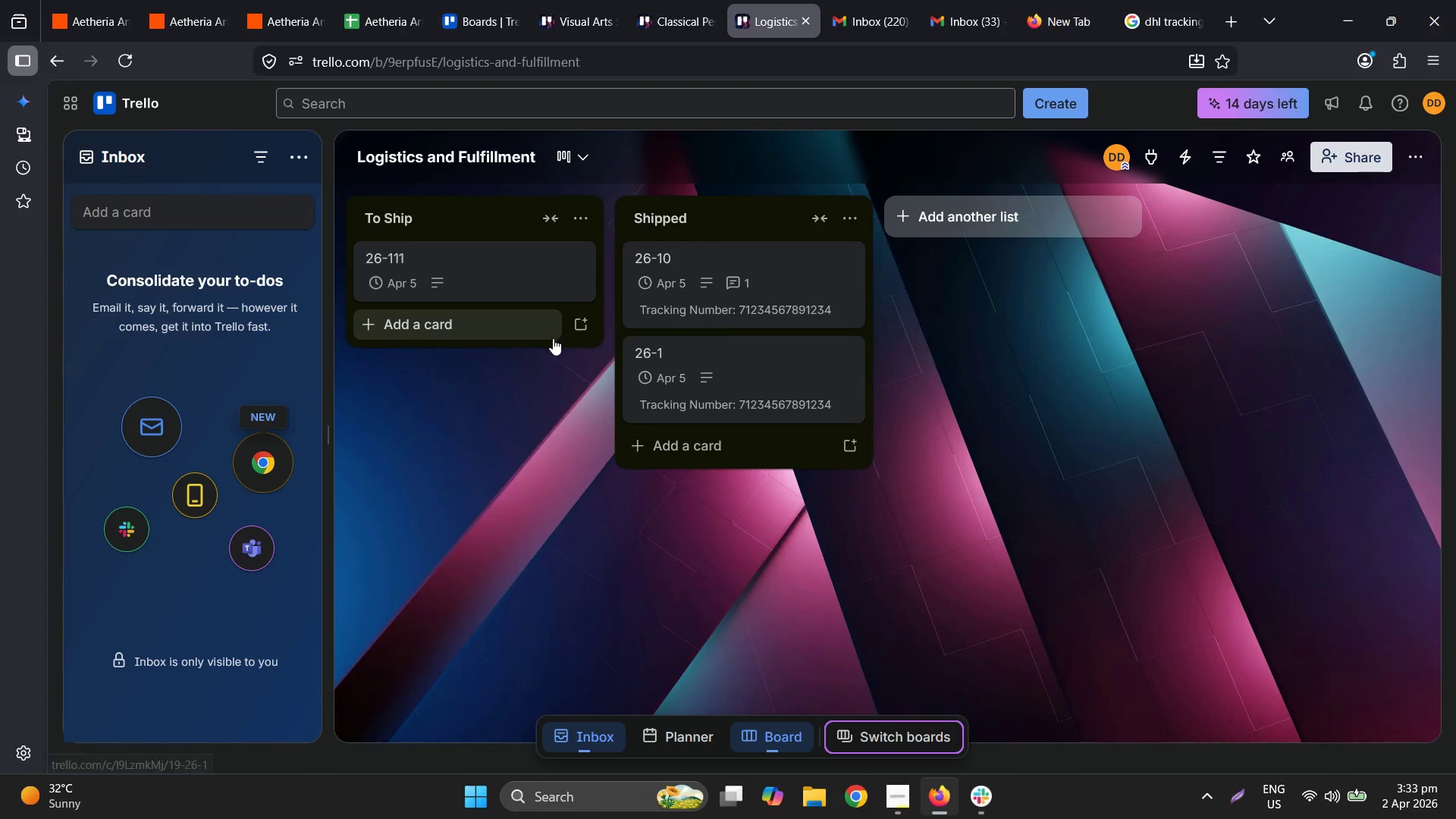 
left_click([525, 286])
 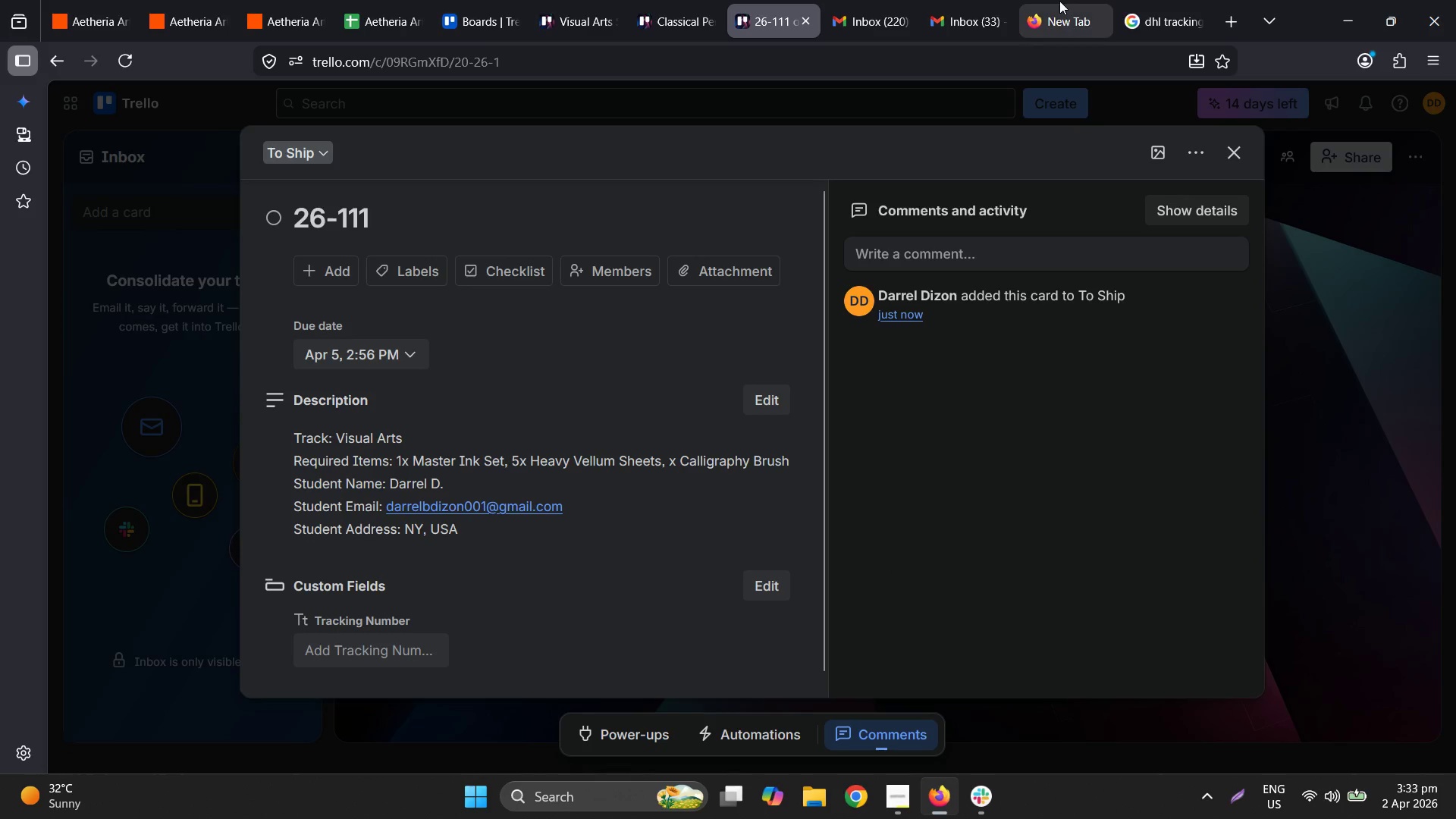 
left_click([1203, 0])
 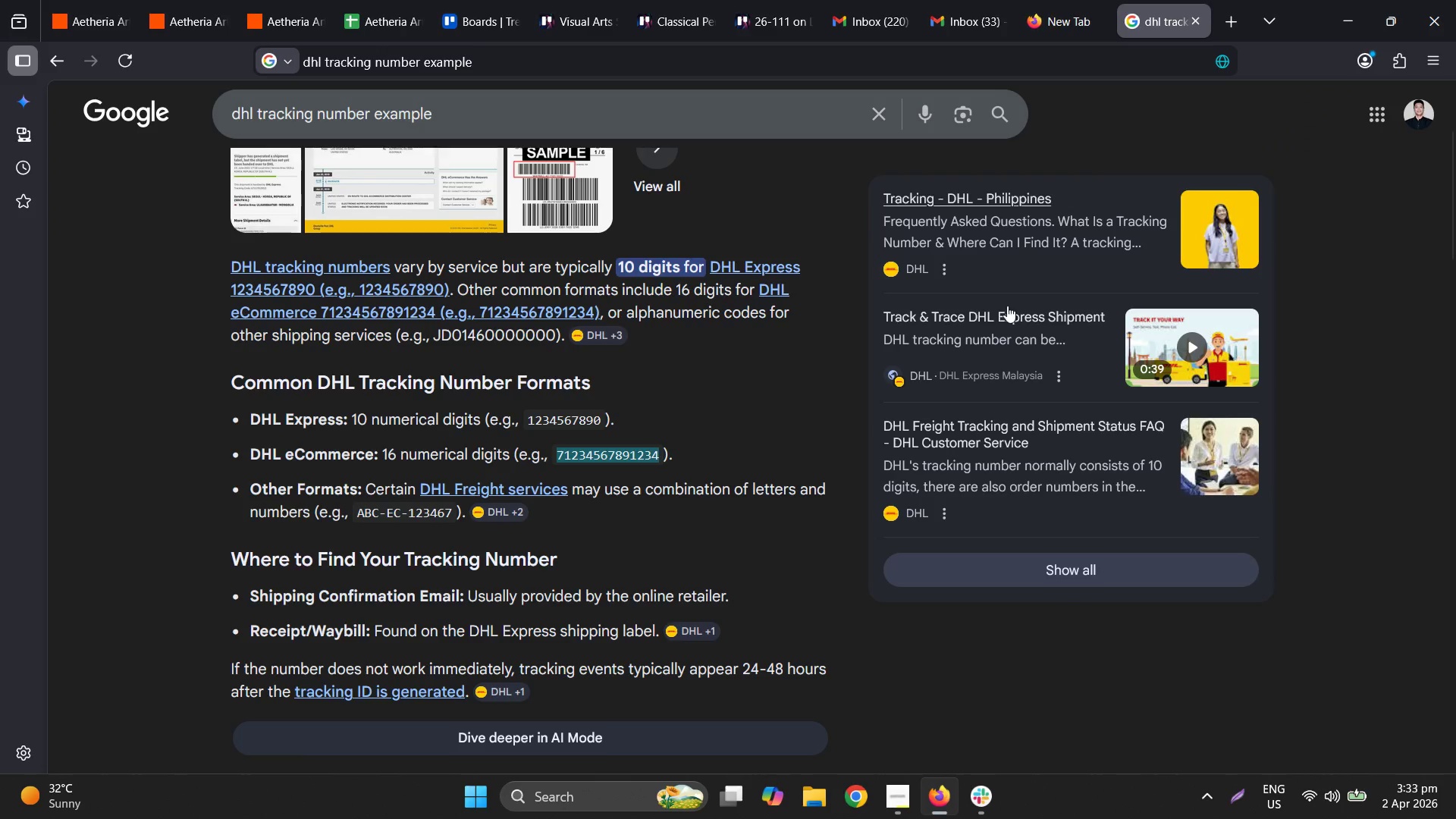 
key(Control+C)
 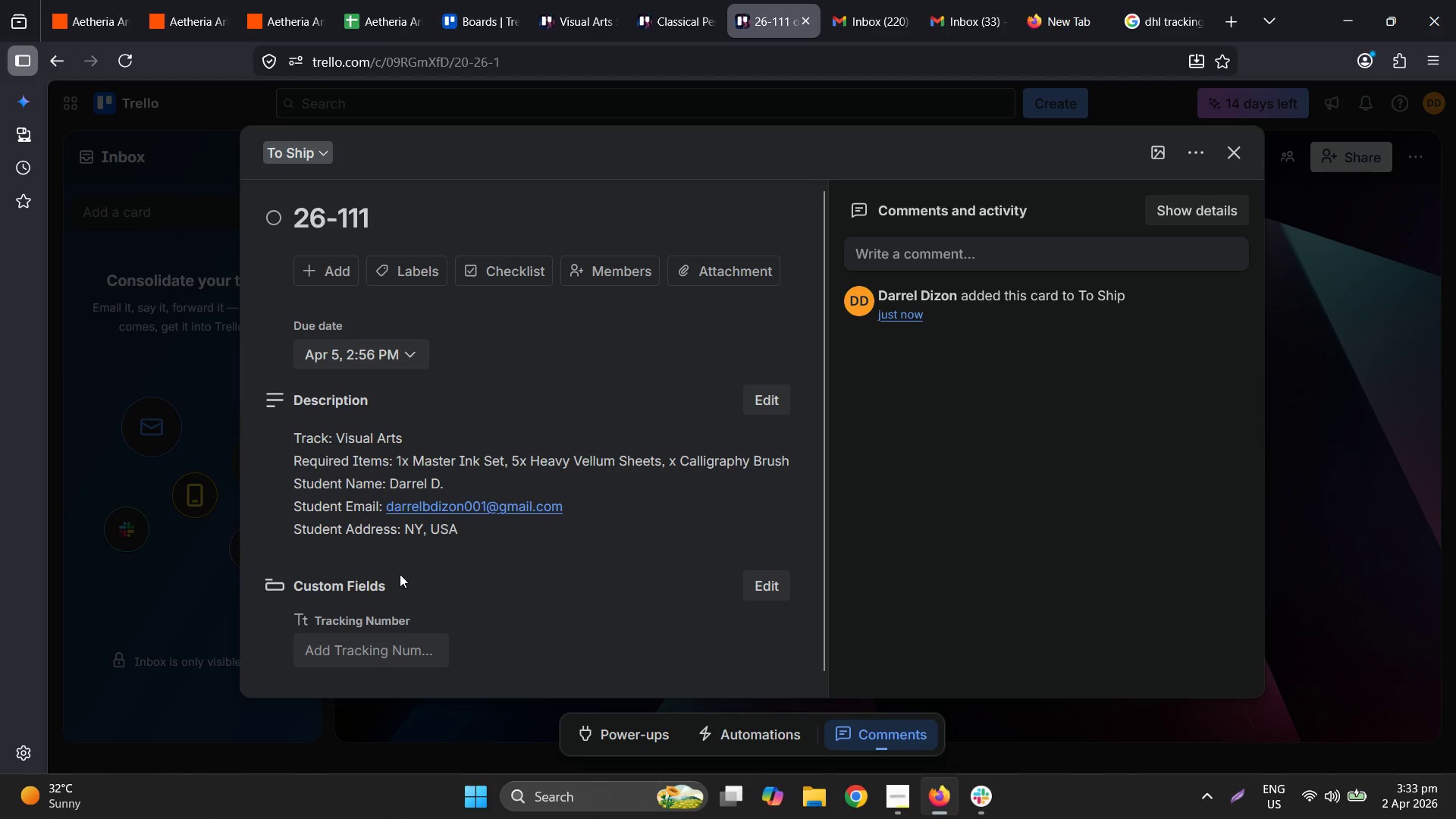 
left_click([385, 615])
 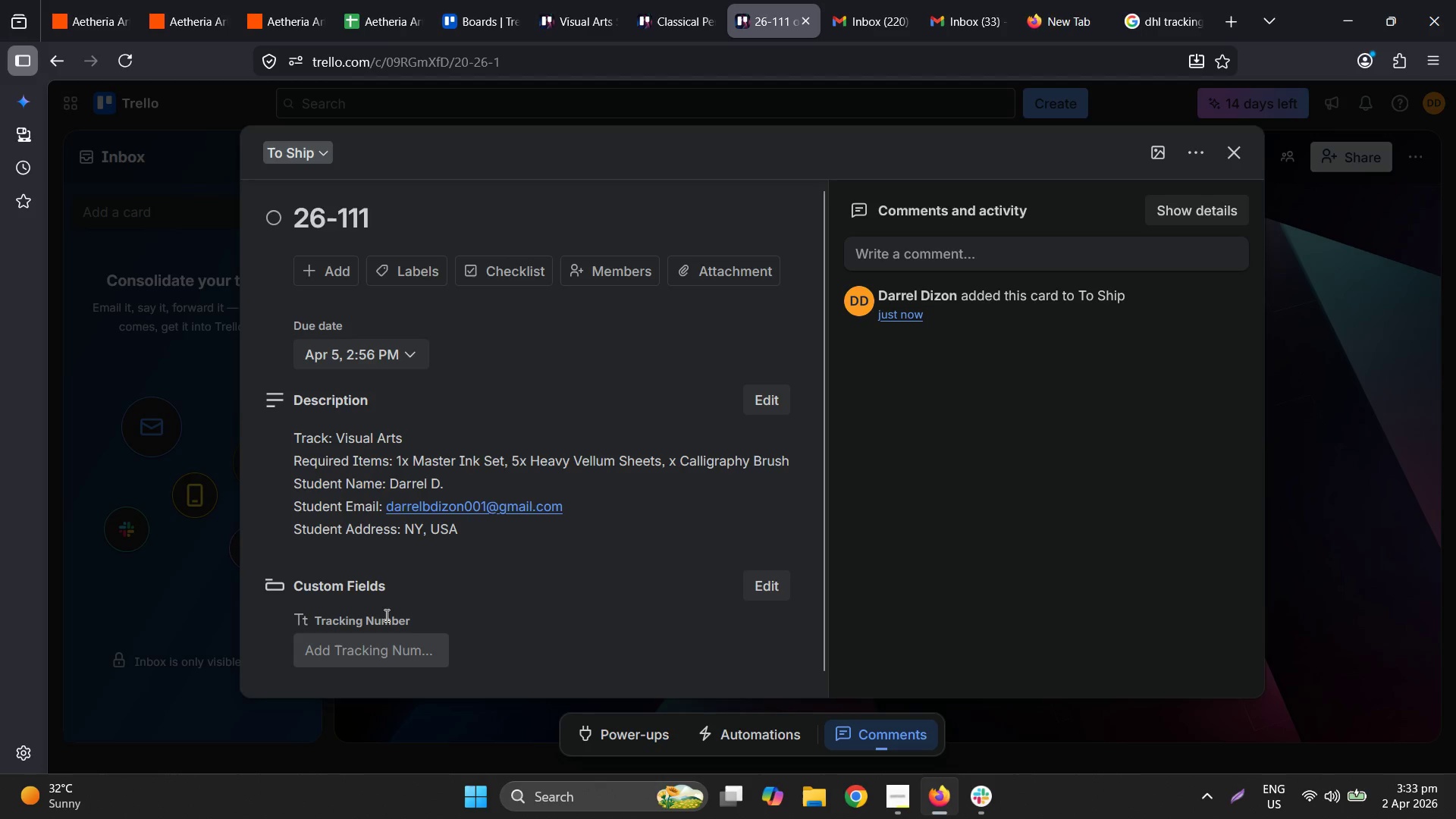 
key(Control+ControlLeft)
 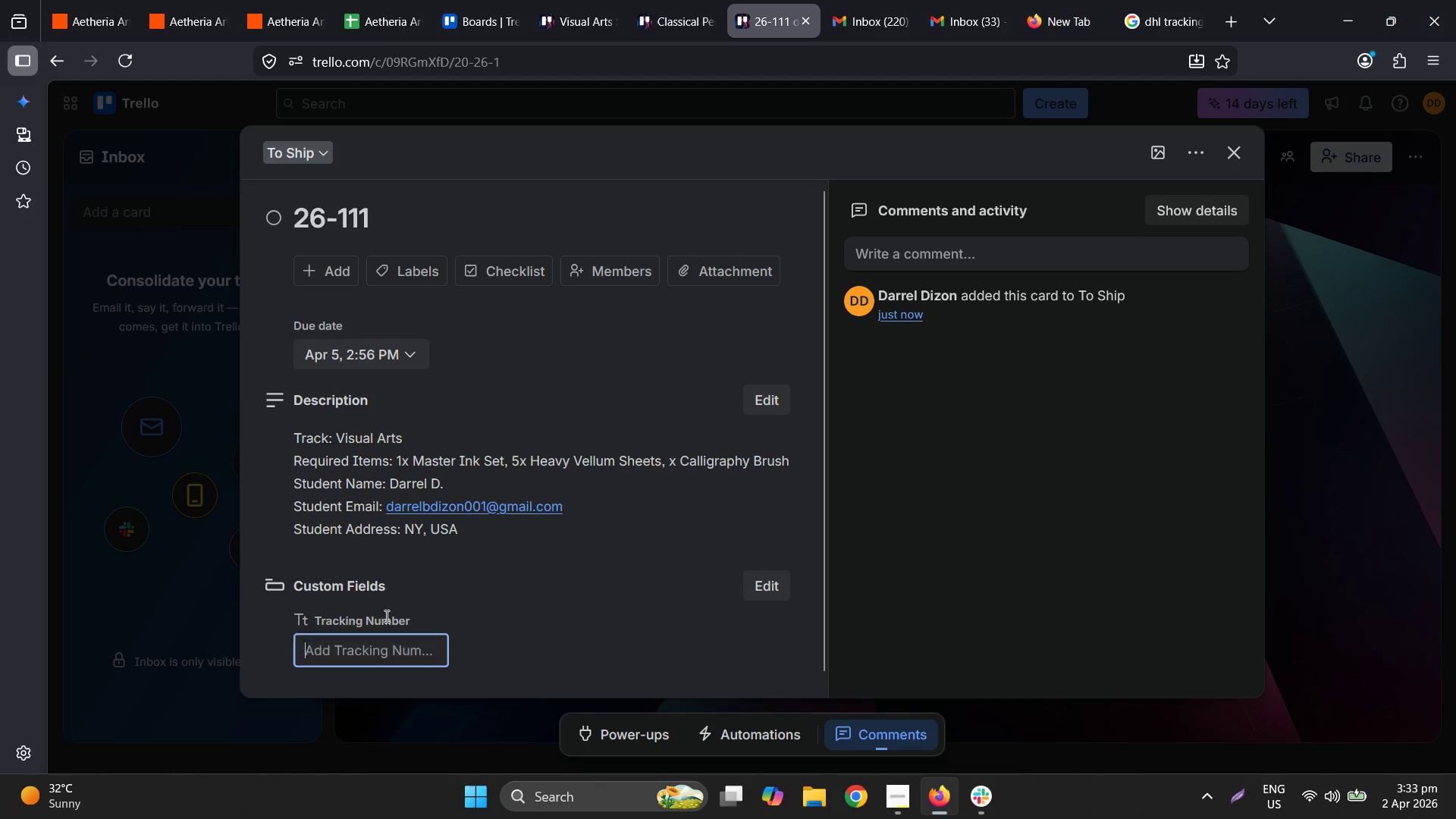 
key(Control+V)
 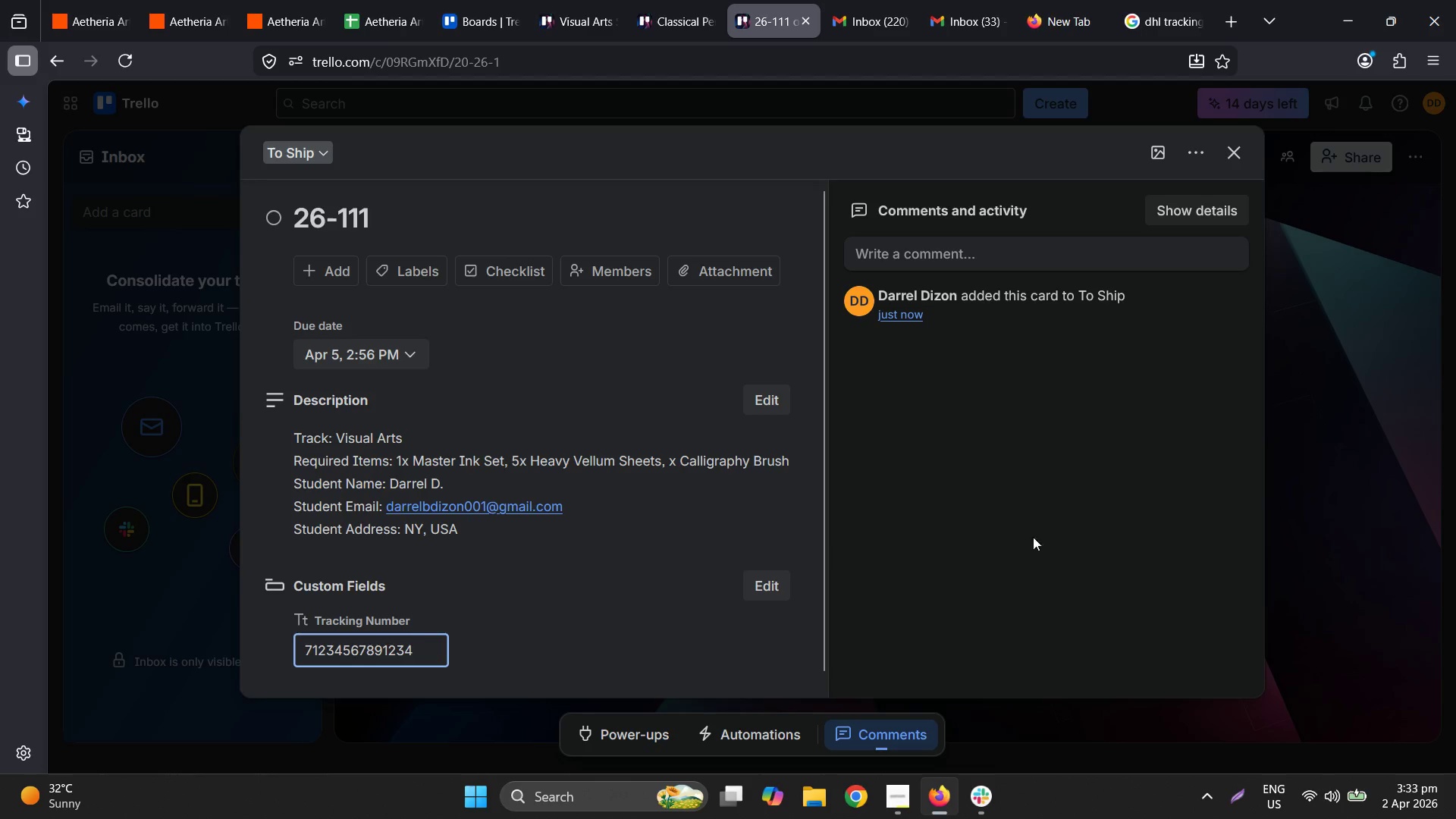 
left_click([1391, 521])
 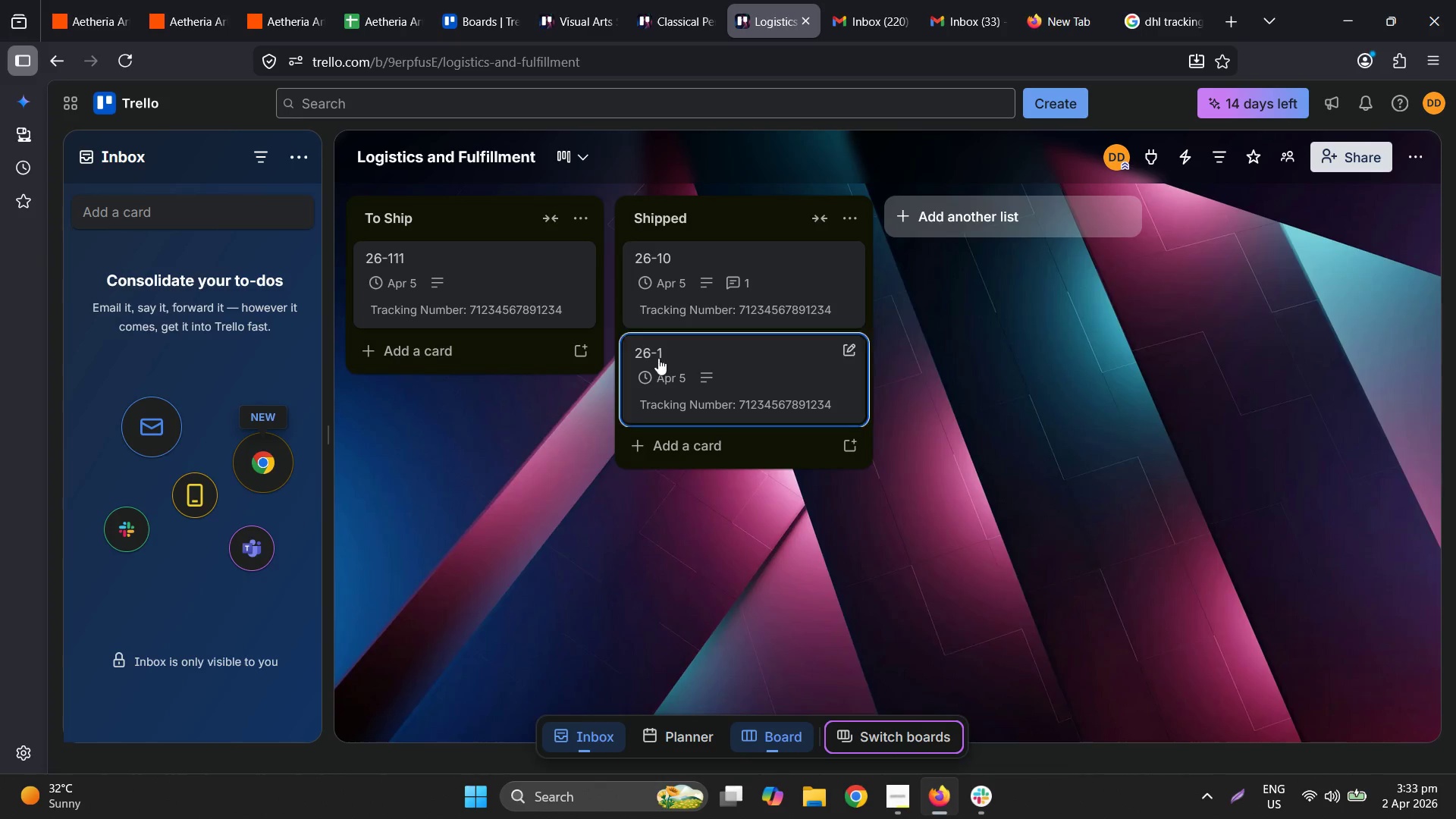 
left_click_drag(start_coordinate=[535, 270], to_coordinate=[721, 262])
 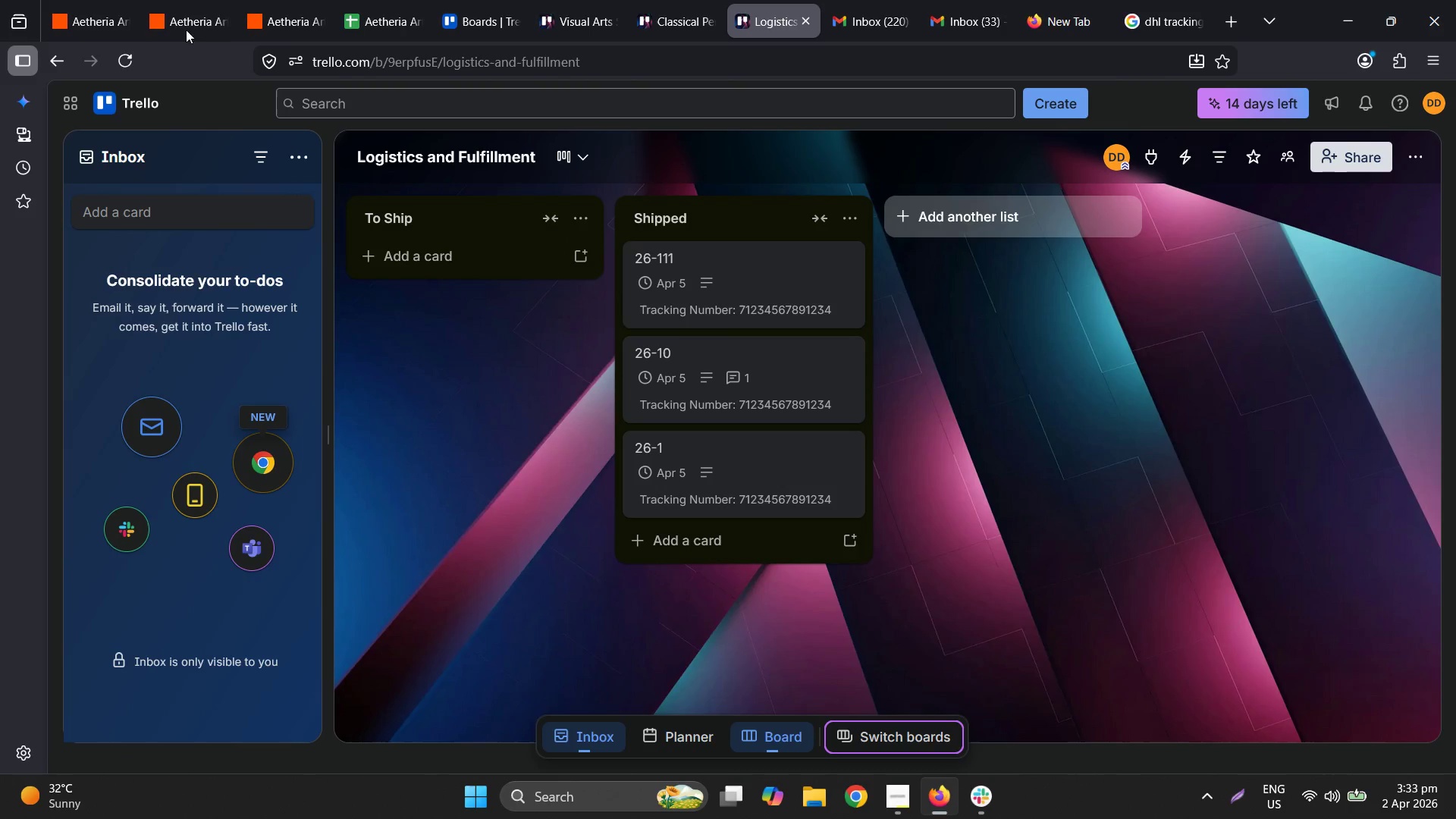 
left_click([289, 0])
 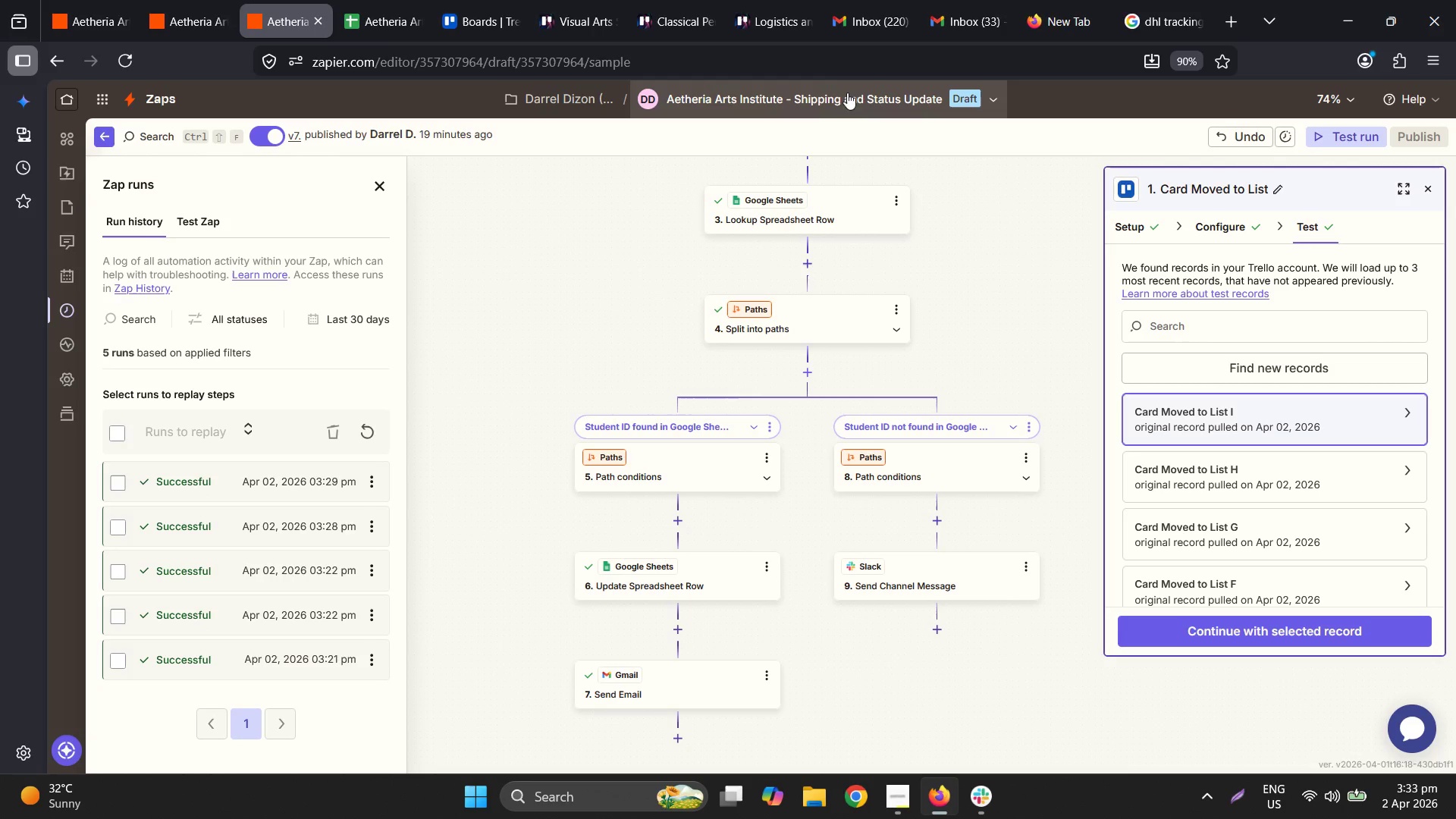 
left_click_drag(start_coordinate=[795, 328], to_coordinate=[791, 302])
 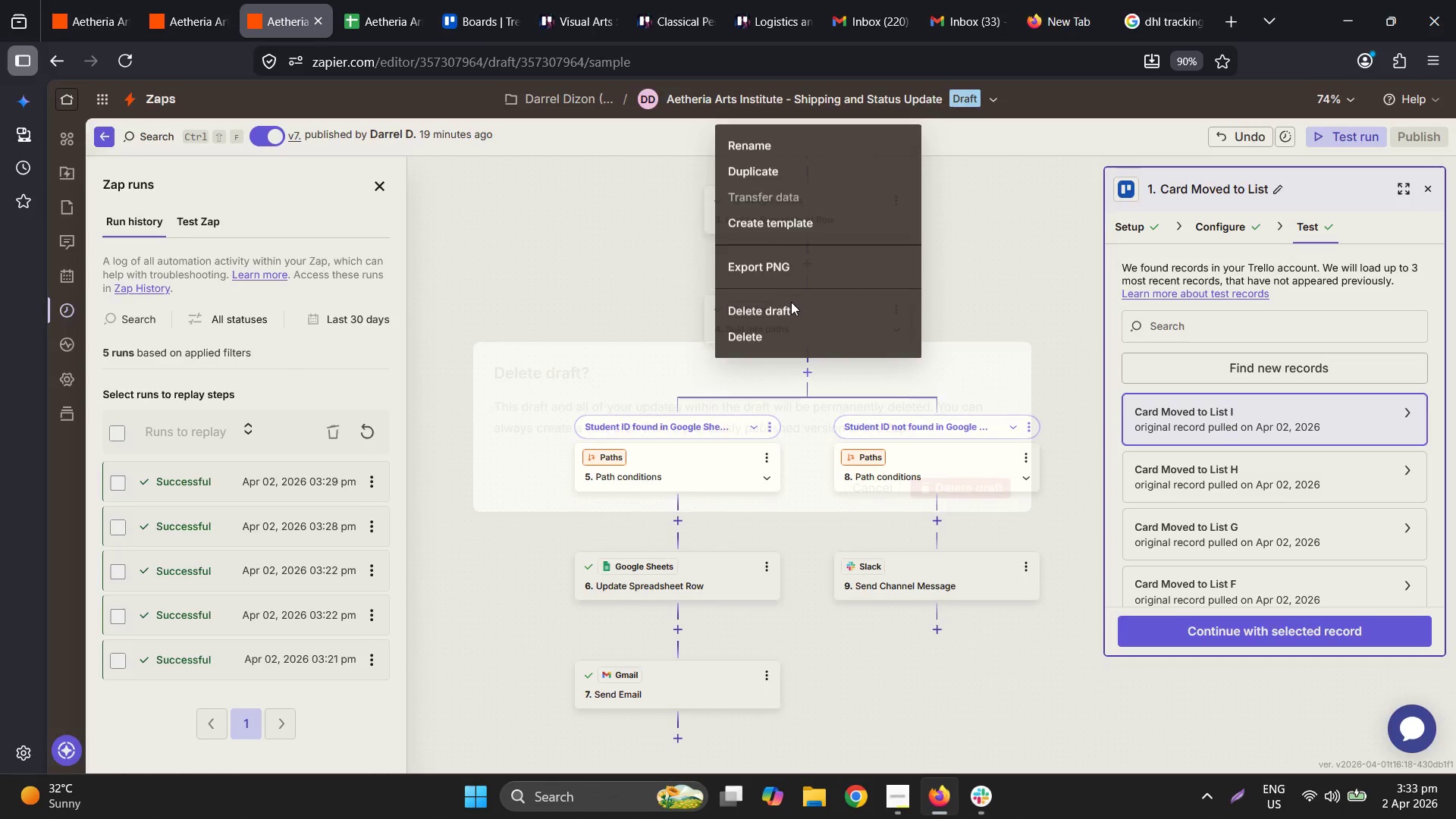 
left_click([791, 302])
 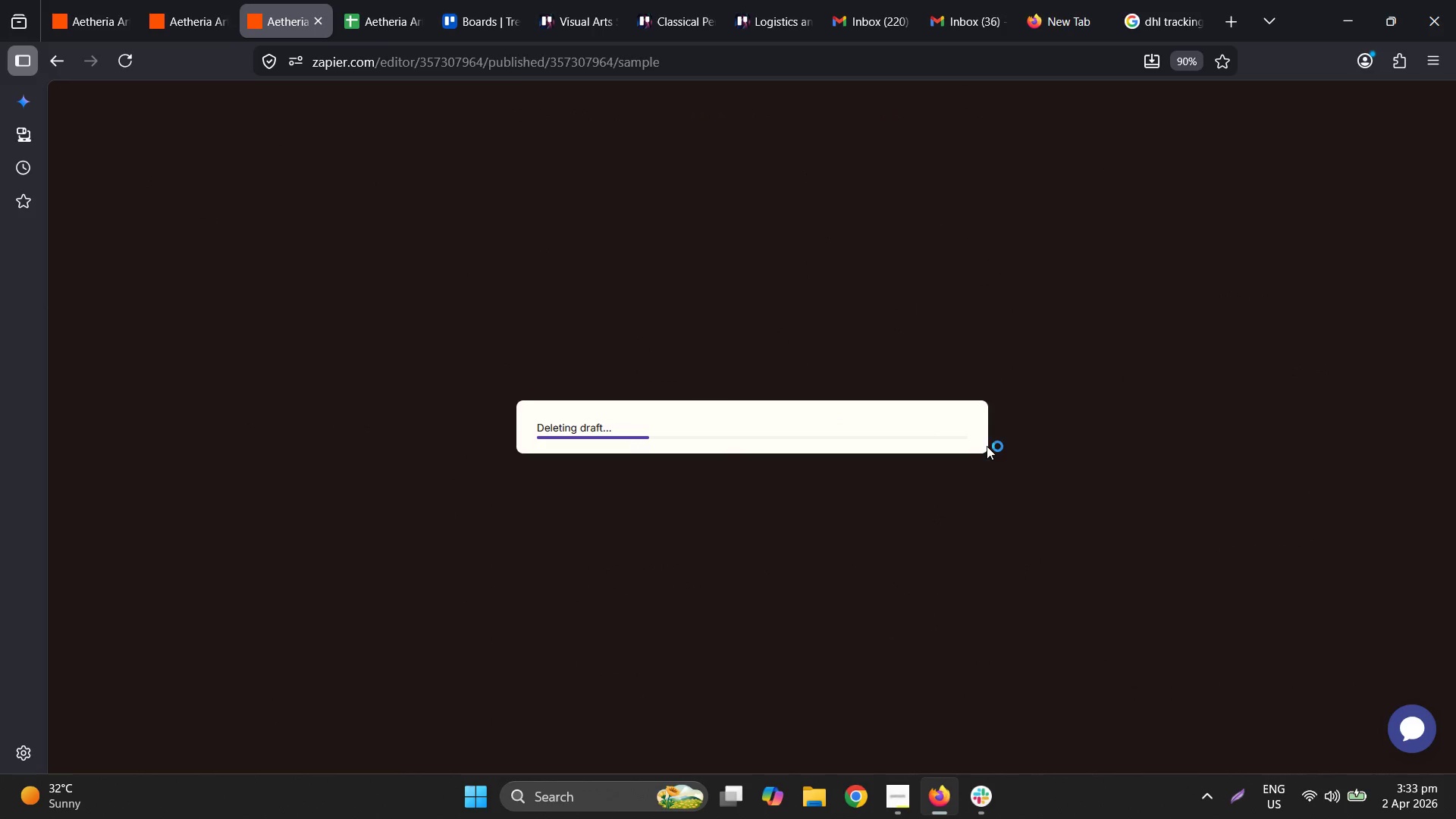 
scroll: coordinate [994, 476], scroll_direction: down, amount: 10.0
 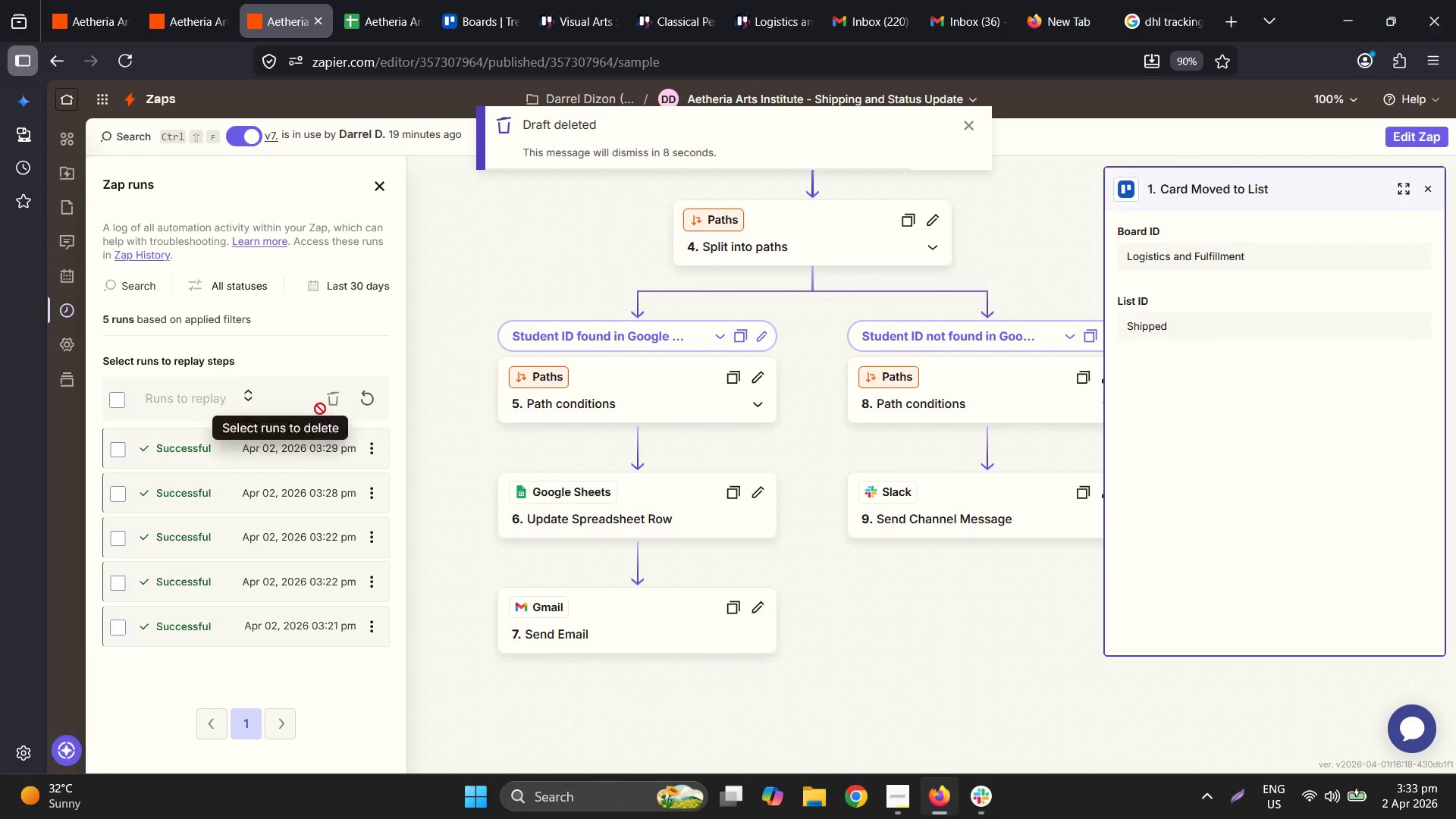 
left_click([377, 391])
 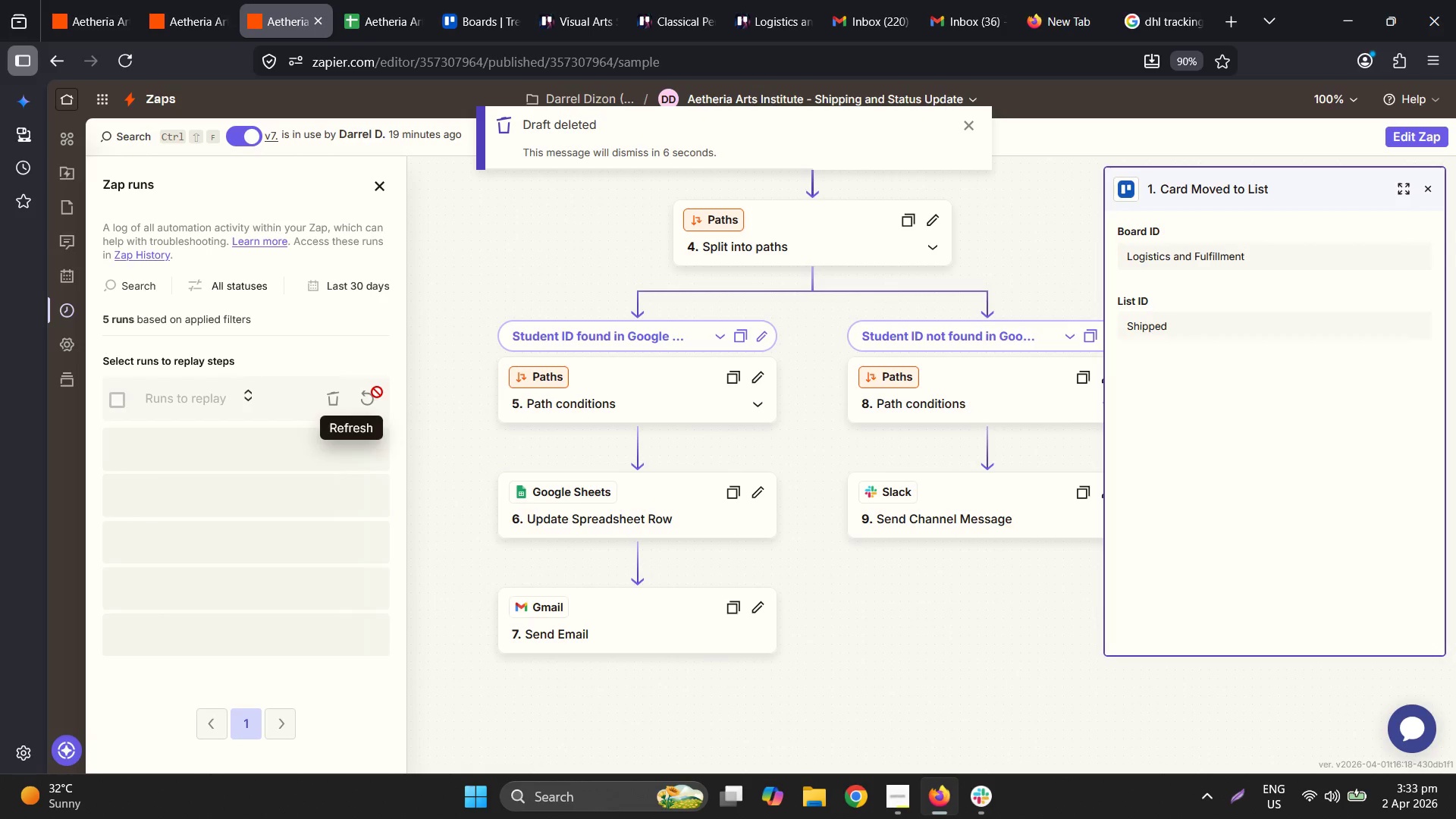 
left_click([367, 395])
 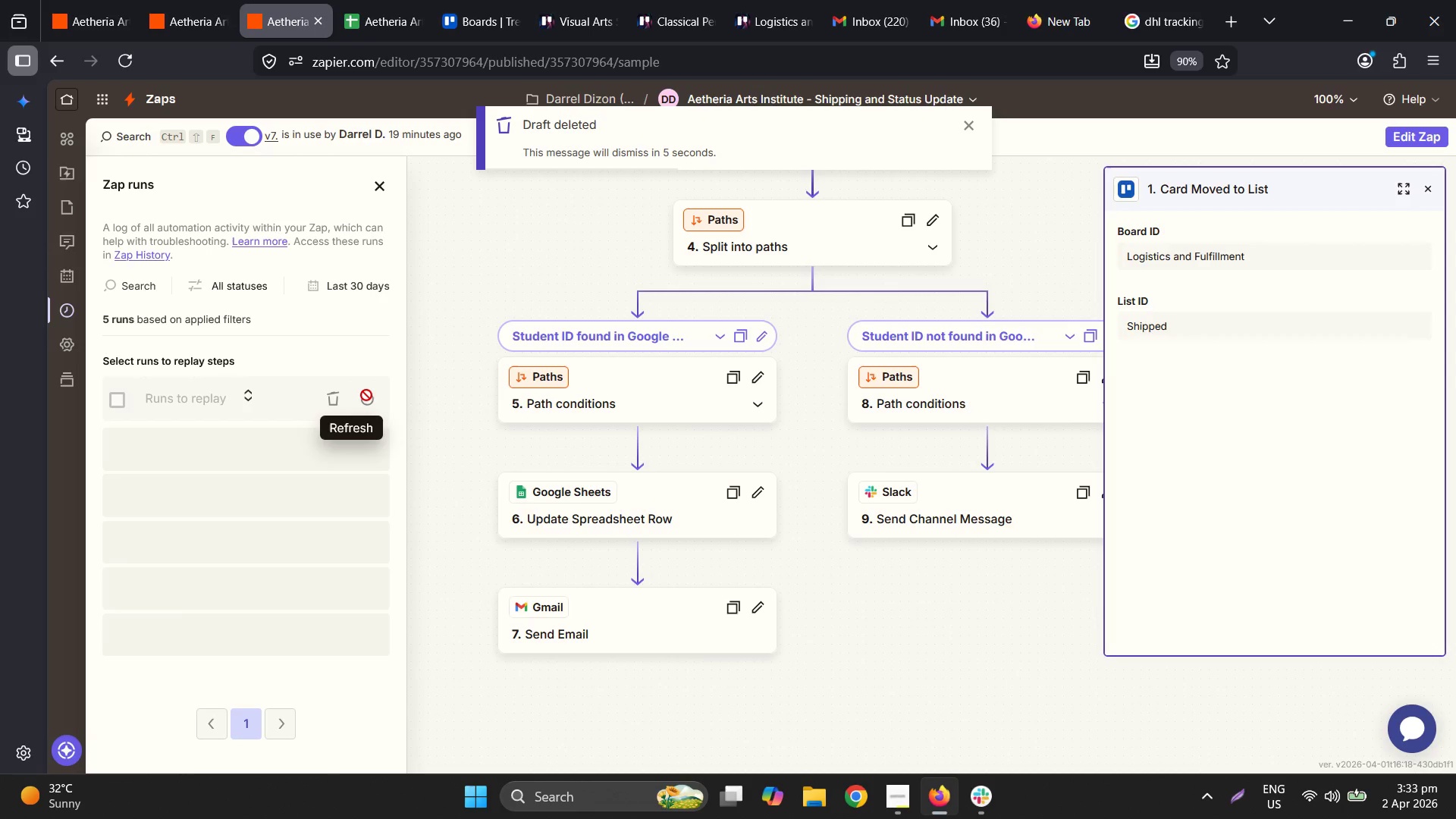 
left_click([366, 395])
 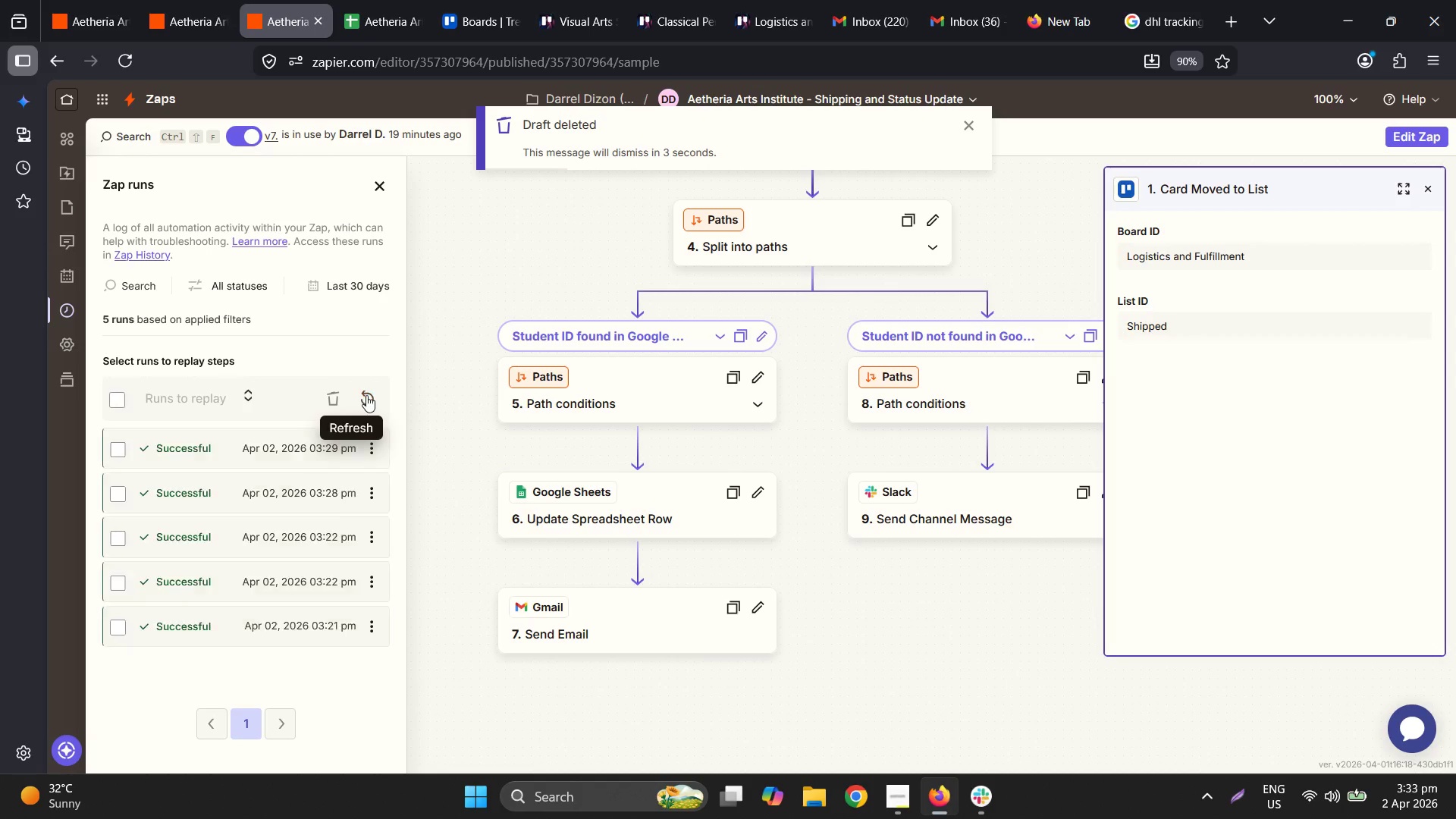 
left_click([366, 395])
 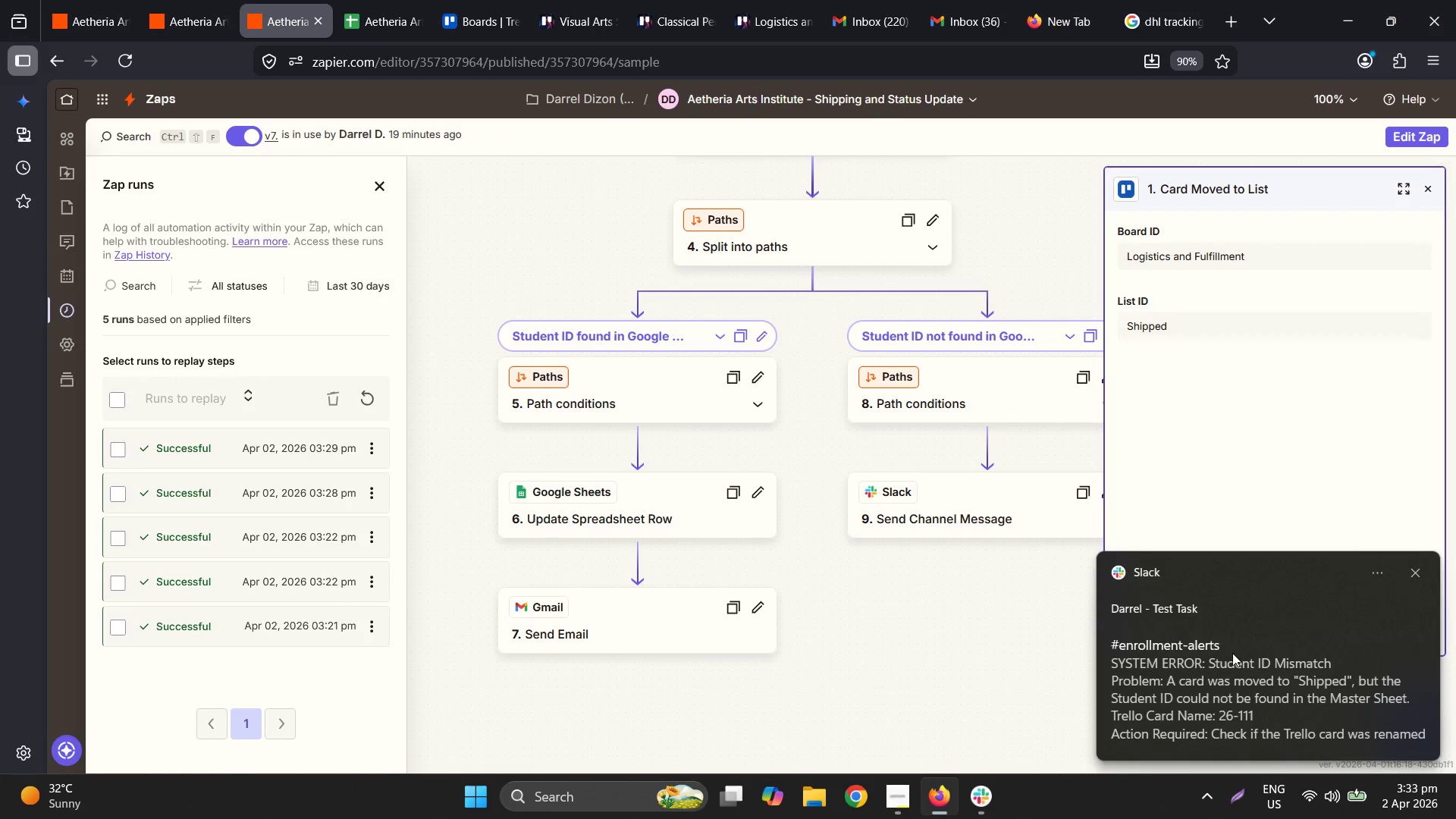 
wait(5.38)
 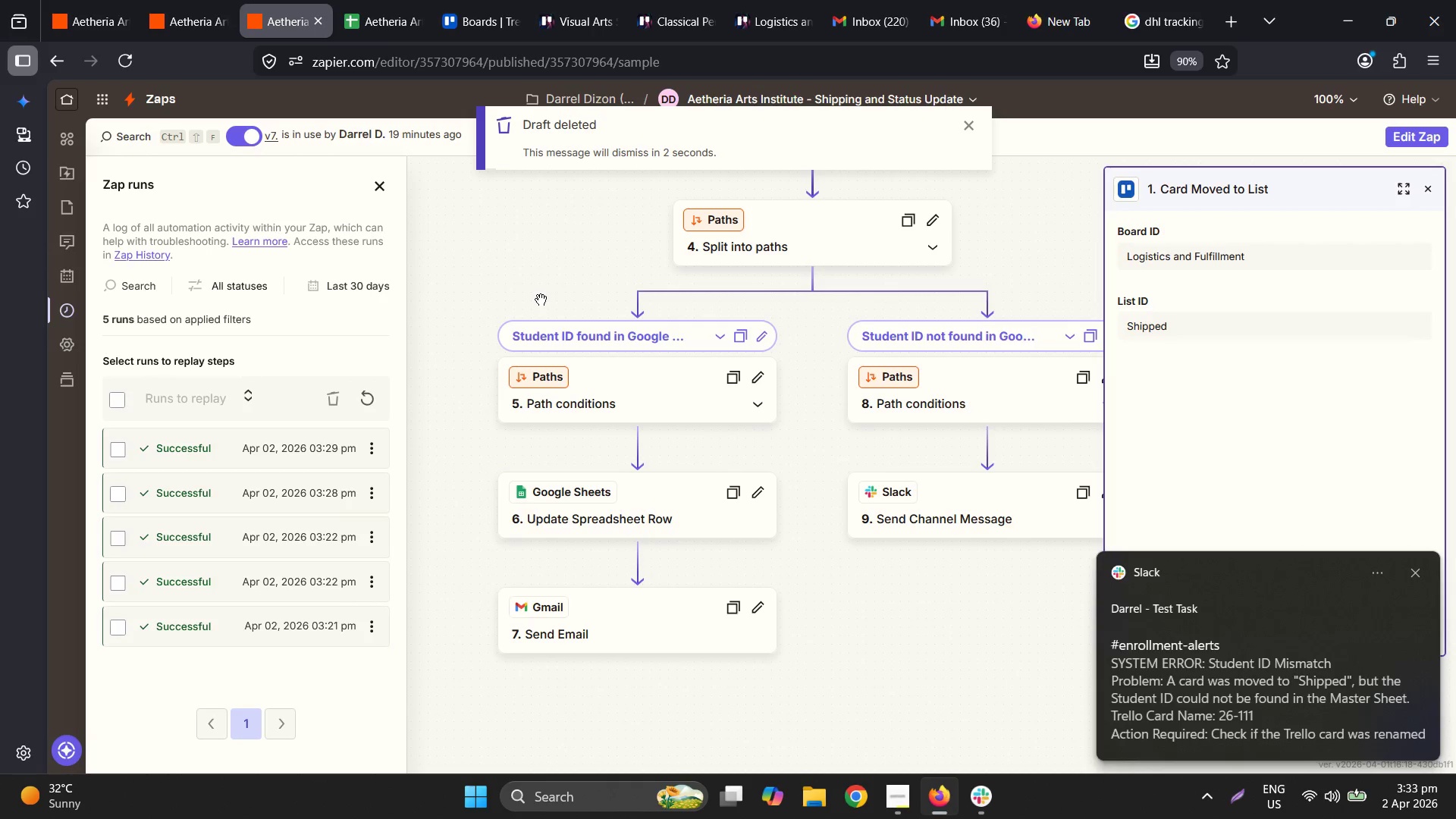 
double_click([369, 398])
 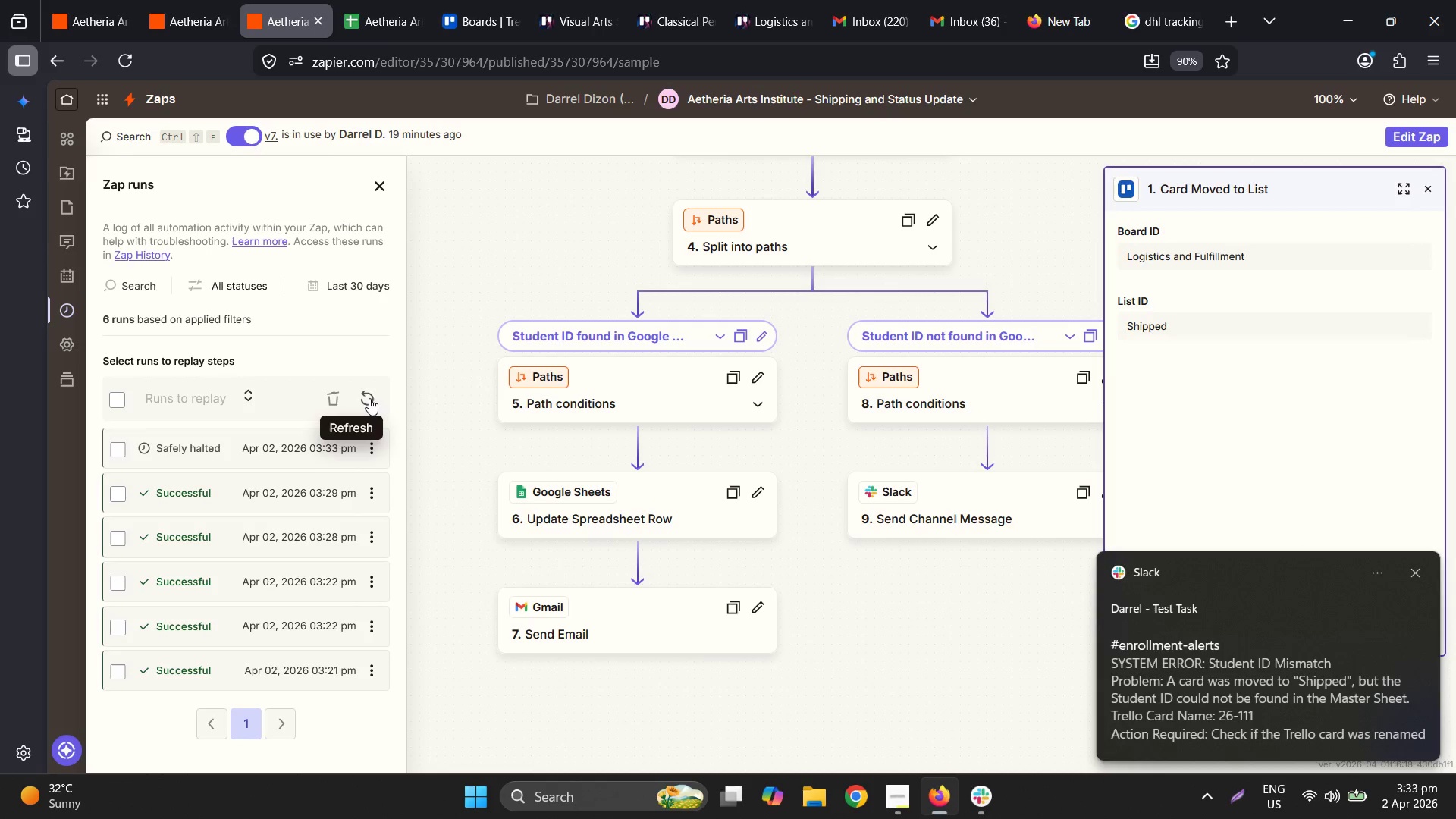 
left_click([234, 471])
 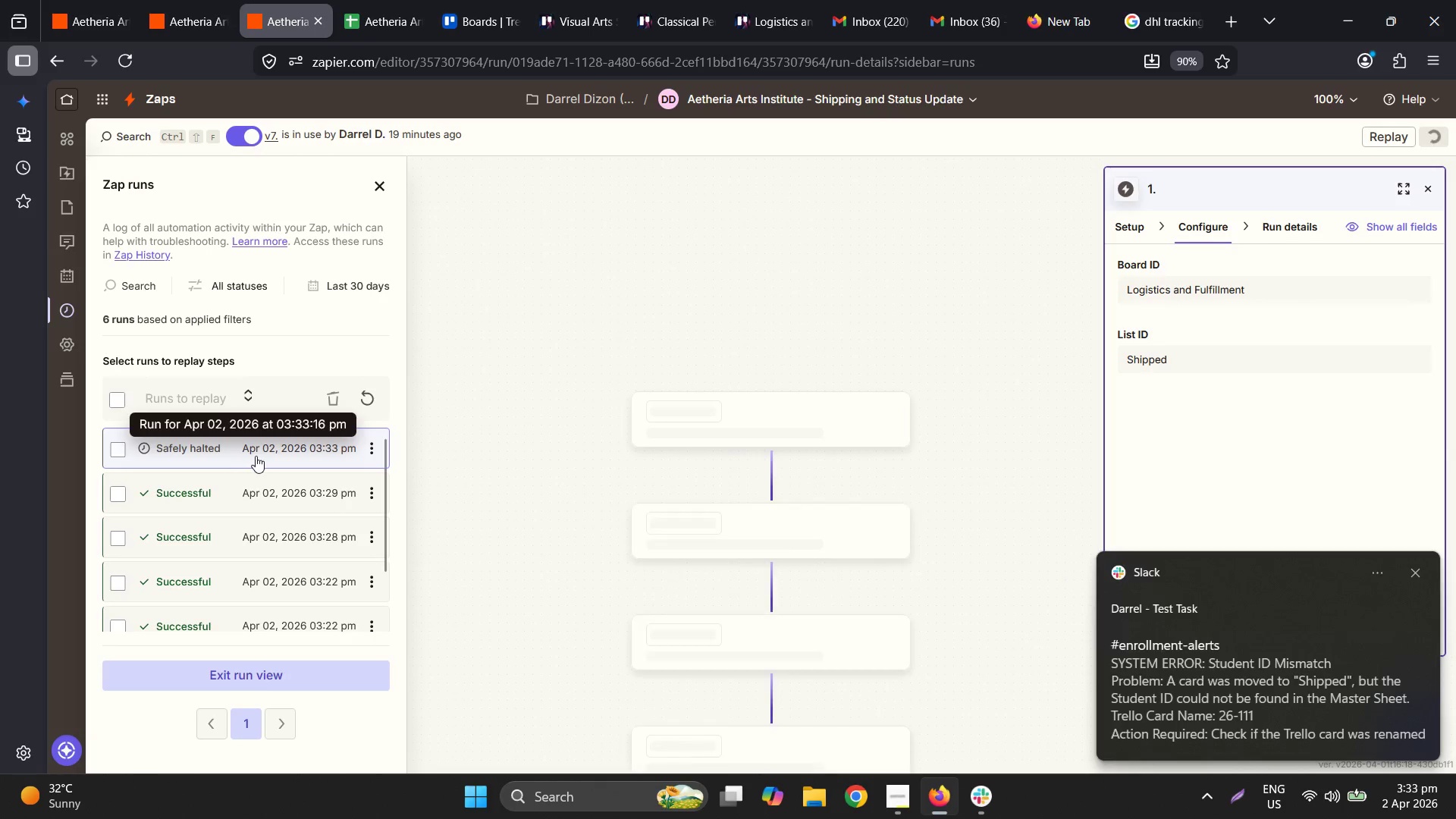 
scroll: coordinate [705, 457], scroll_direction: down, amount: 12.0
 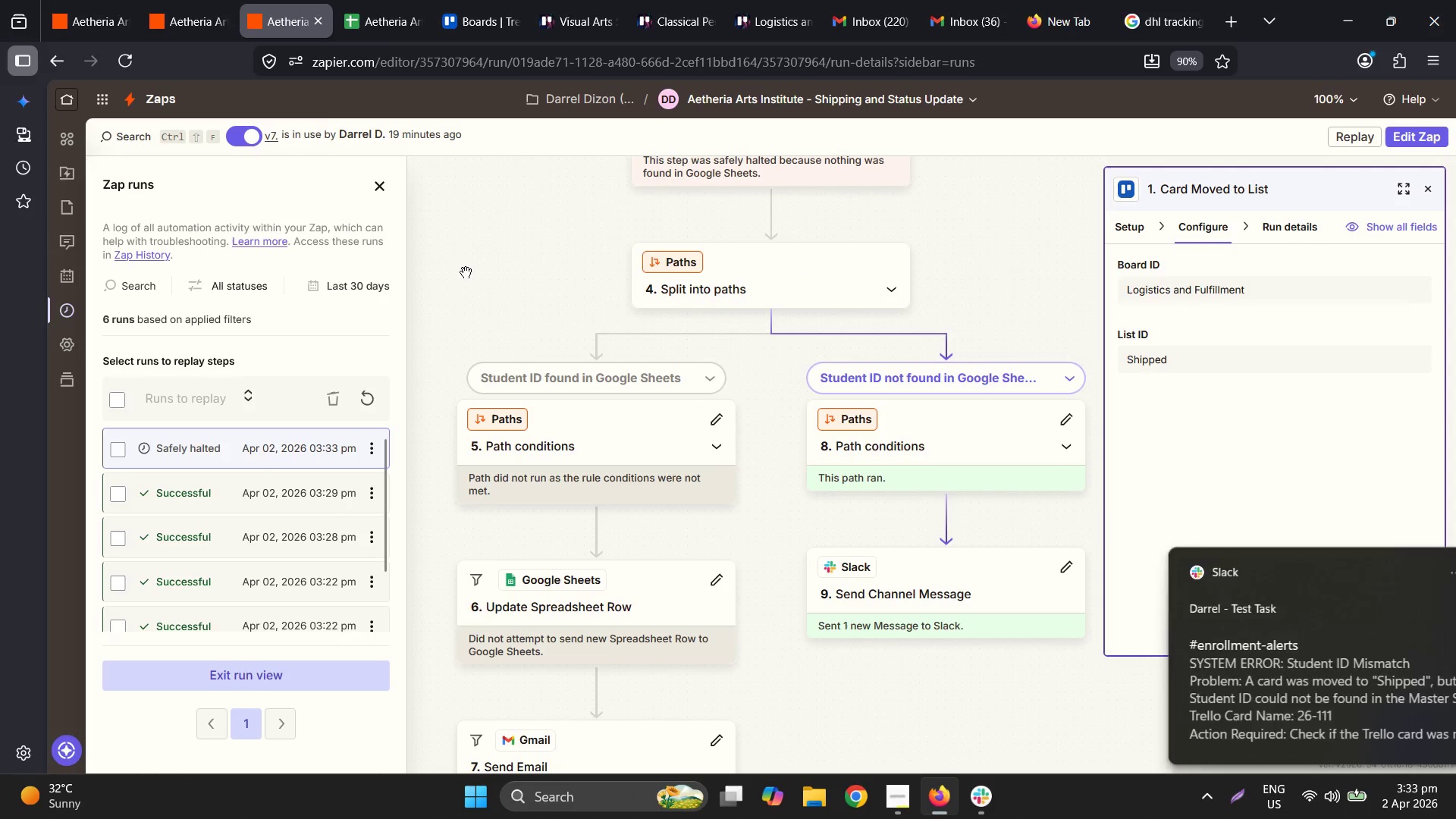 
left_click([350, 0])
 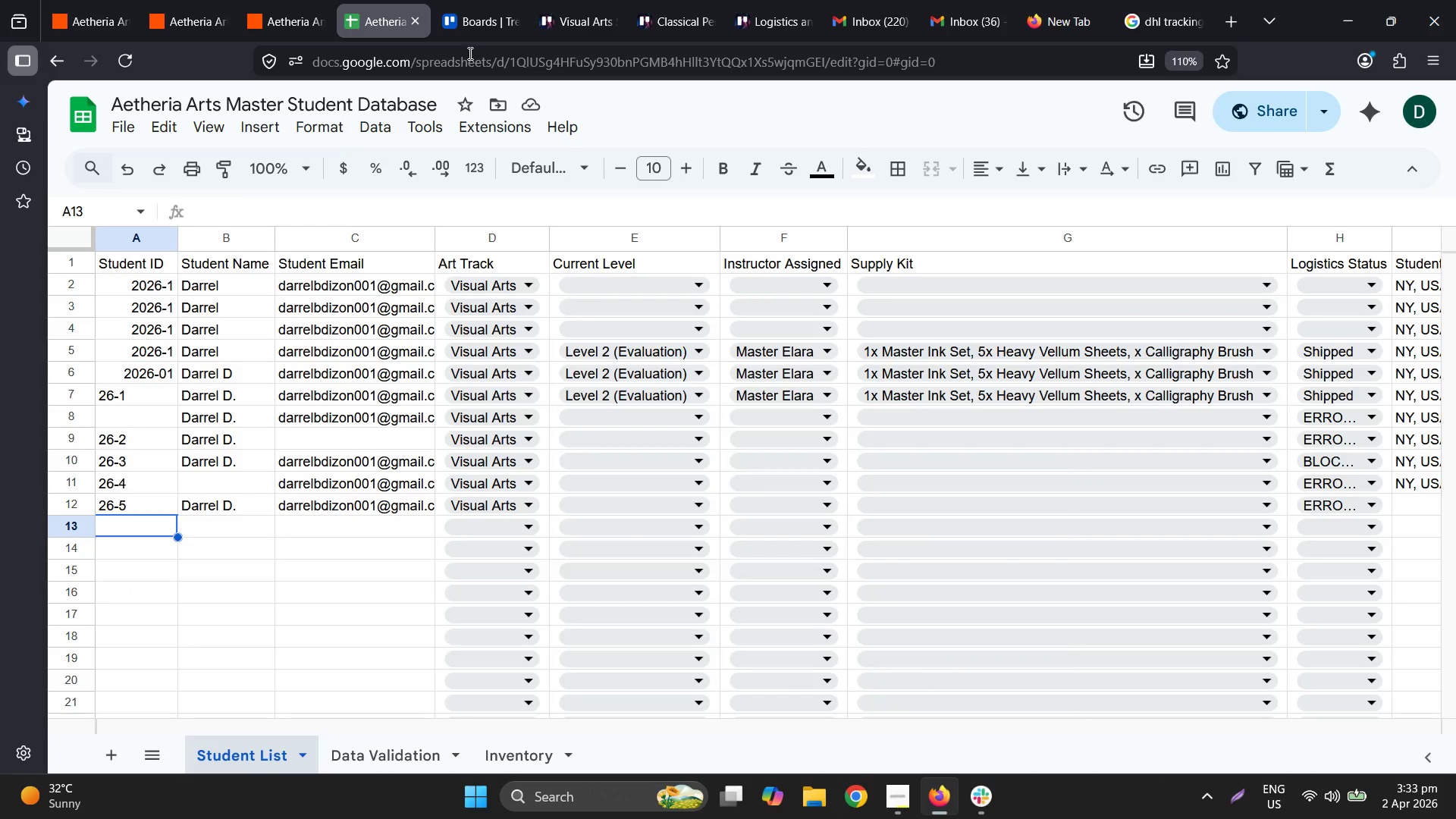 
scroll: coordinate [475, 295], scroll_direction: up, amount: 2.0
 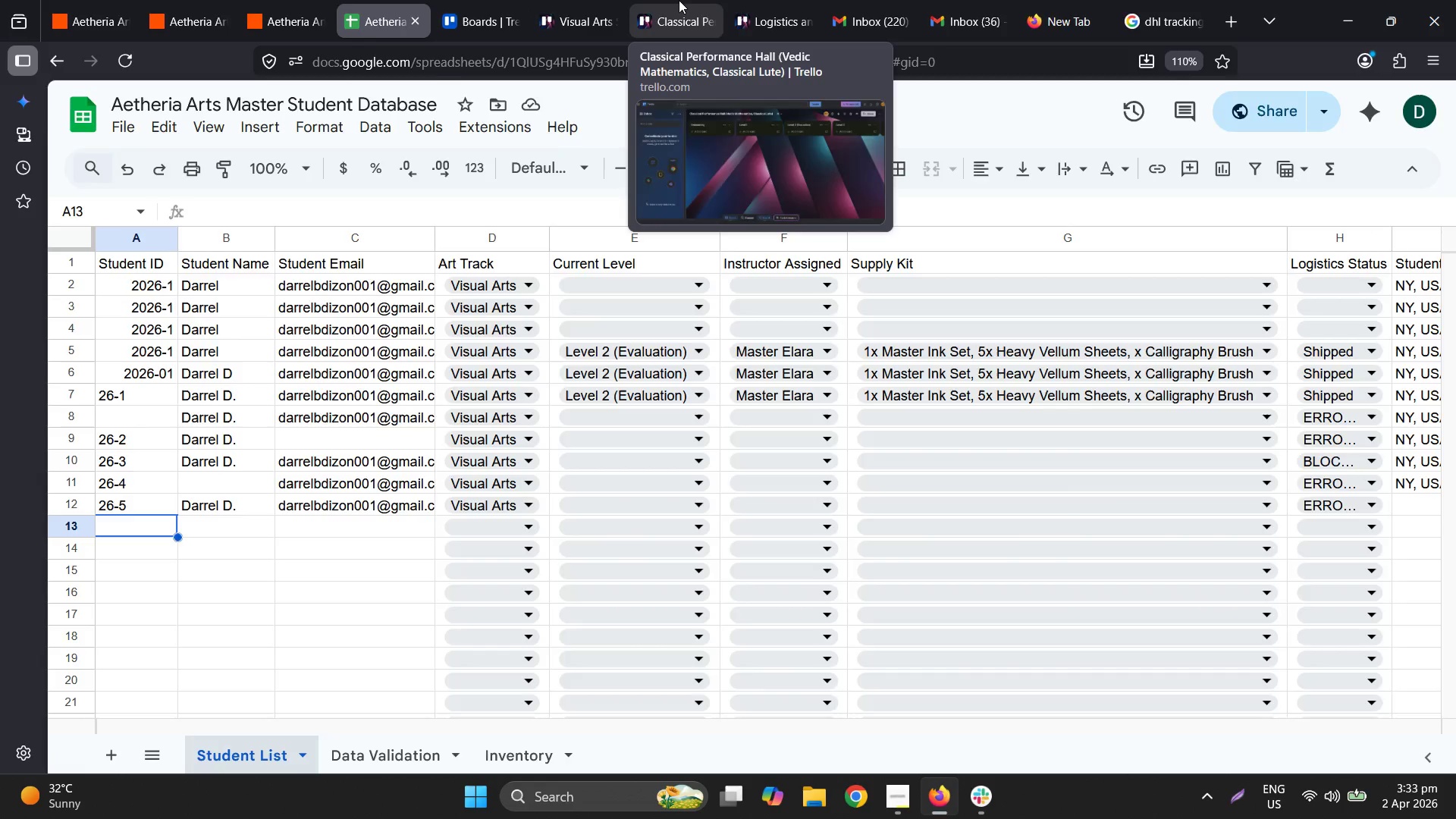 
double_click([774, 0])
 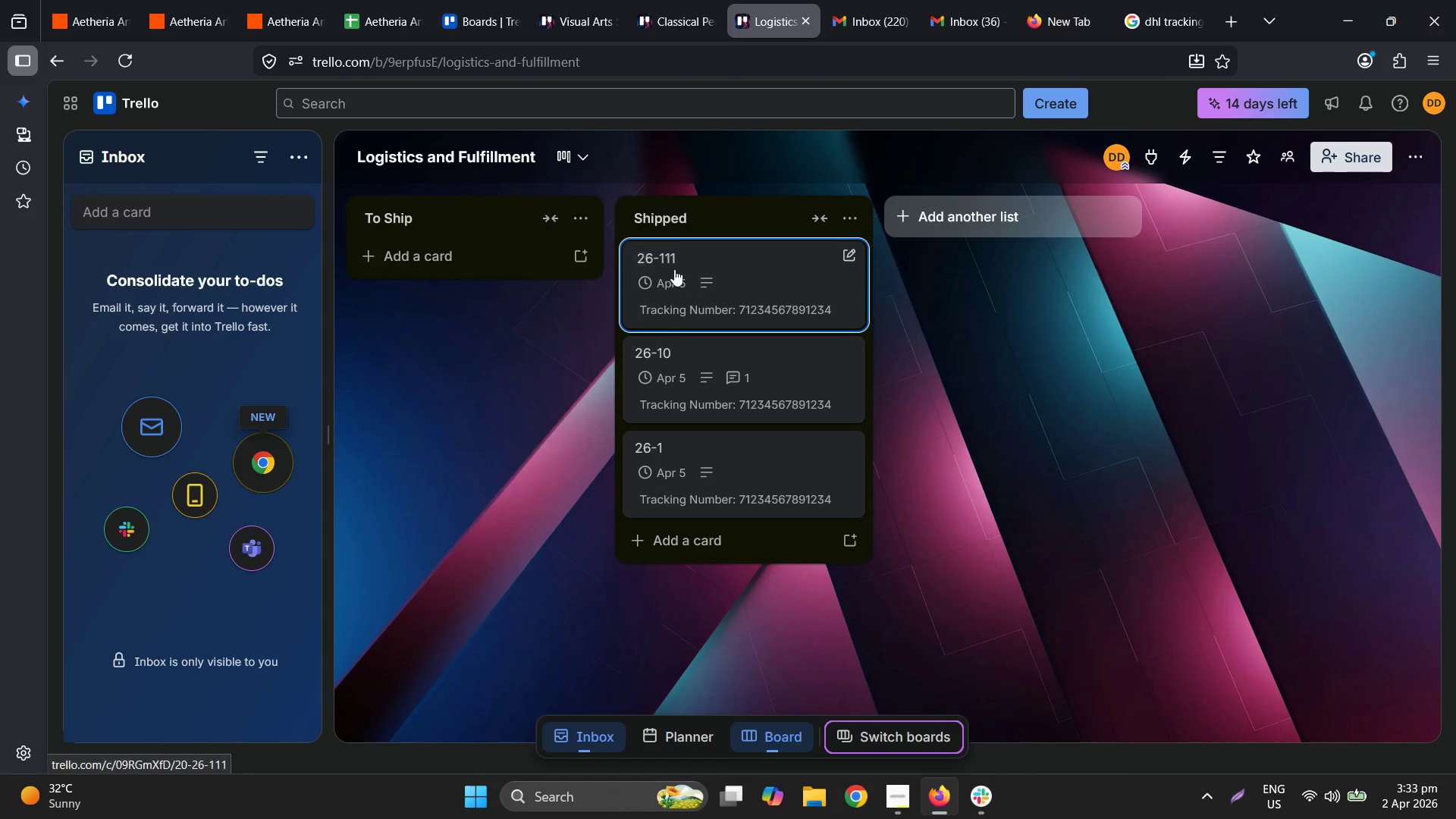 
left_click_drag(start_coordinate=[736, 264], to_coordinate=[542, 265])
 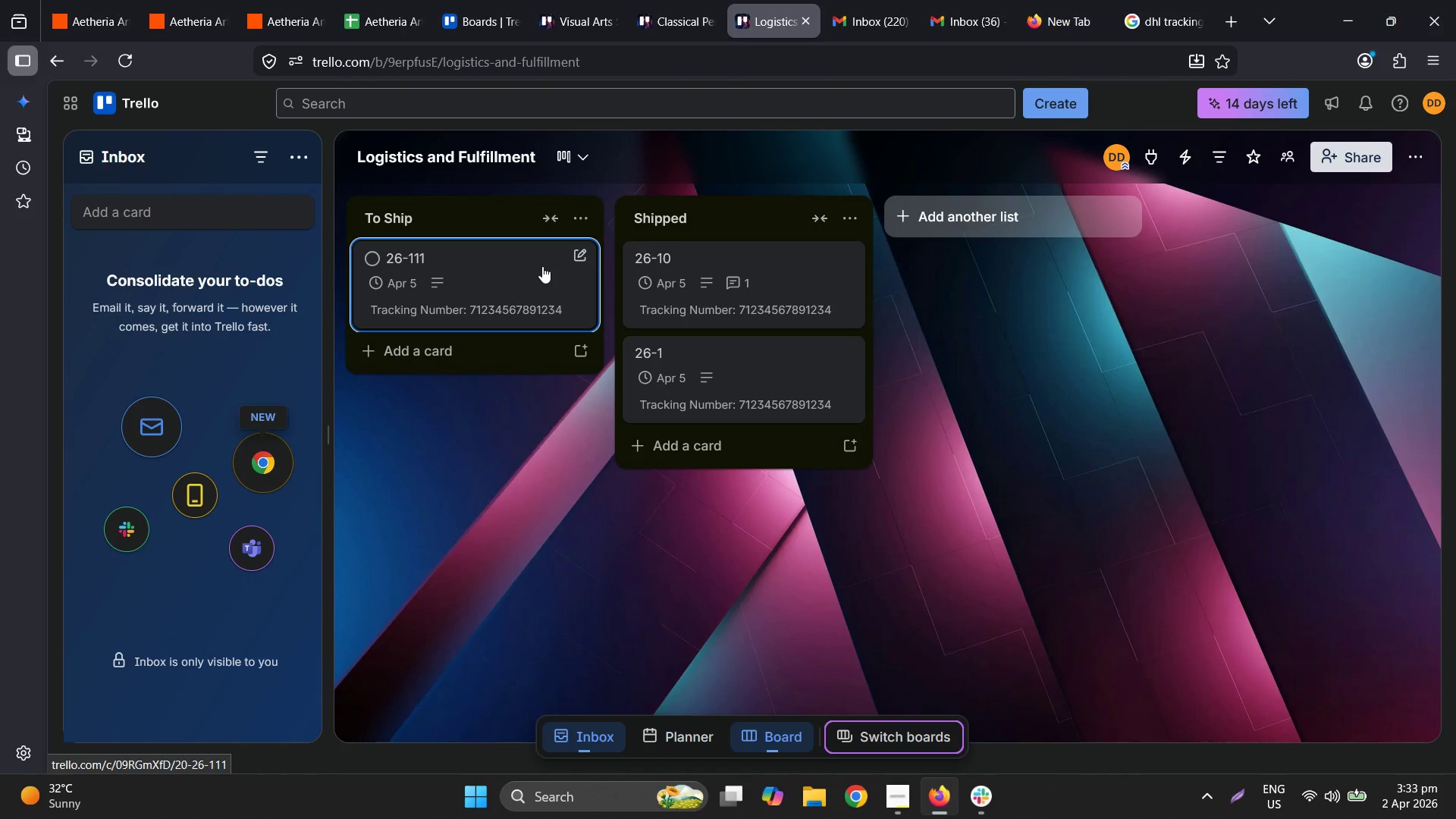 
right_click([542, 266])
 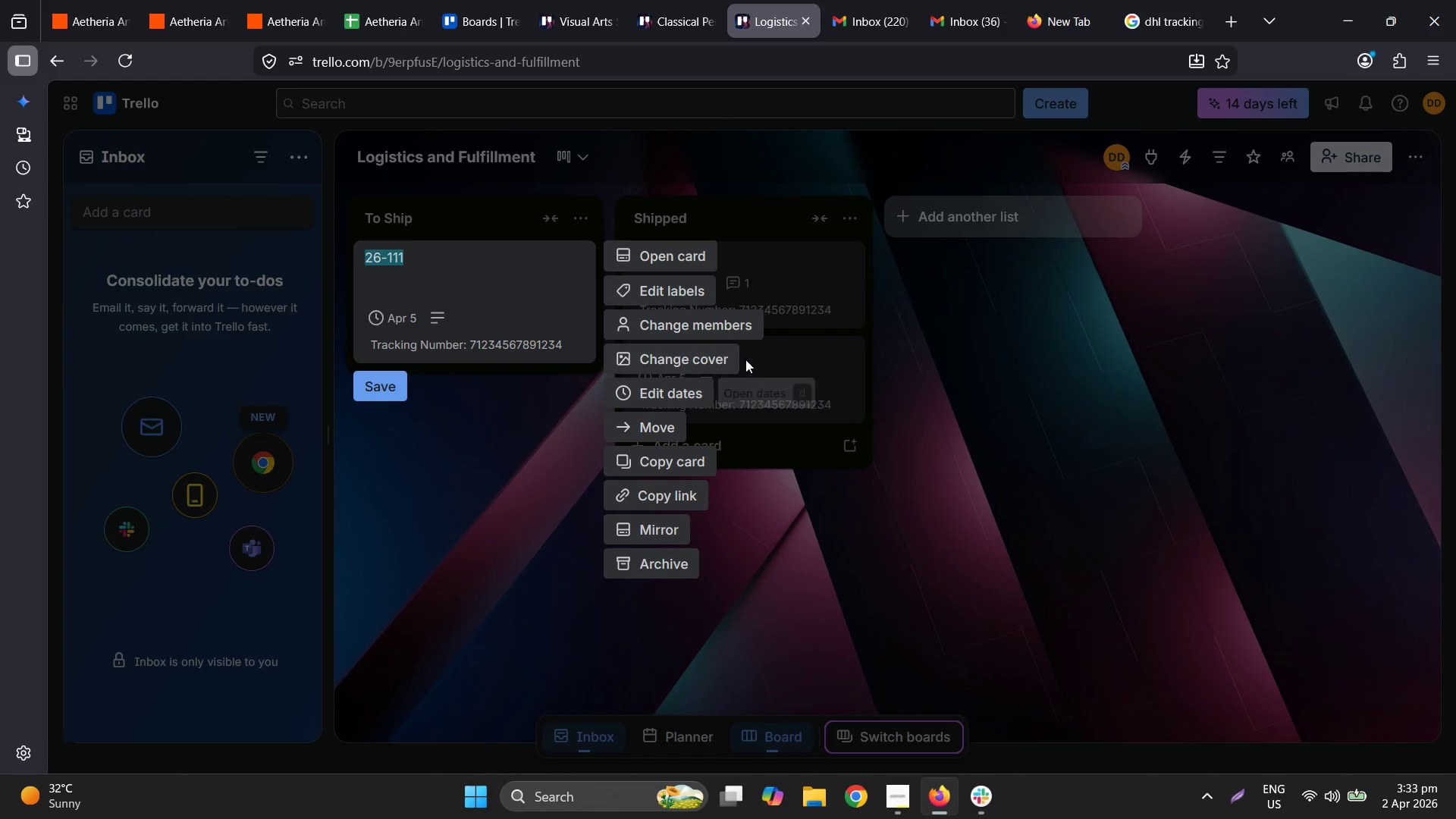 
double_click([422, 256])
 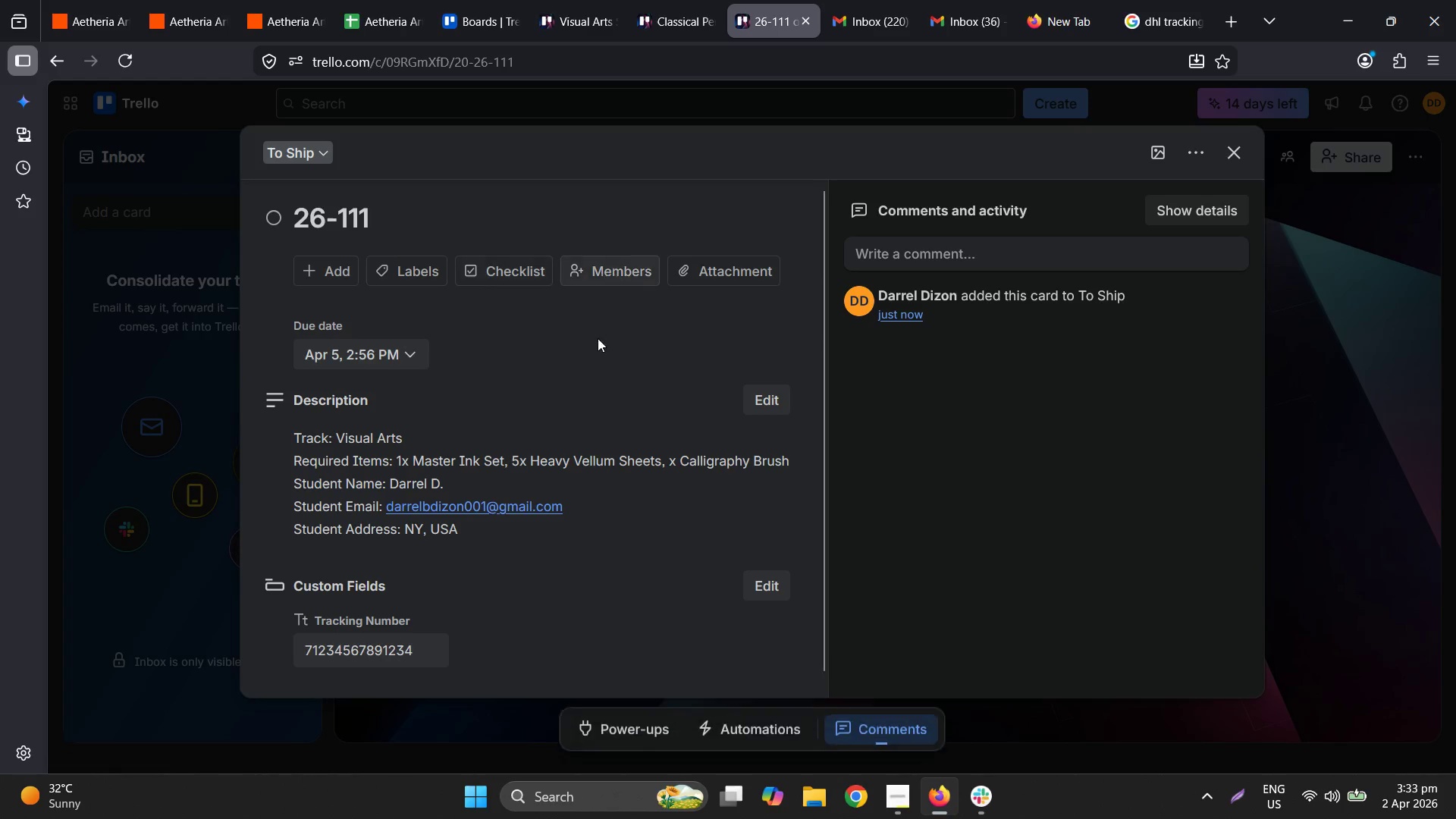 
left_click([403, 222])
 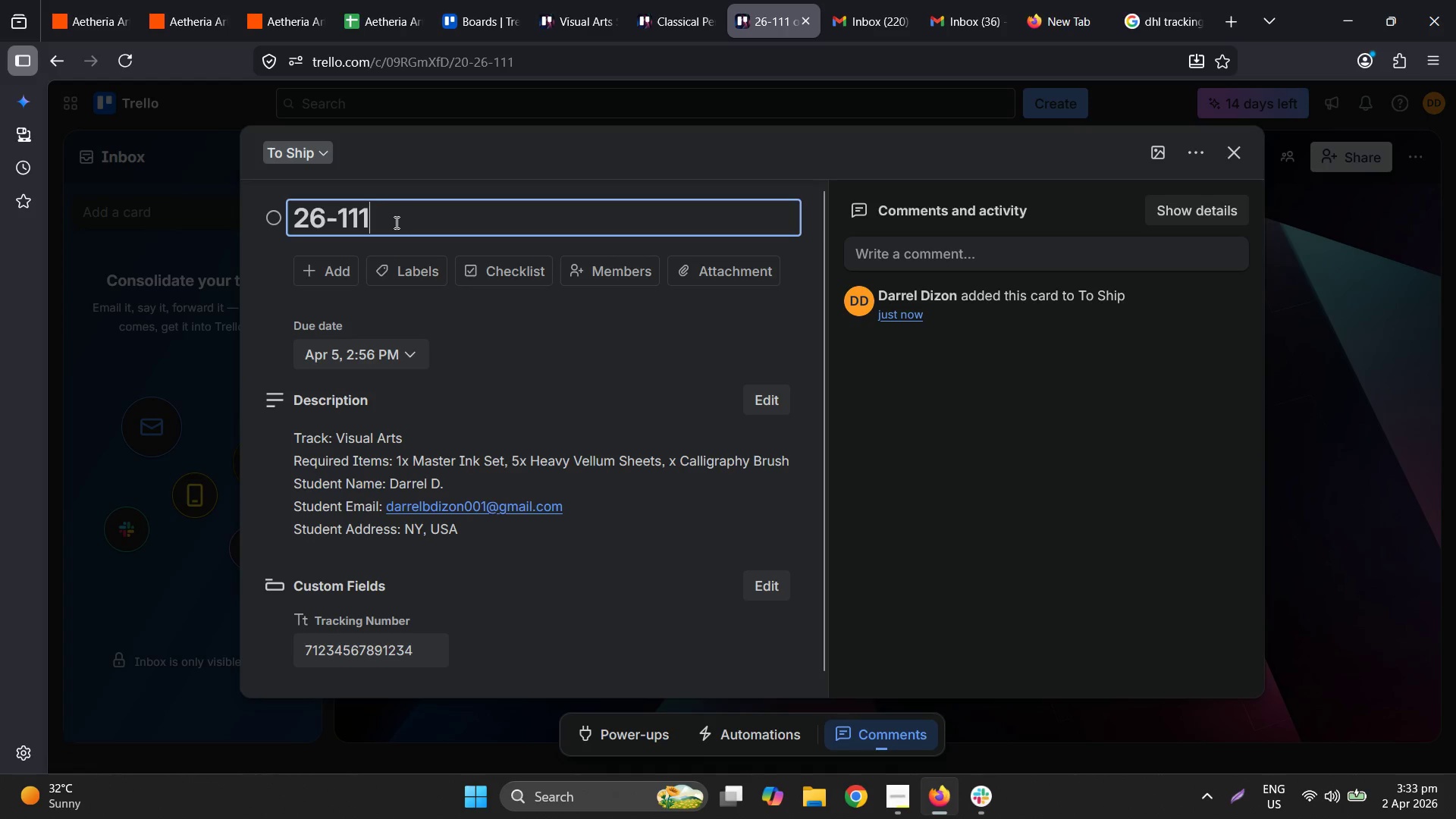 
left_click_drag(start_coordinate=[368, 221], to_coordinate=[387, 221])
 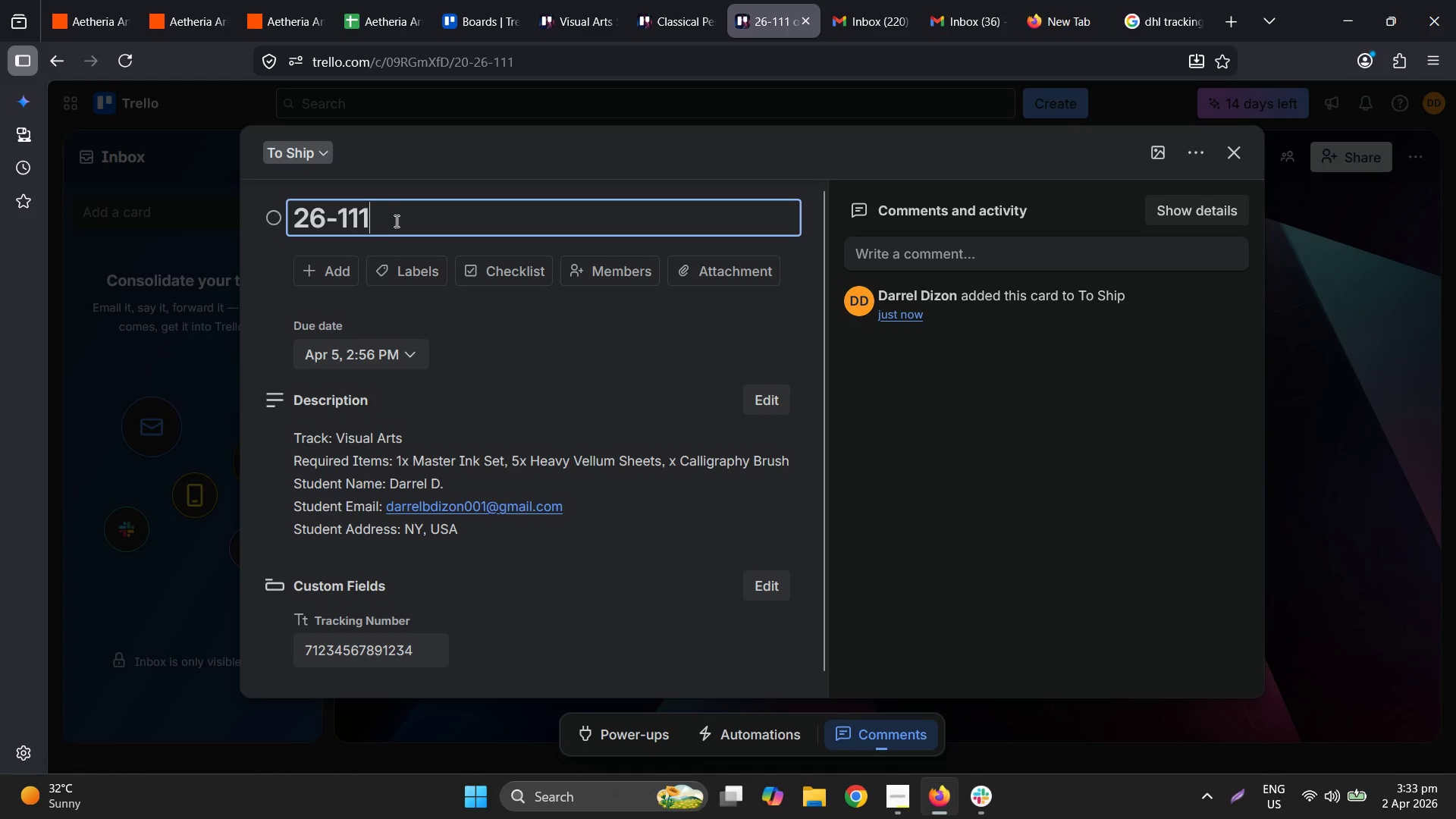 
left_click_drag(start_coordinate=[396, 219], to_coordinate=[340, 220])
 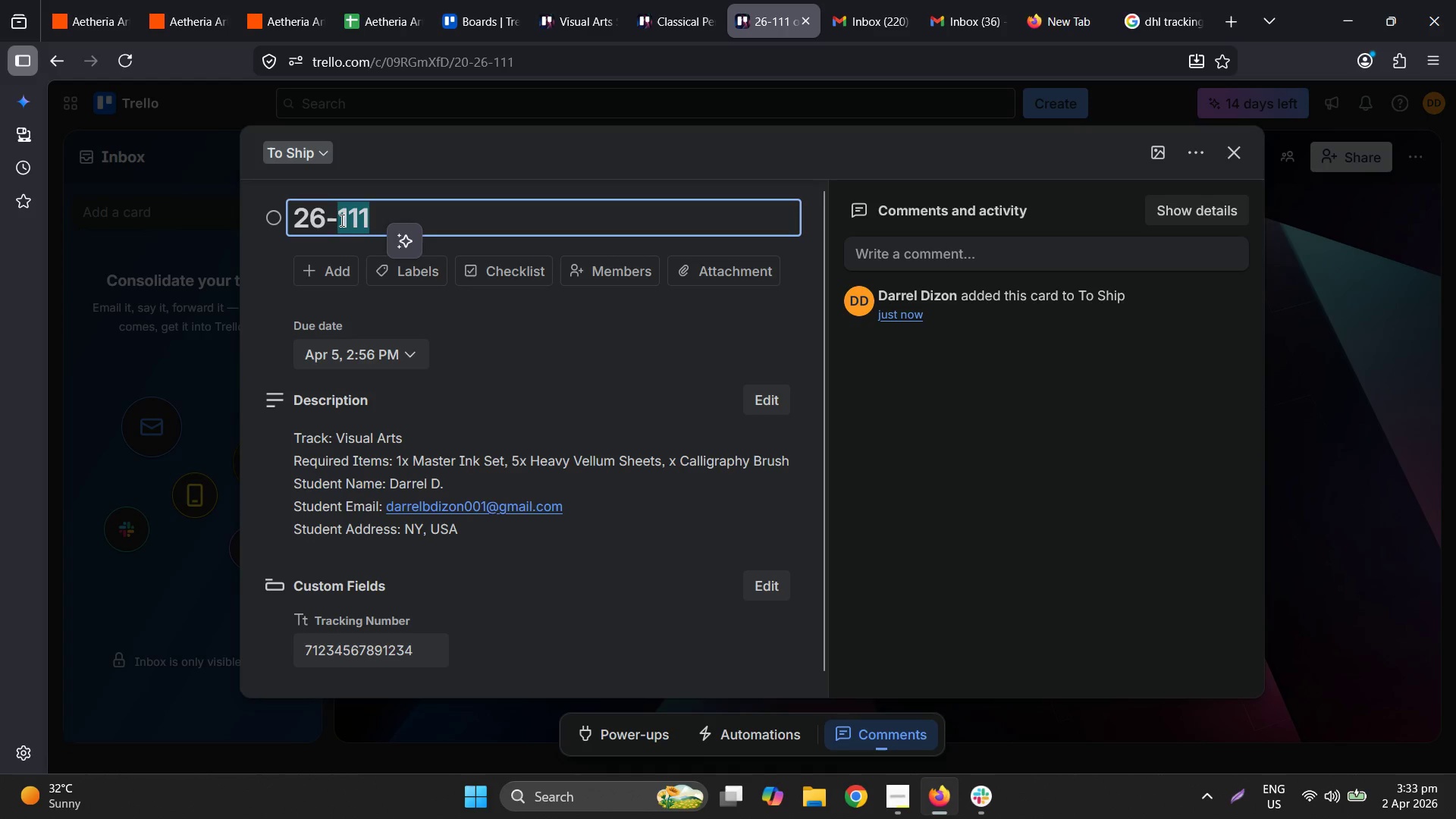 
key(Numpad3)
 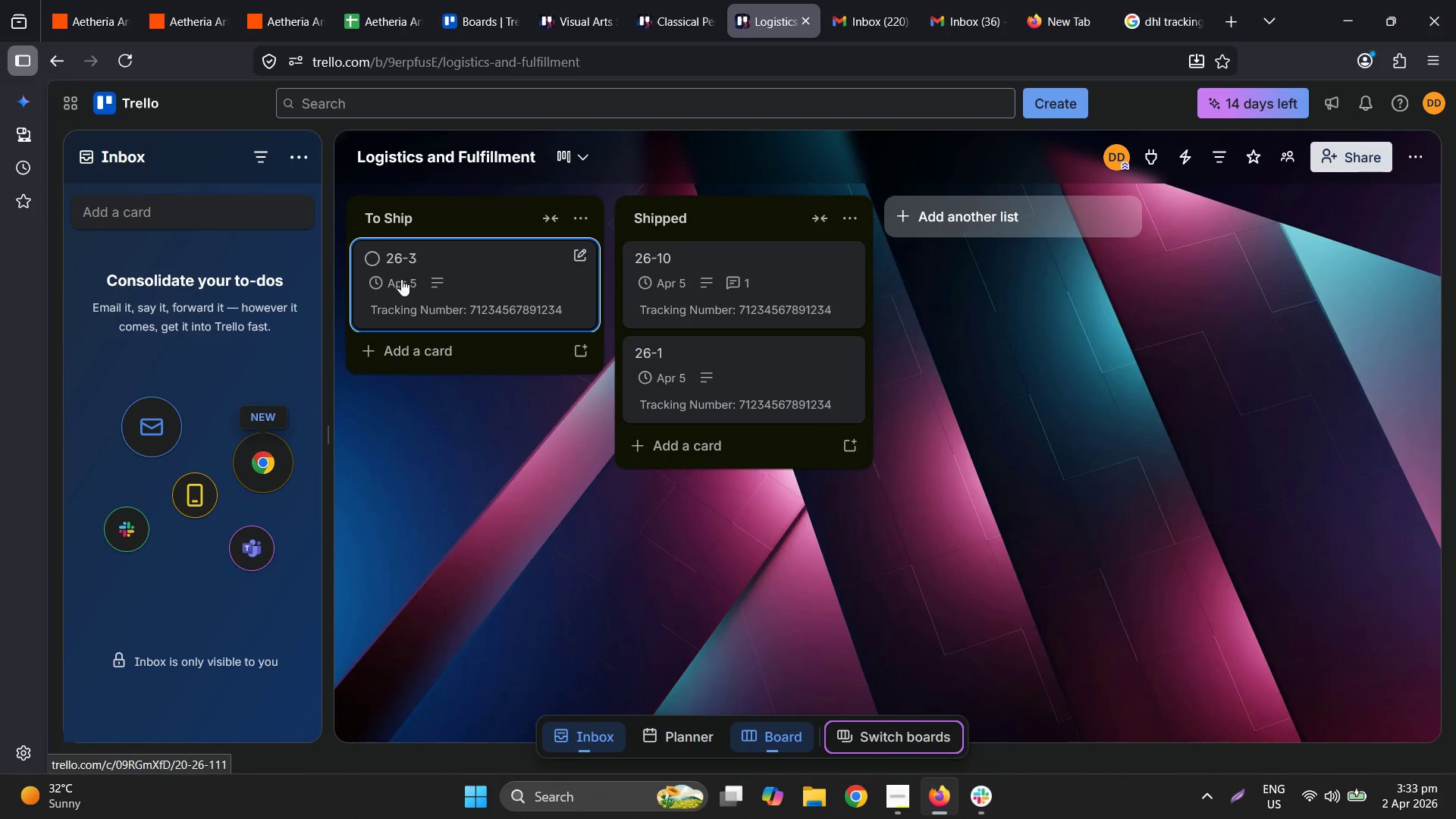 
left_click([216, 0])
 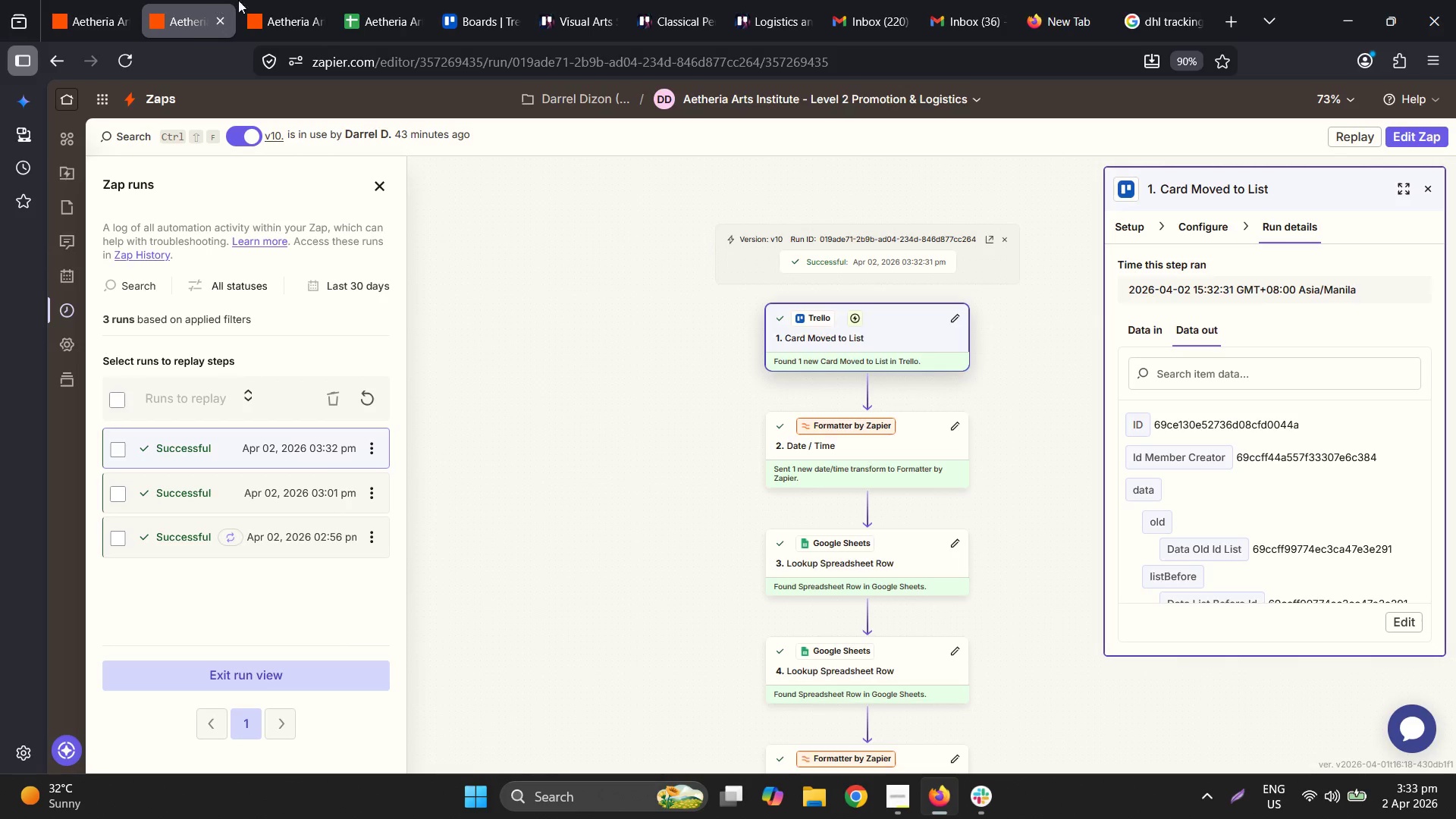 
left_click([269, 0])
 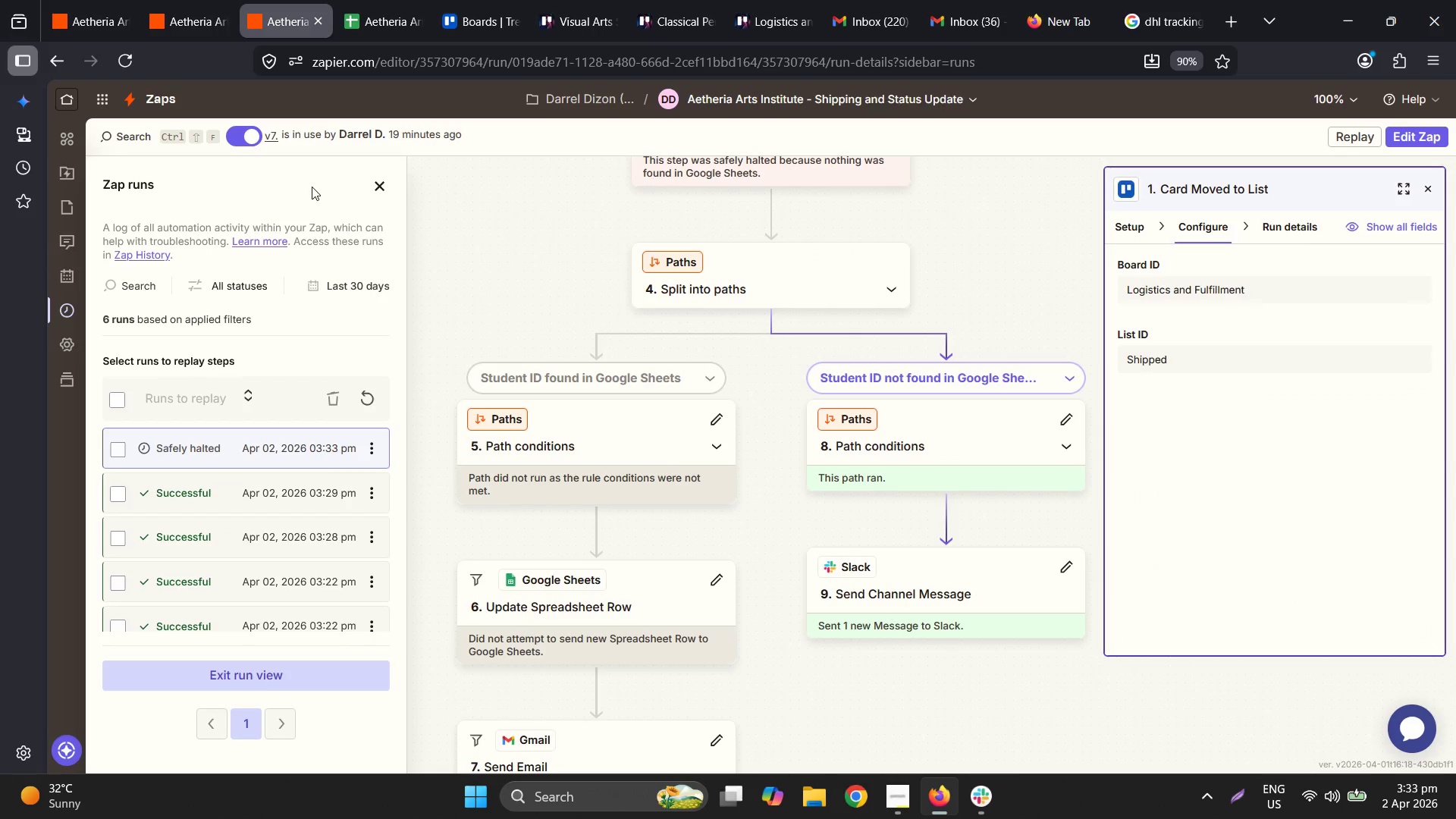 
left_click([382, 0])
 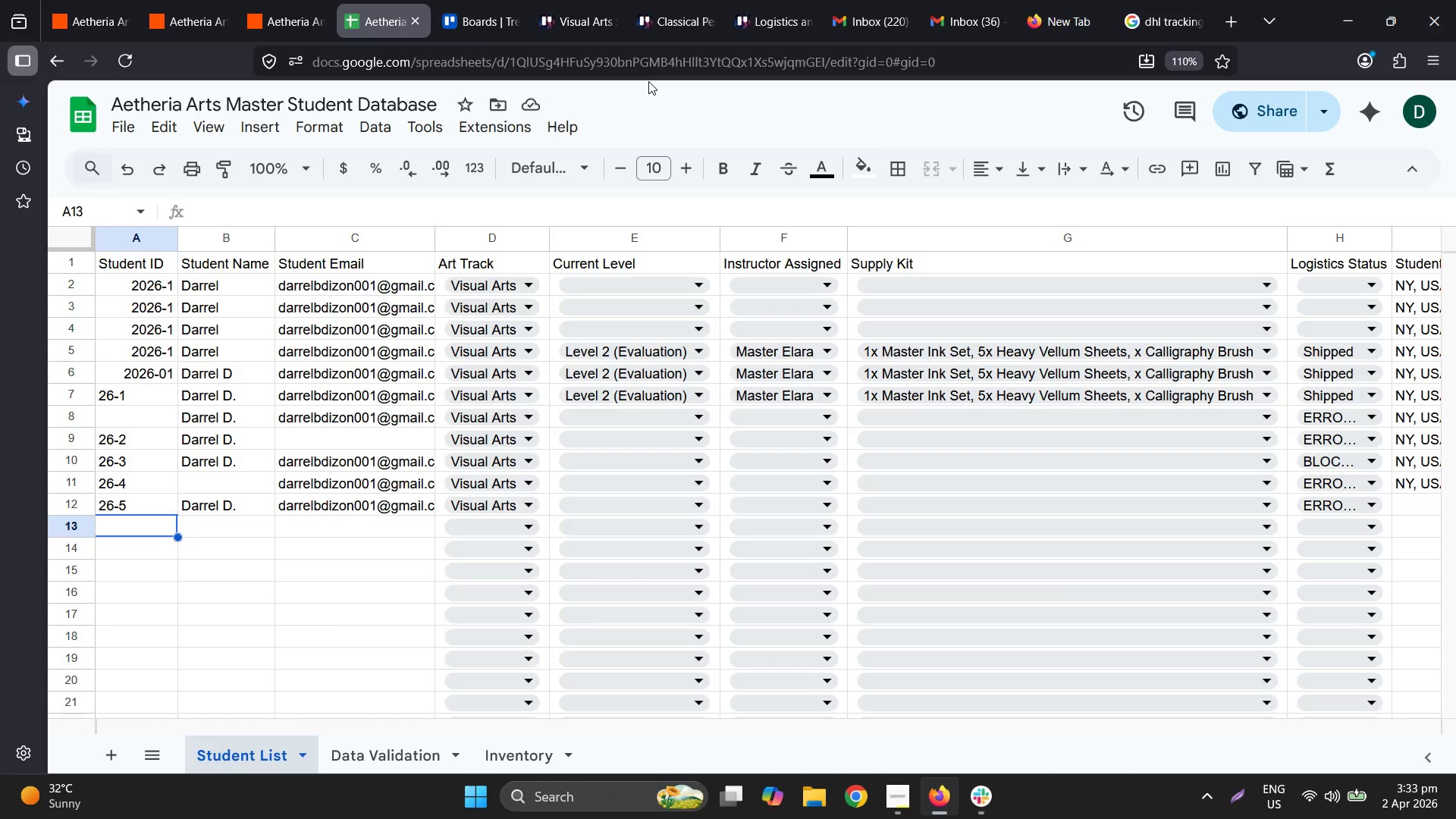 
wait(5.06)
 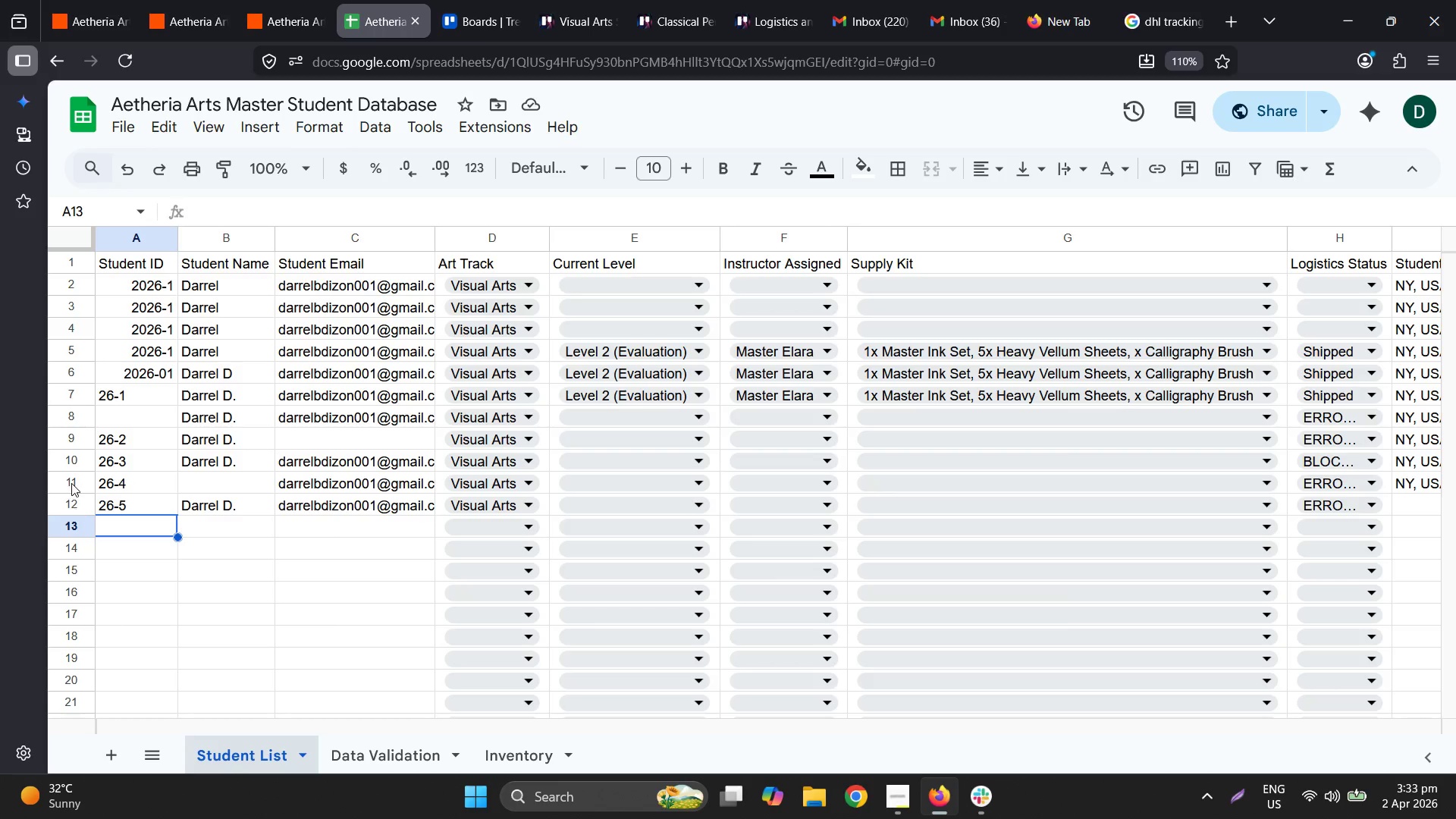 
mouse_move([320, 16])
 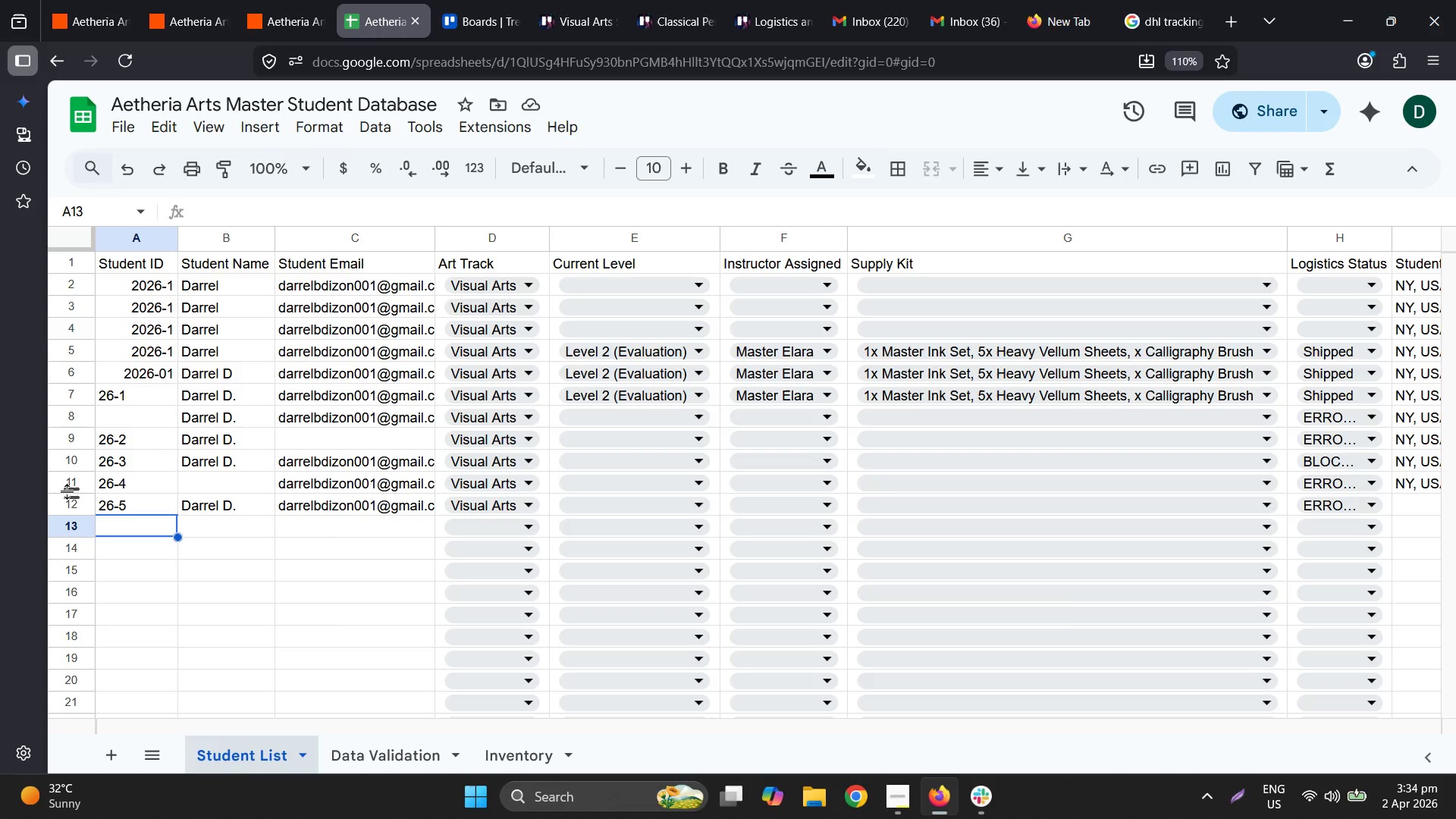 
left_click([66, 503])
 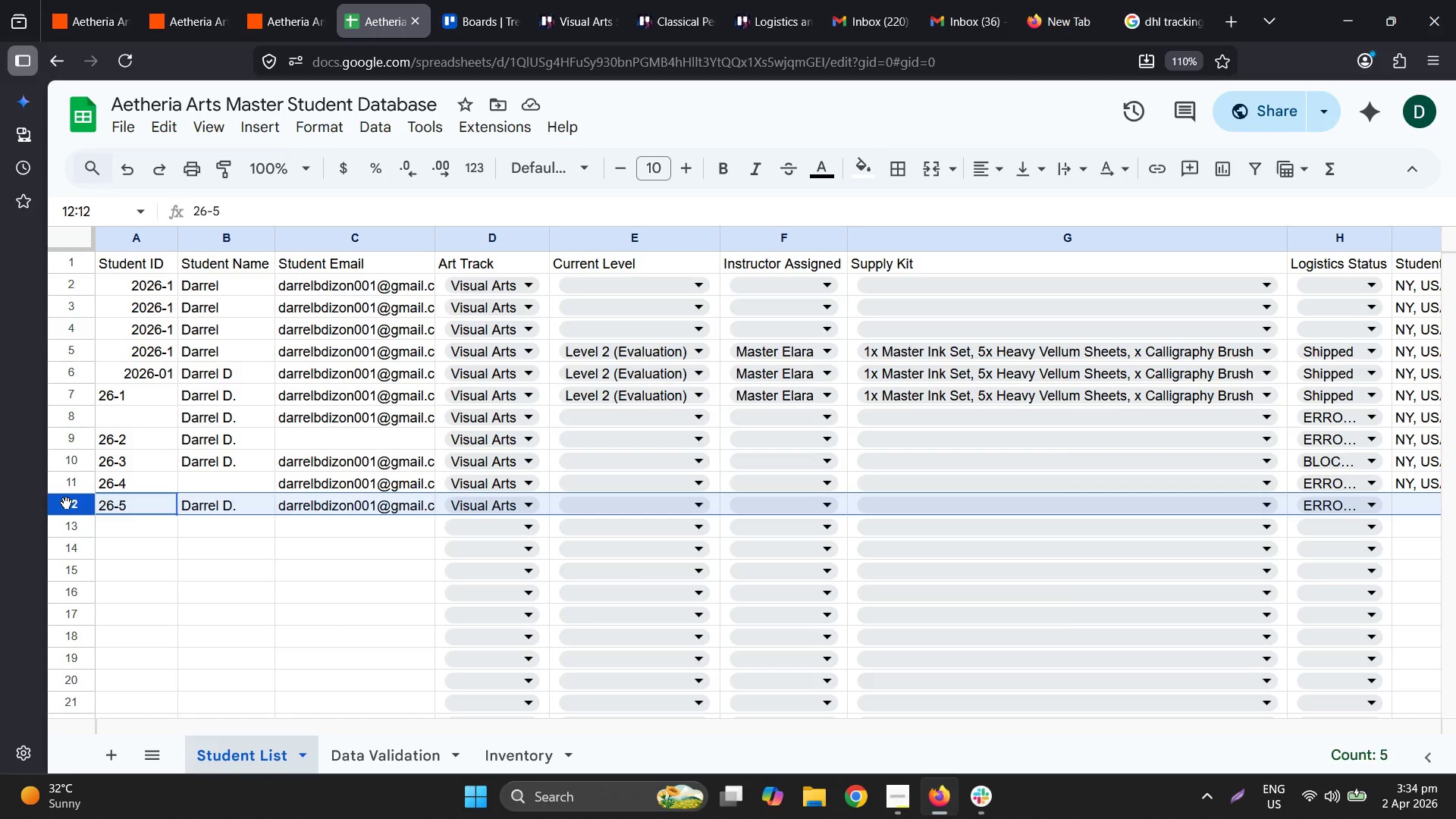 
right_click([66, 503])
 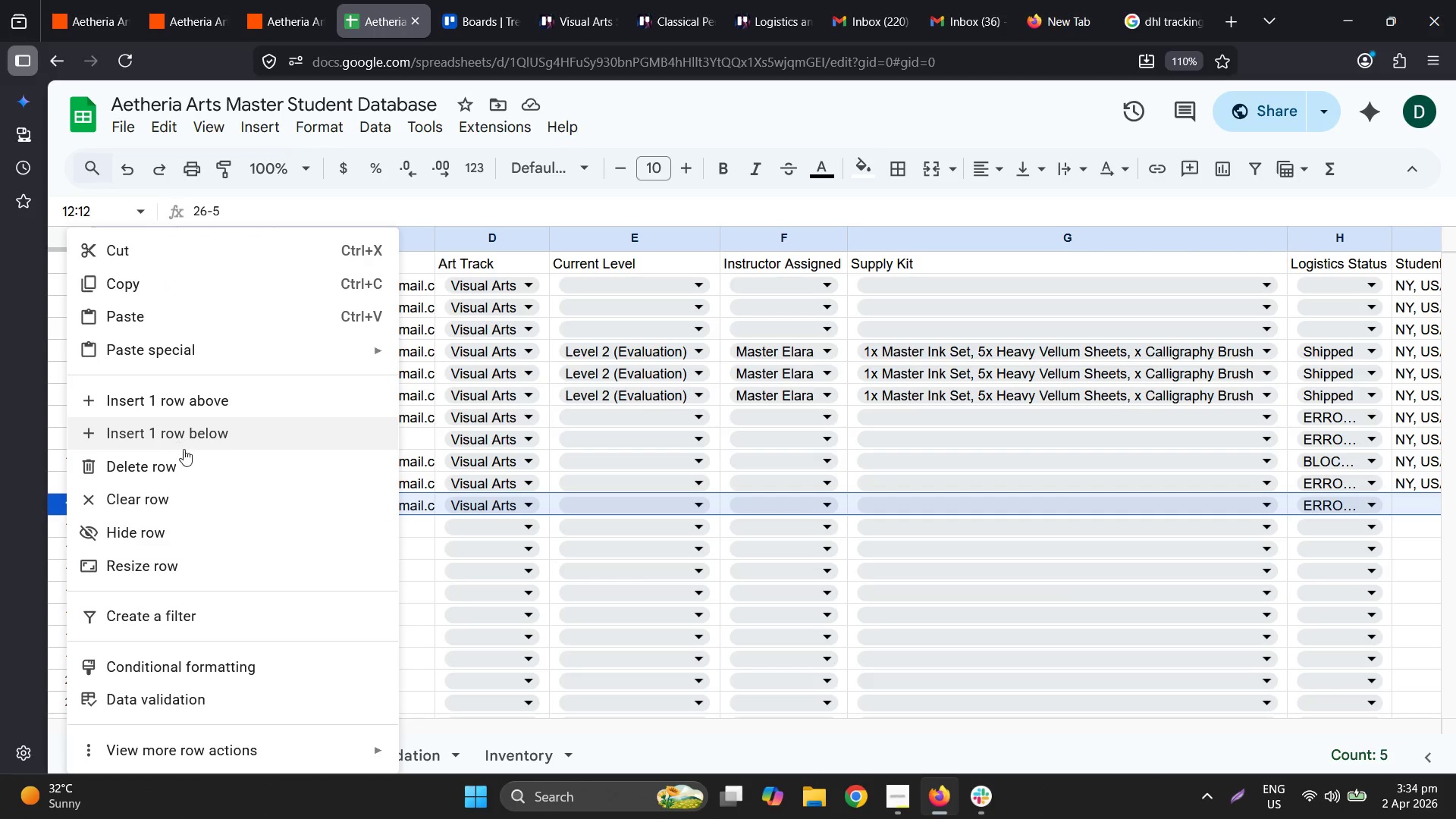 
left_click([191, 463])
 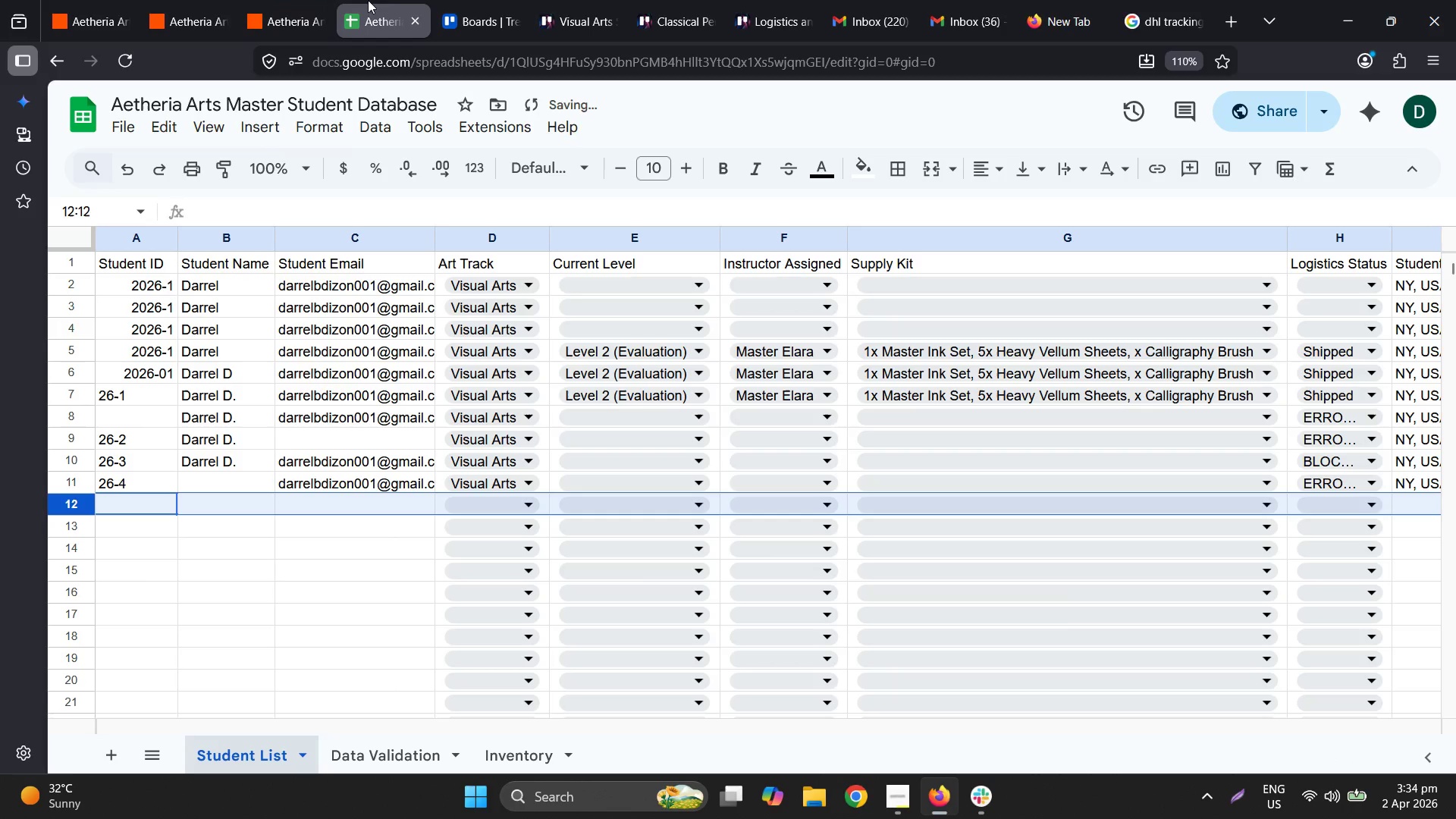 
left_click([453, 0])
 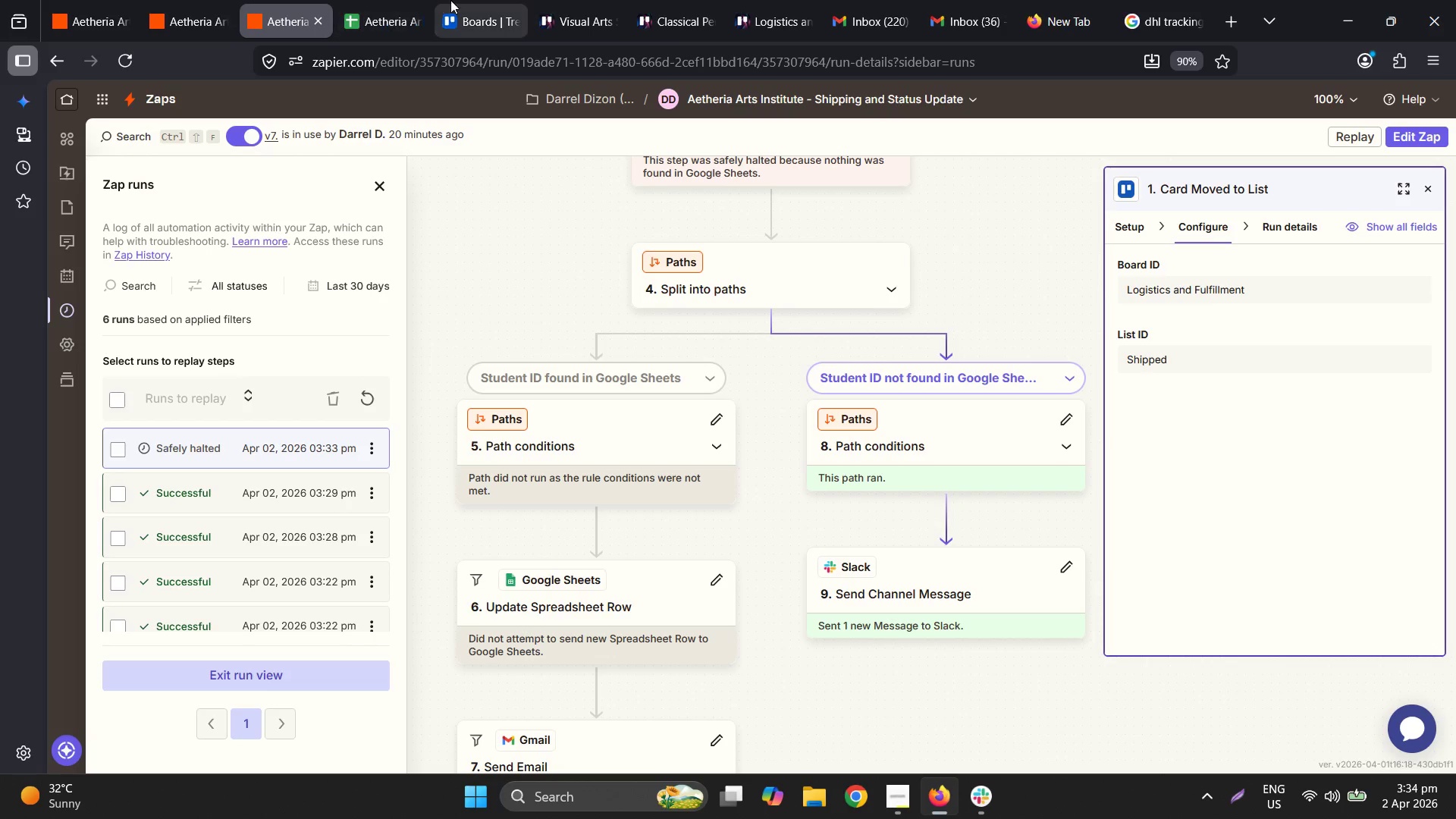 
left_click([456, 0])
 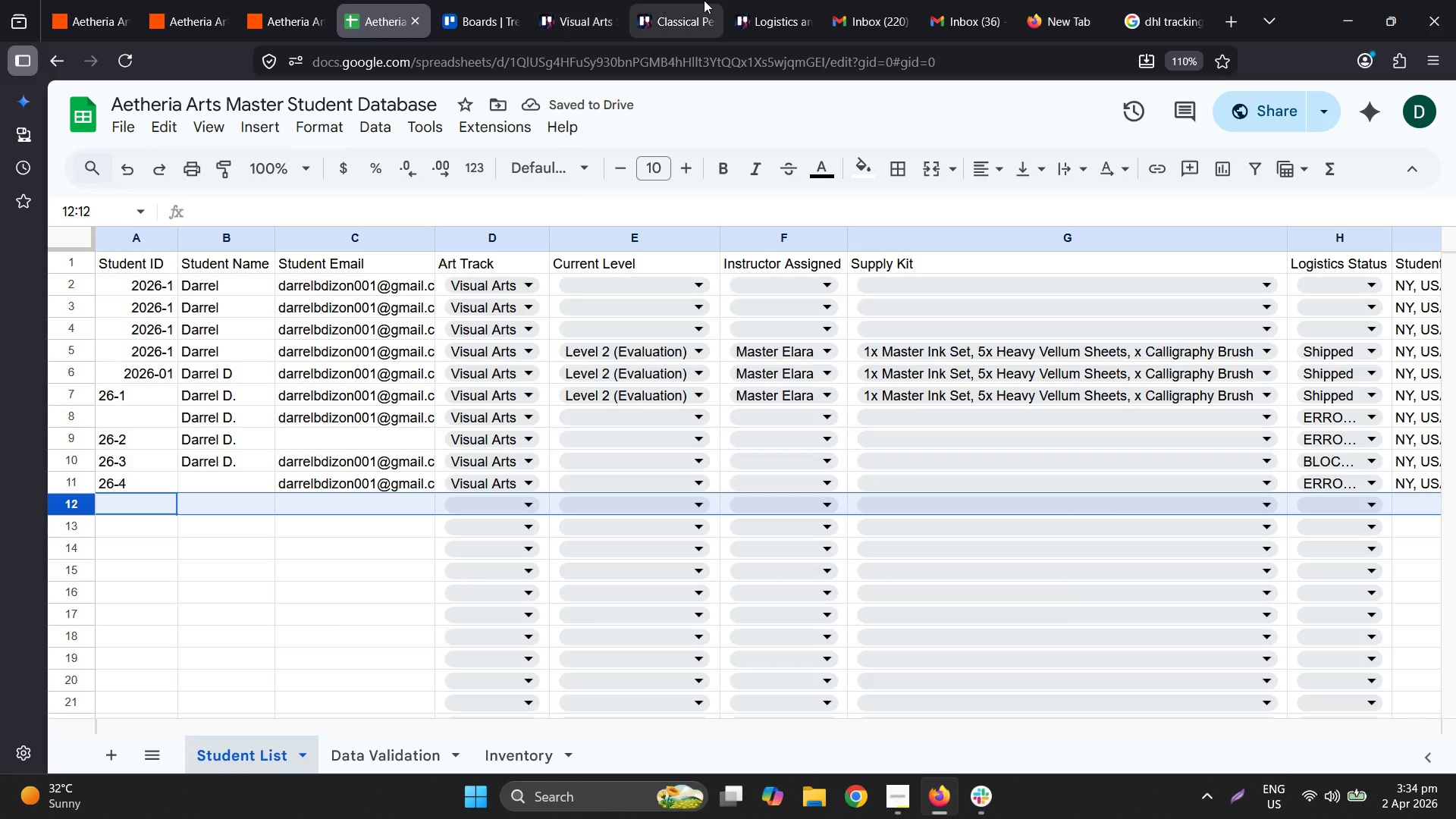 
double_click([770, 0])
 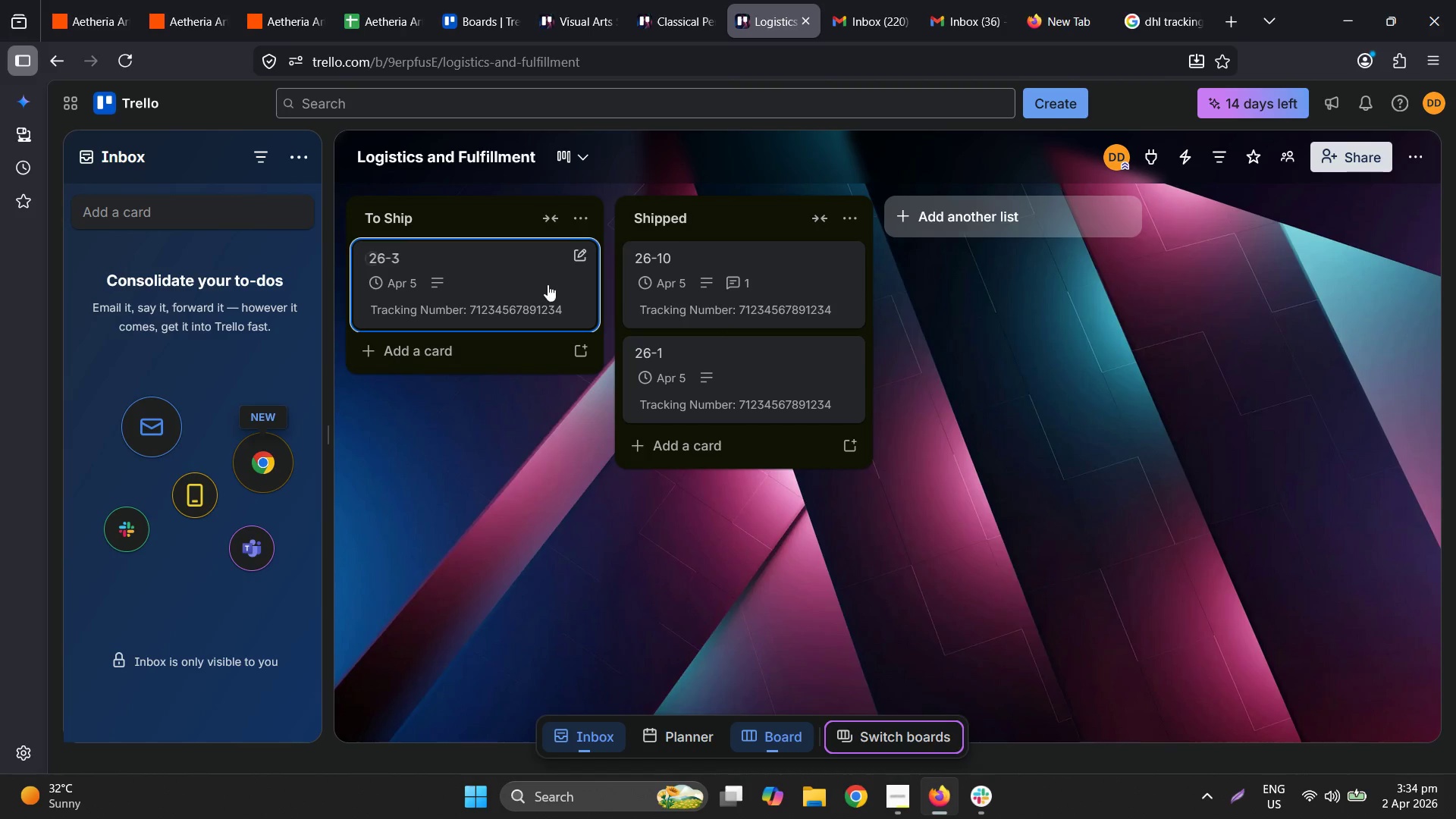 
left_click([508, 274])
 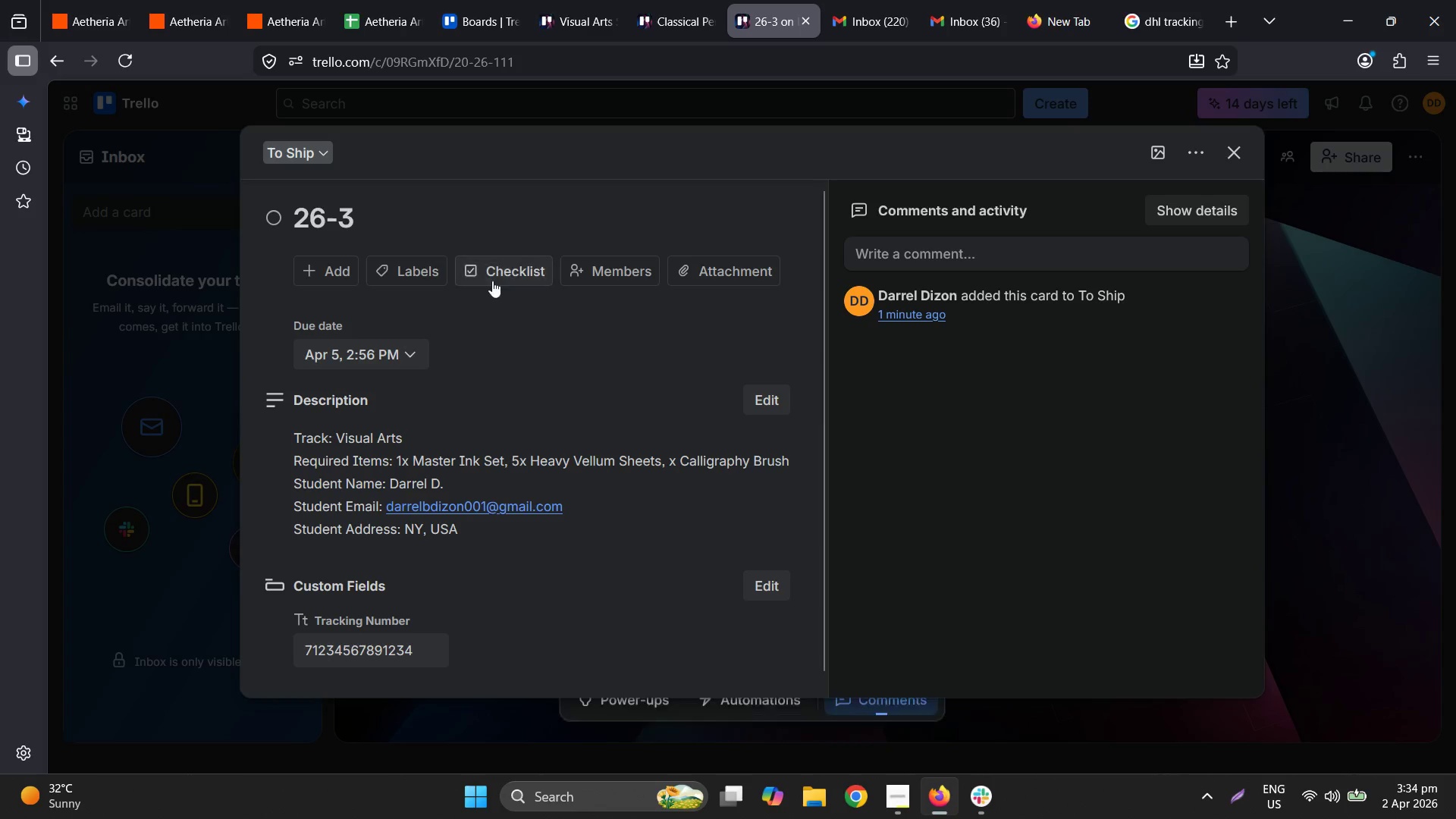 
left_click([426, 225])
 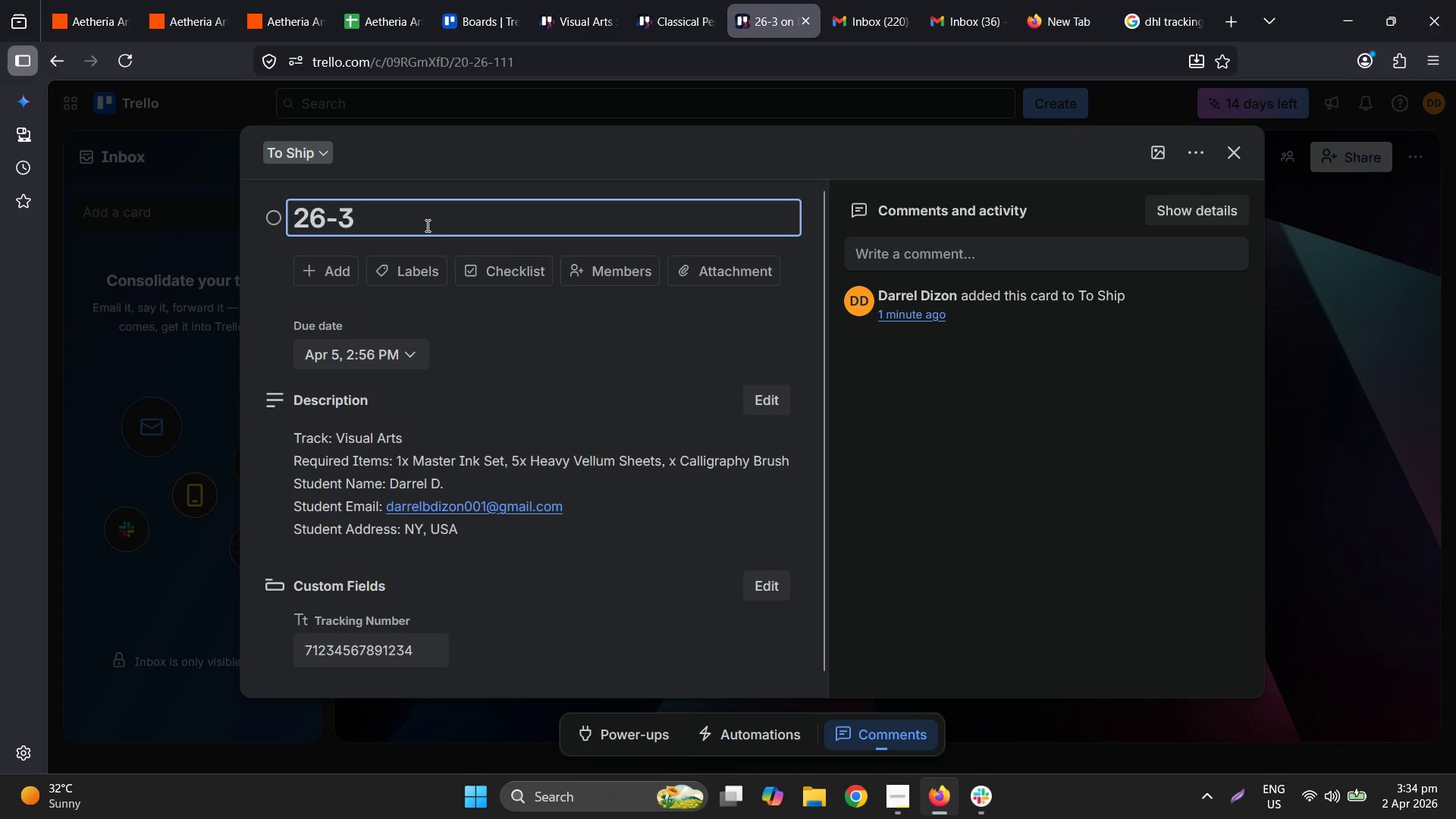 
key(Backspace)
 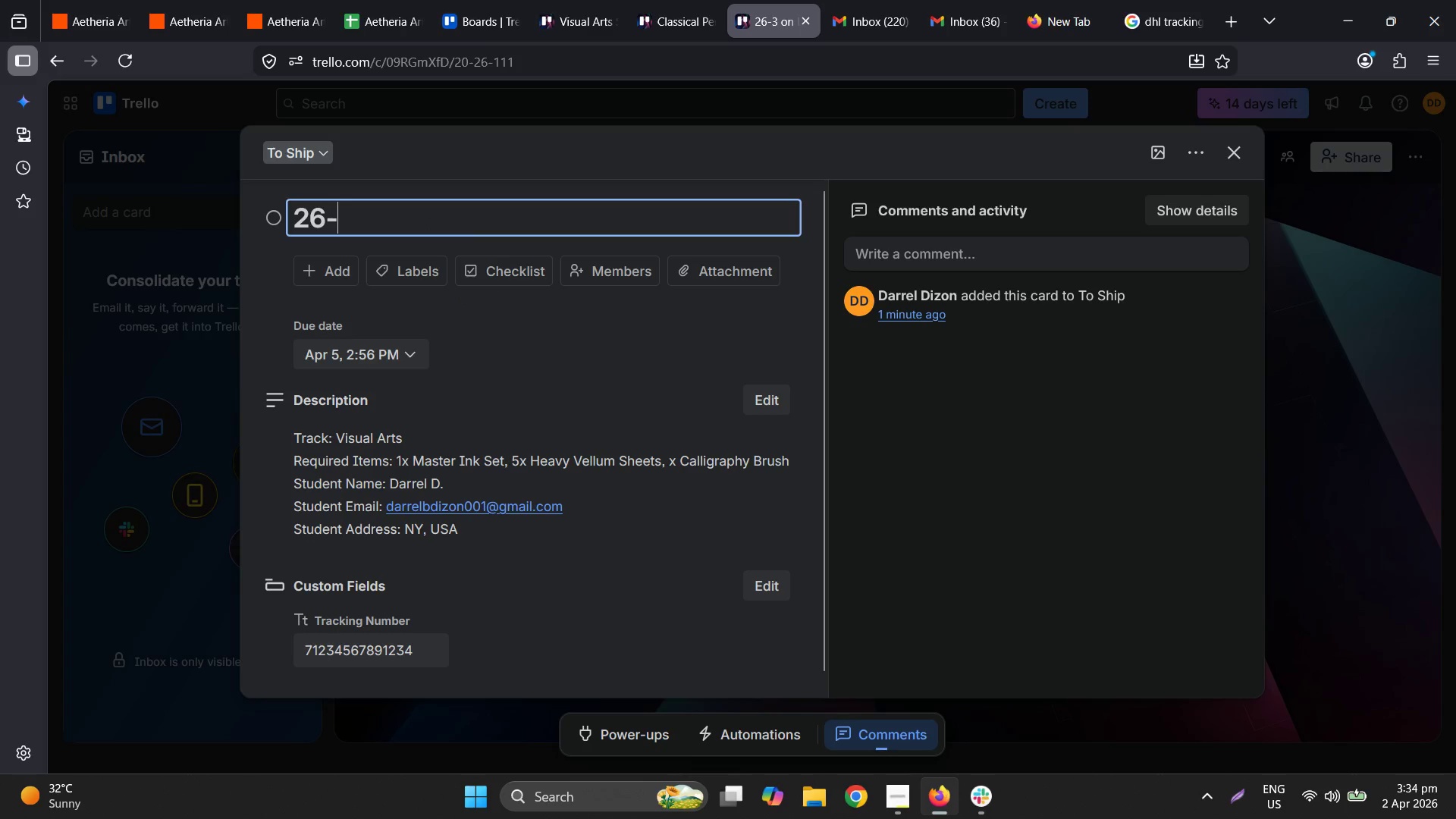 
key(Numpad5)
 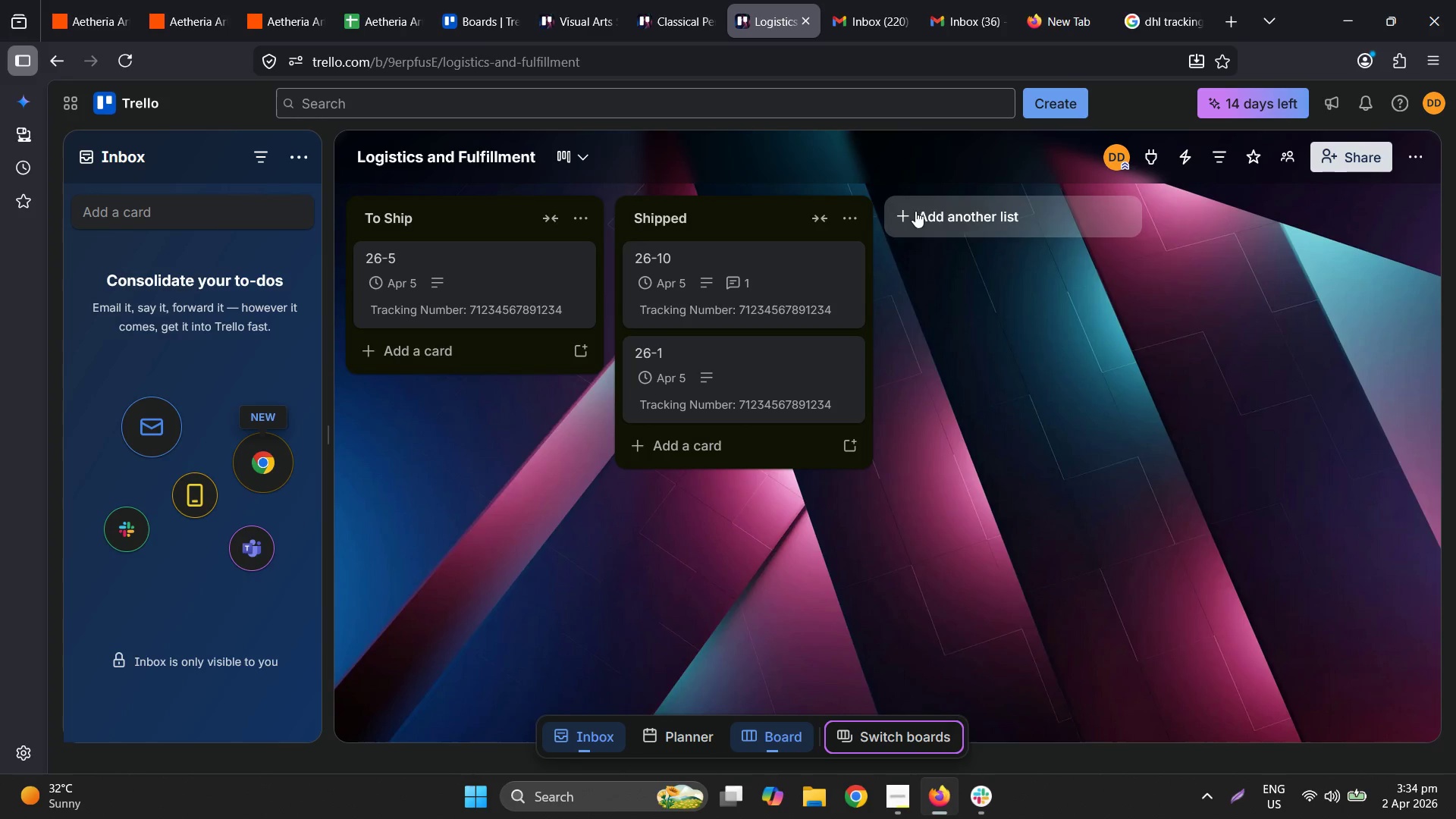 
left_click([347, 0])
 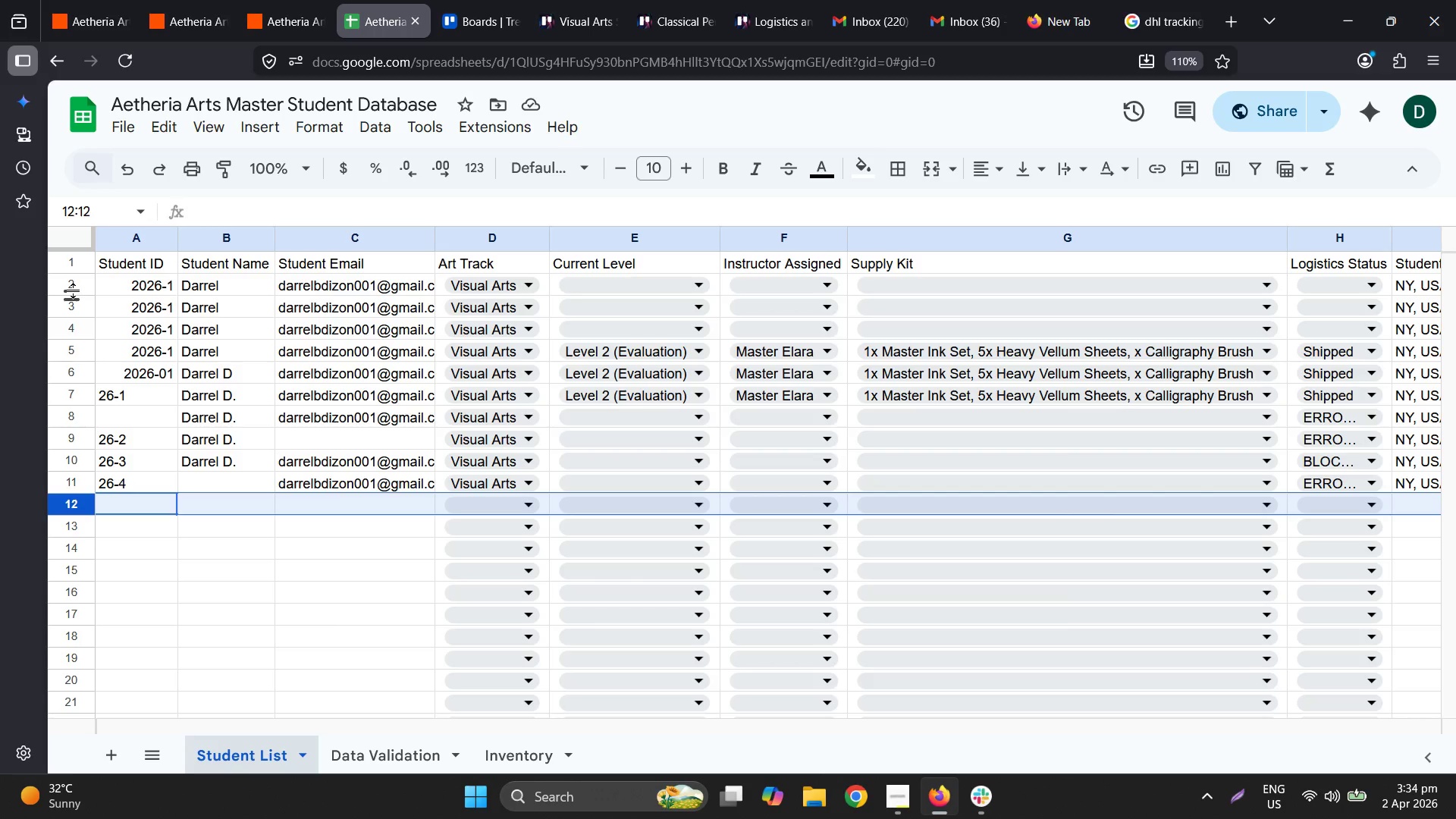 
left_click_drag(start_coordinate=[74, 286], to_coordinate=[71, 370])
 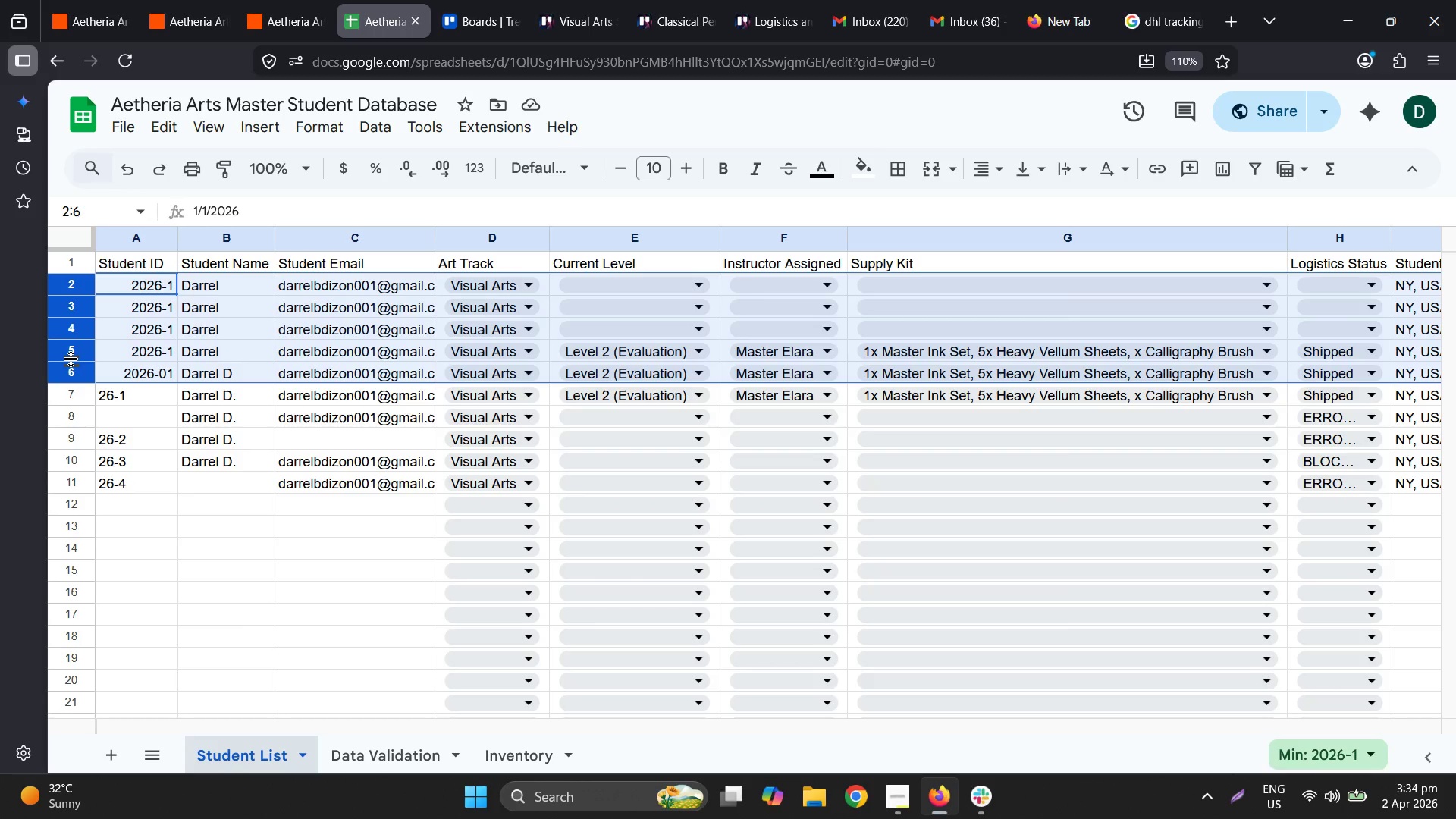 
right_click([71, 359])
 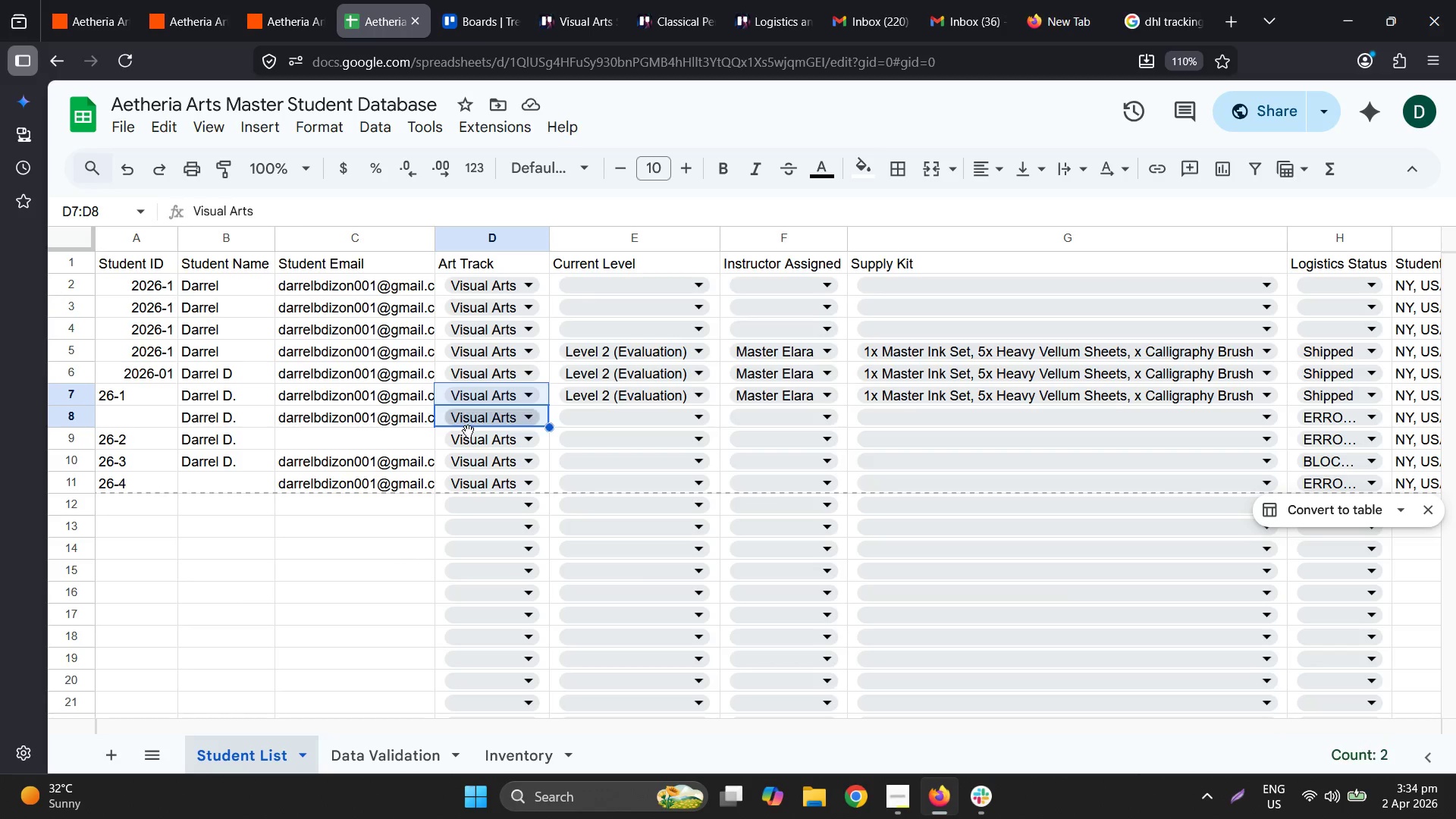 
left_click([658, 0])
 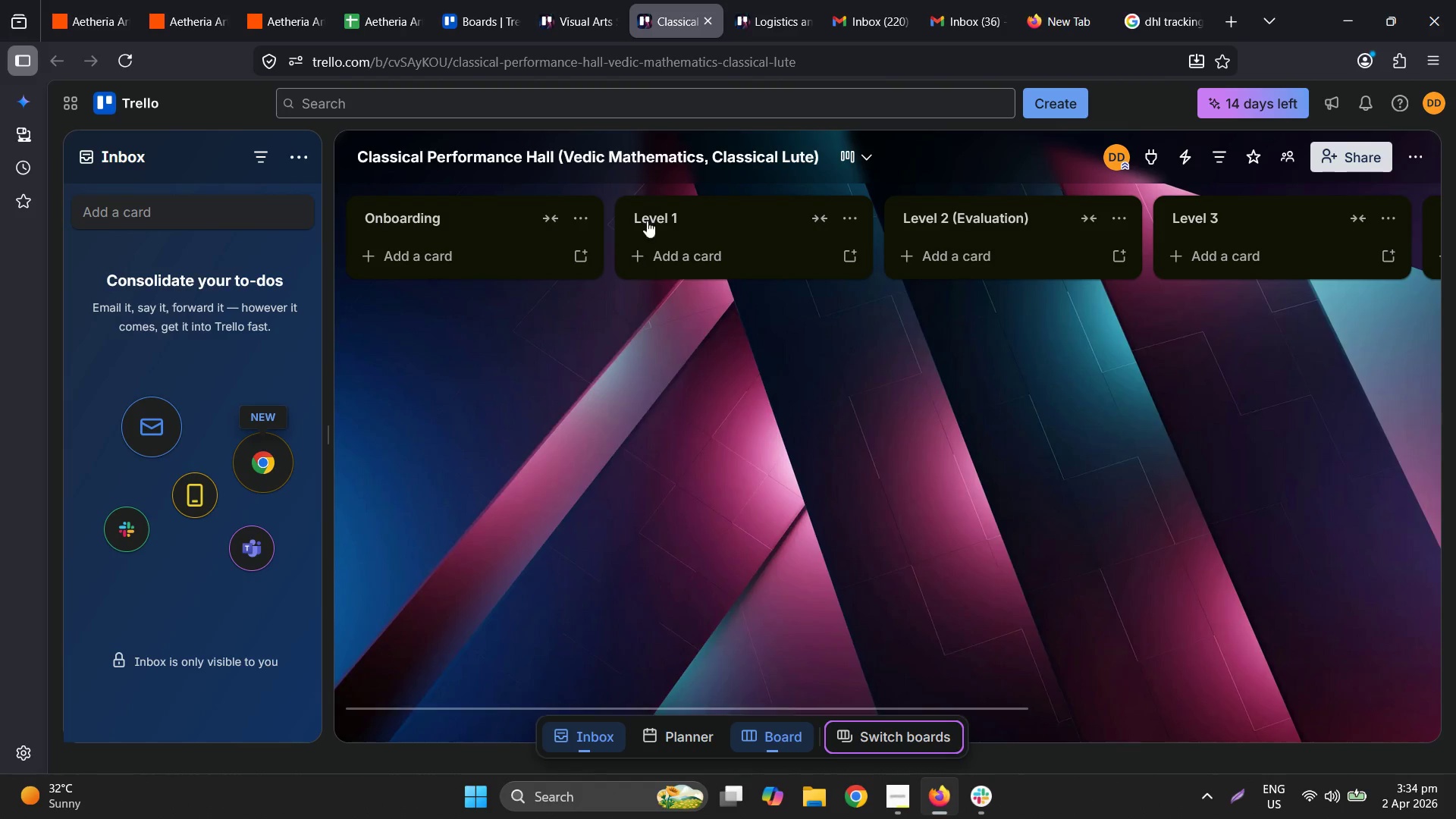 
left_click([475, 0])
 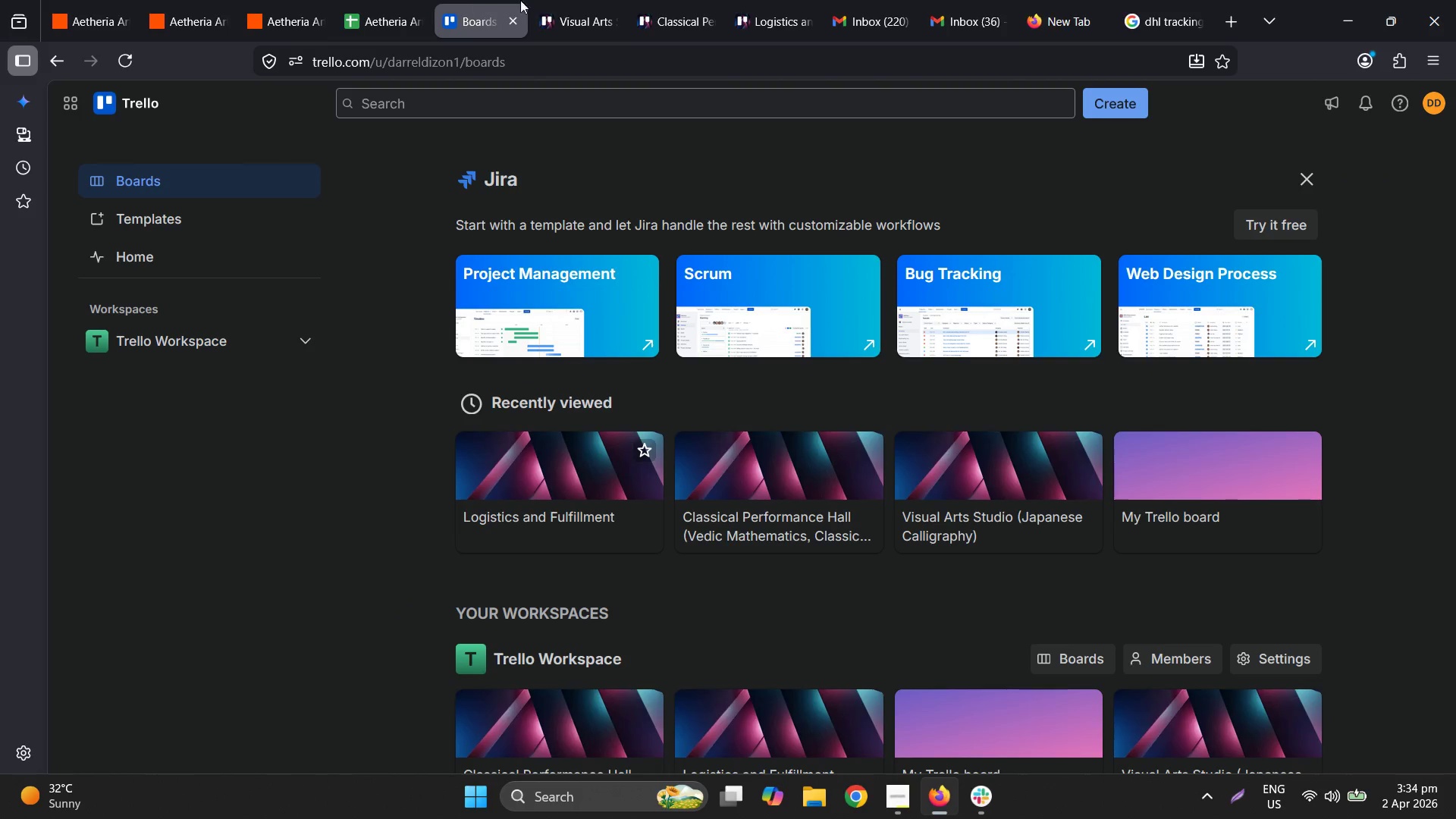 
left_click([582, 0])
 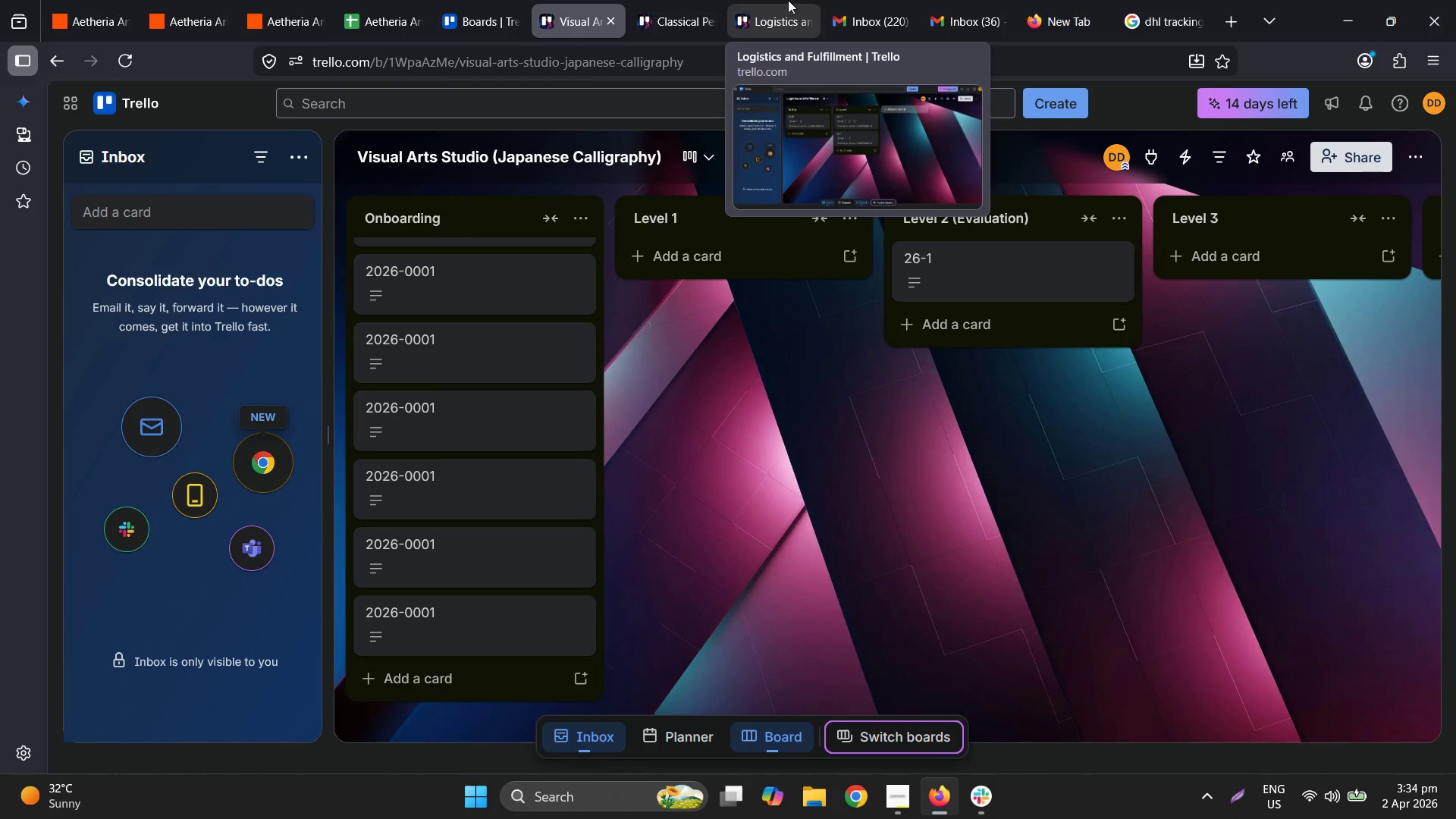 
double_click([752, 0])
 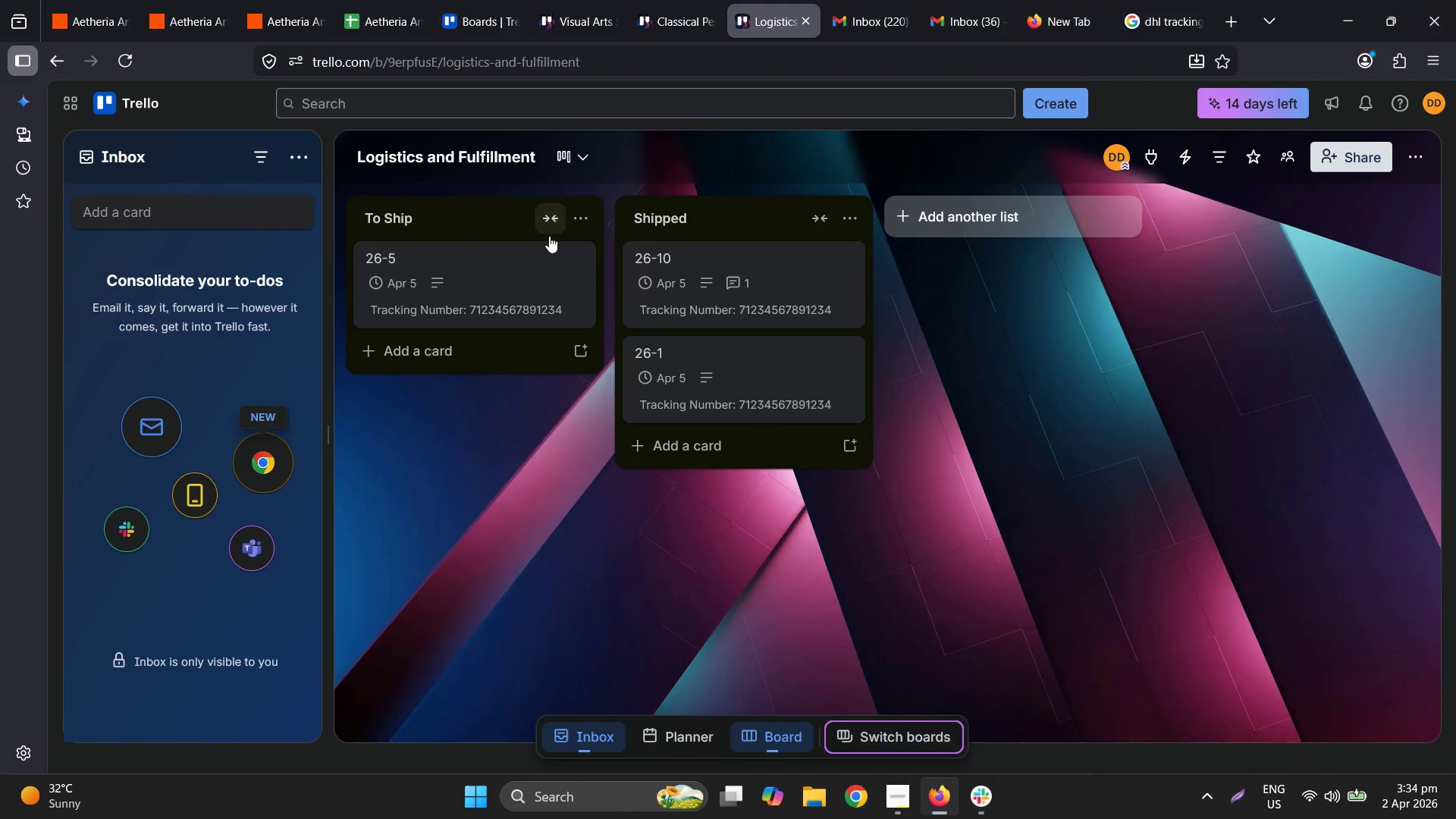 
left_click_drag(start_coordinate=[524, 265], to_coordinate=[713, 274])
 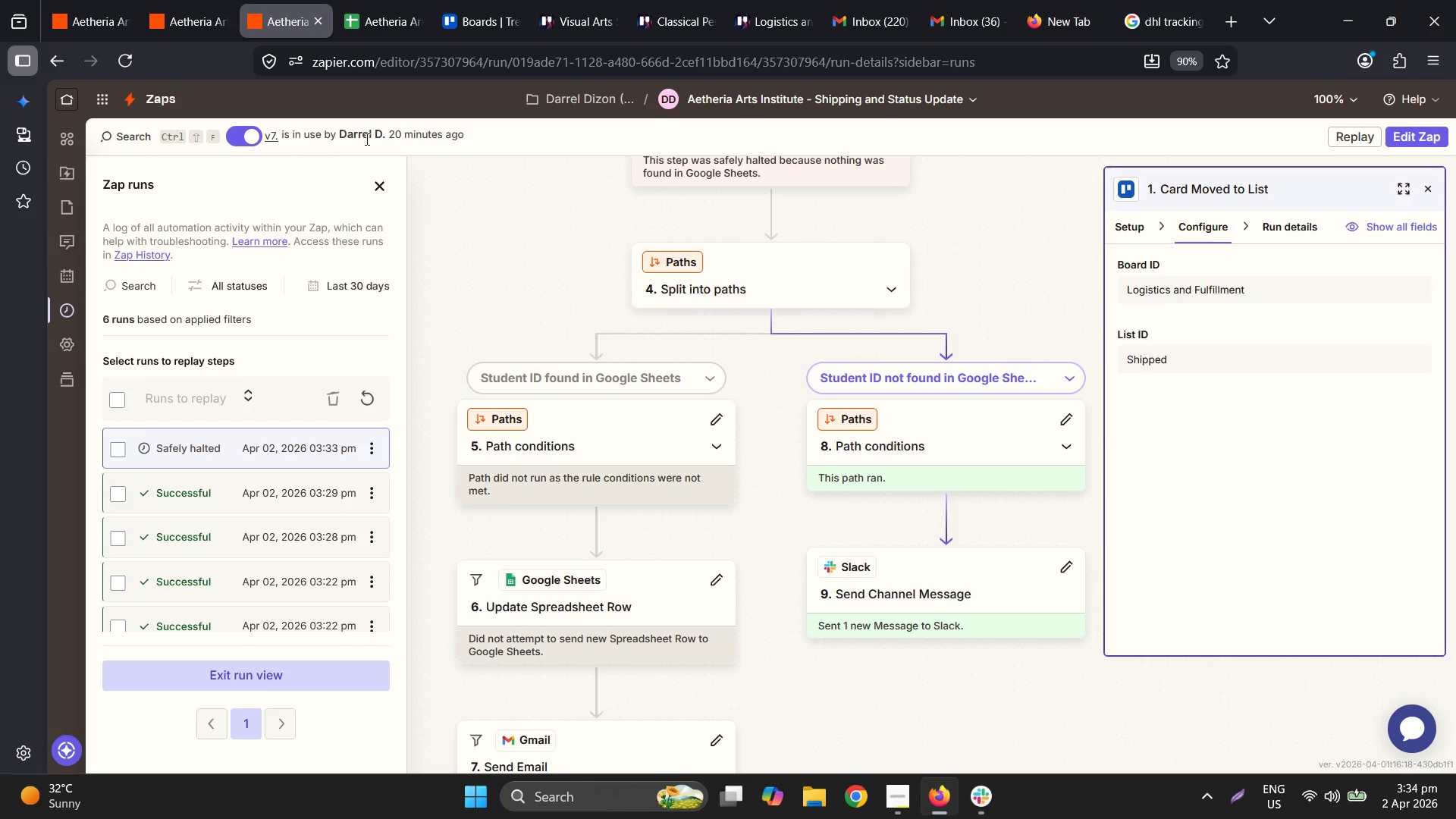 
left_click([350, 404])
 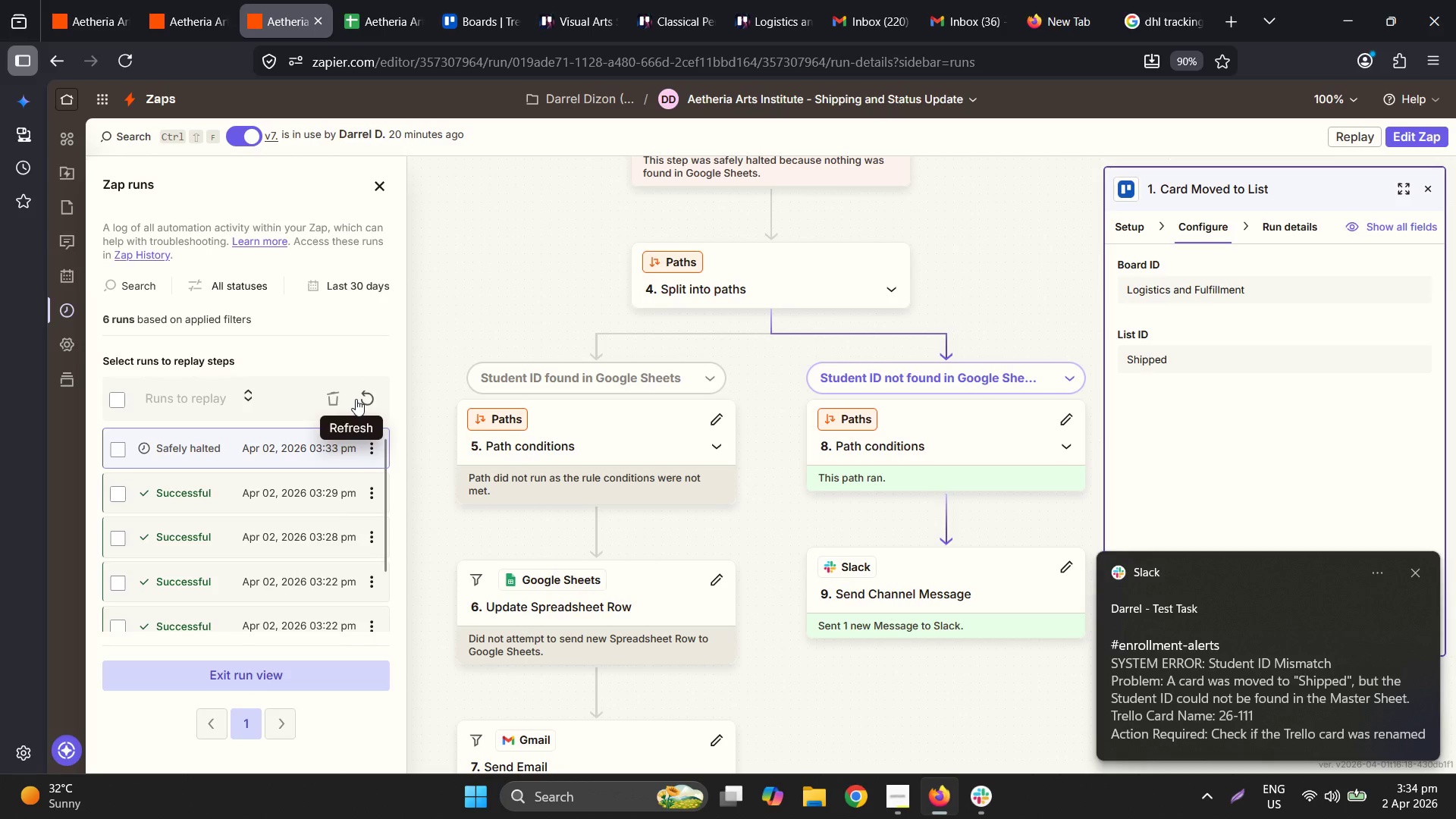 
left_click([356, 399])
 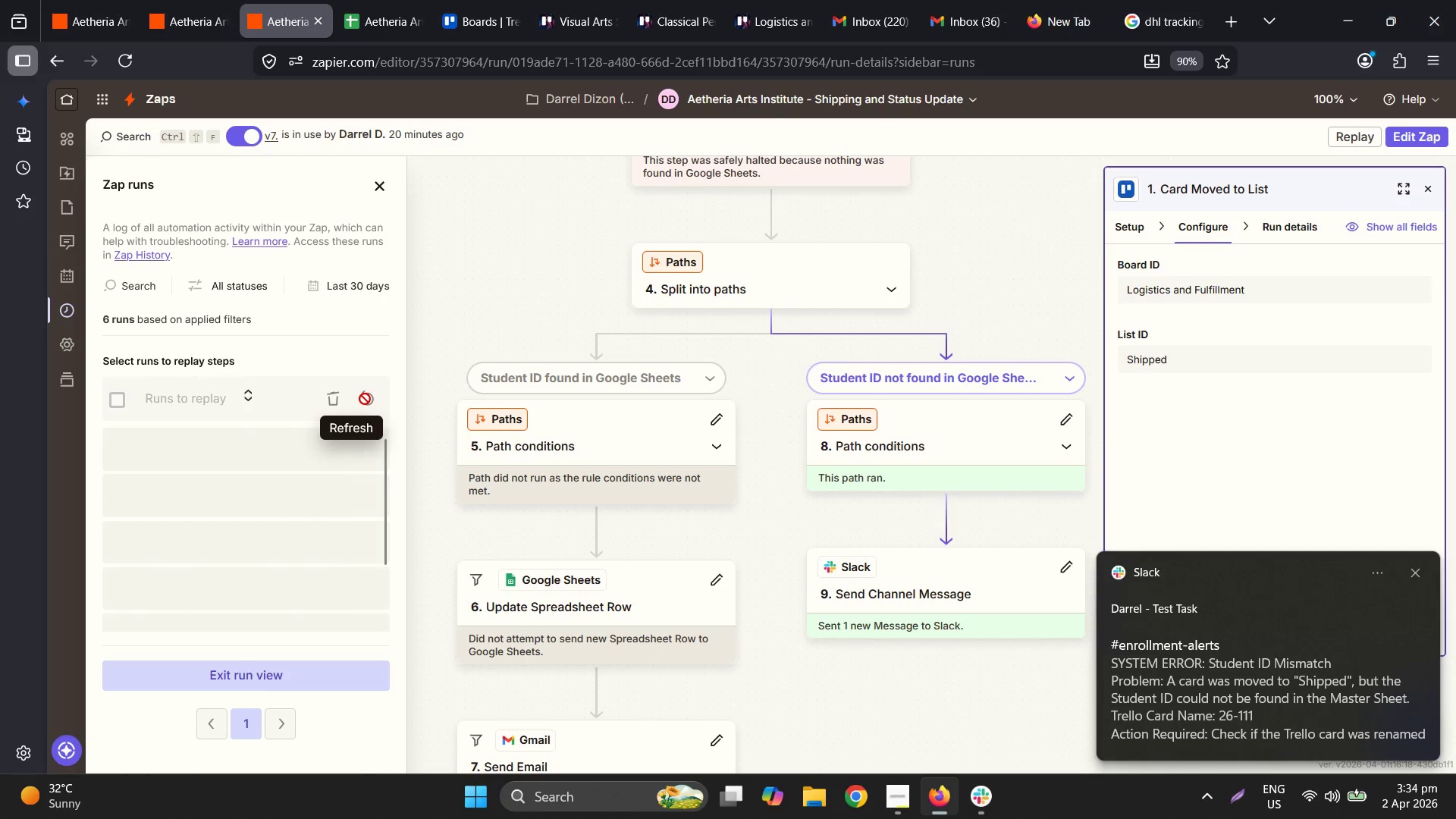 
left_click([365, 399])
 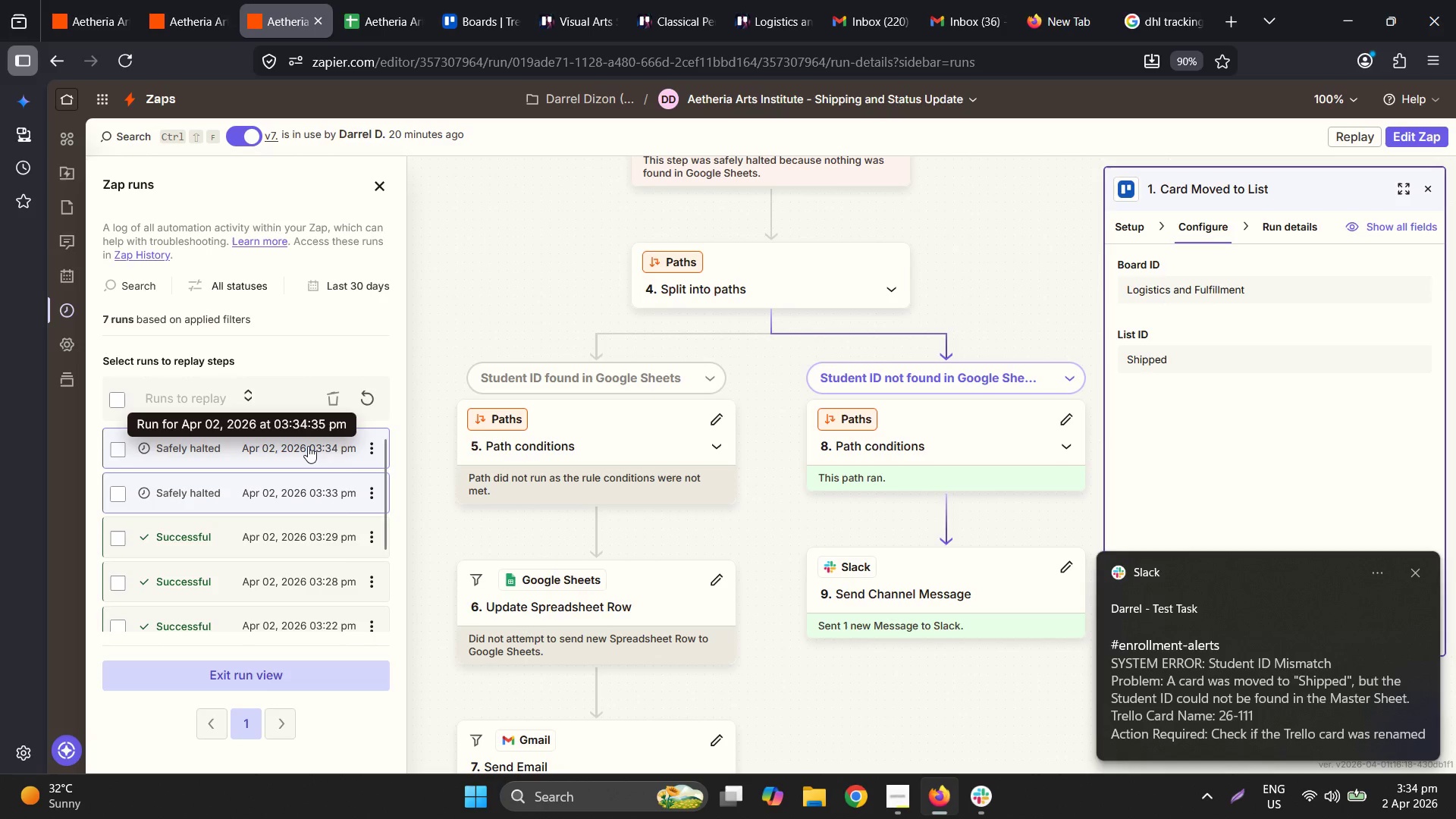 
left_click([308, 446])
 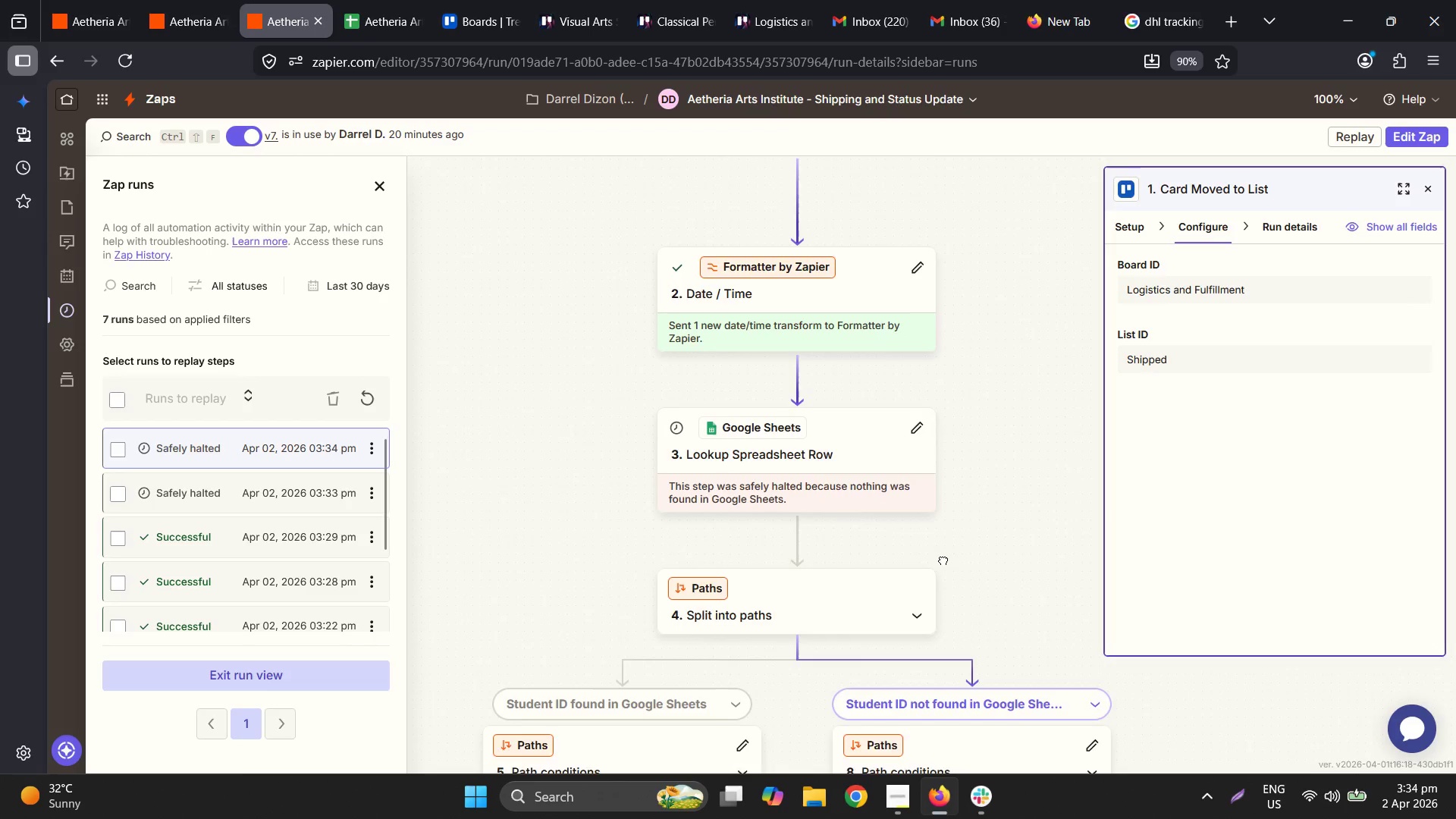 
wait(6.62)
 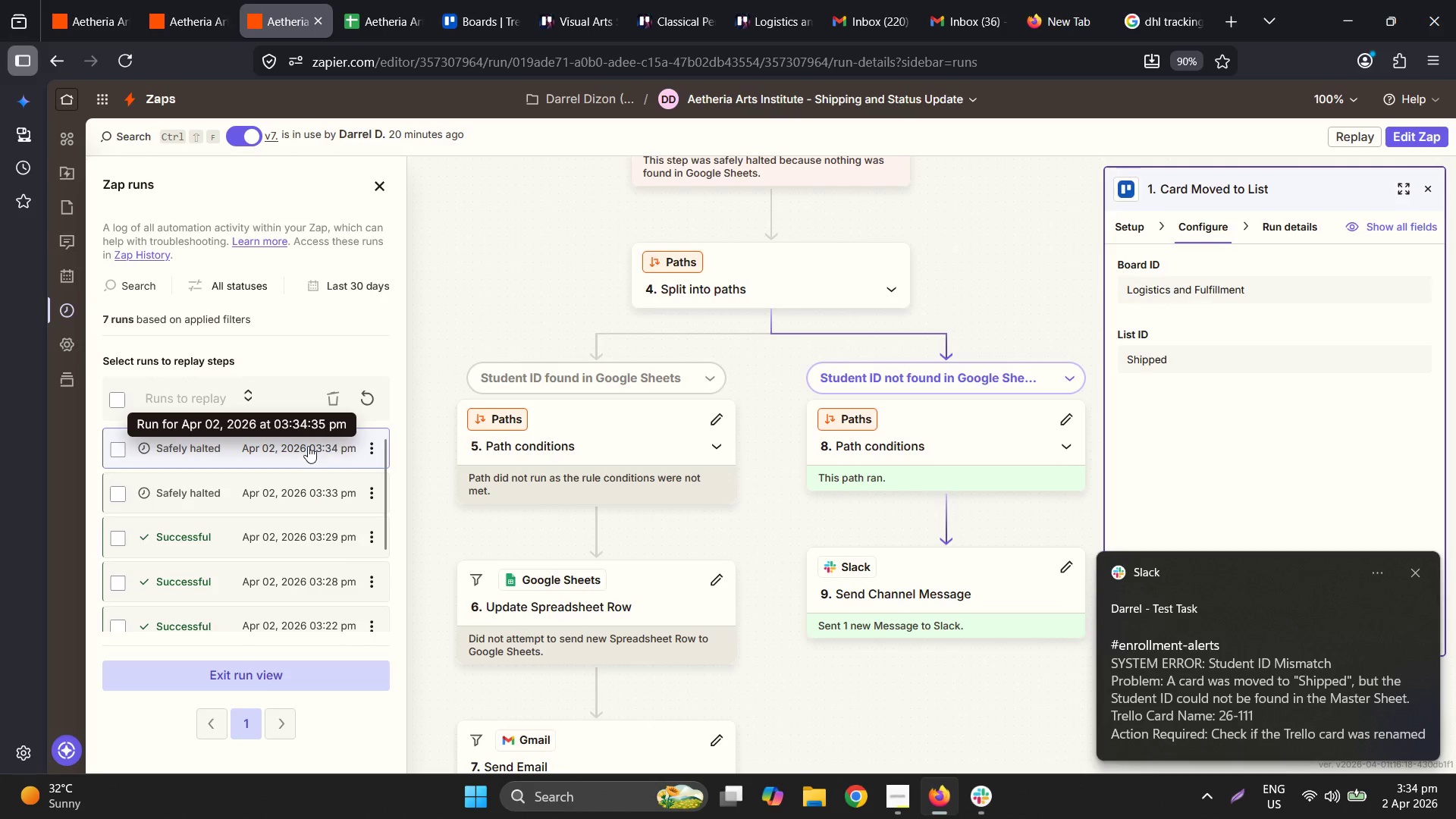 
left_click([862, 456])
 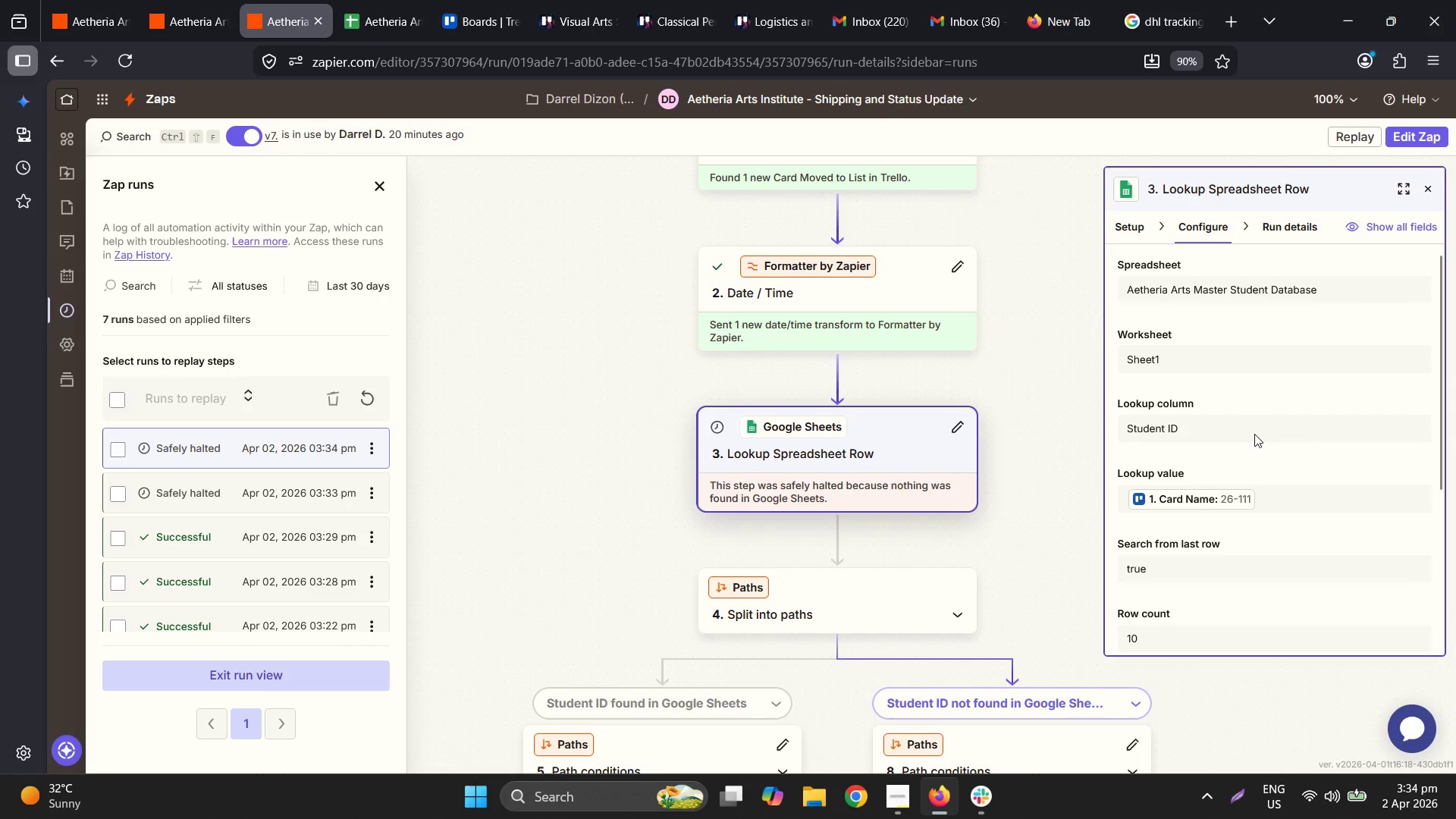 
scroll: coordinate [1306, 435], scroll_direction: down, amount: 4.0
 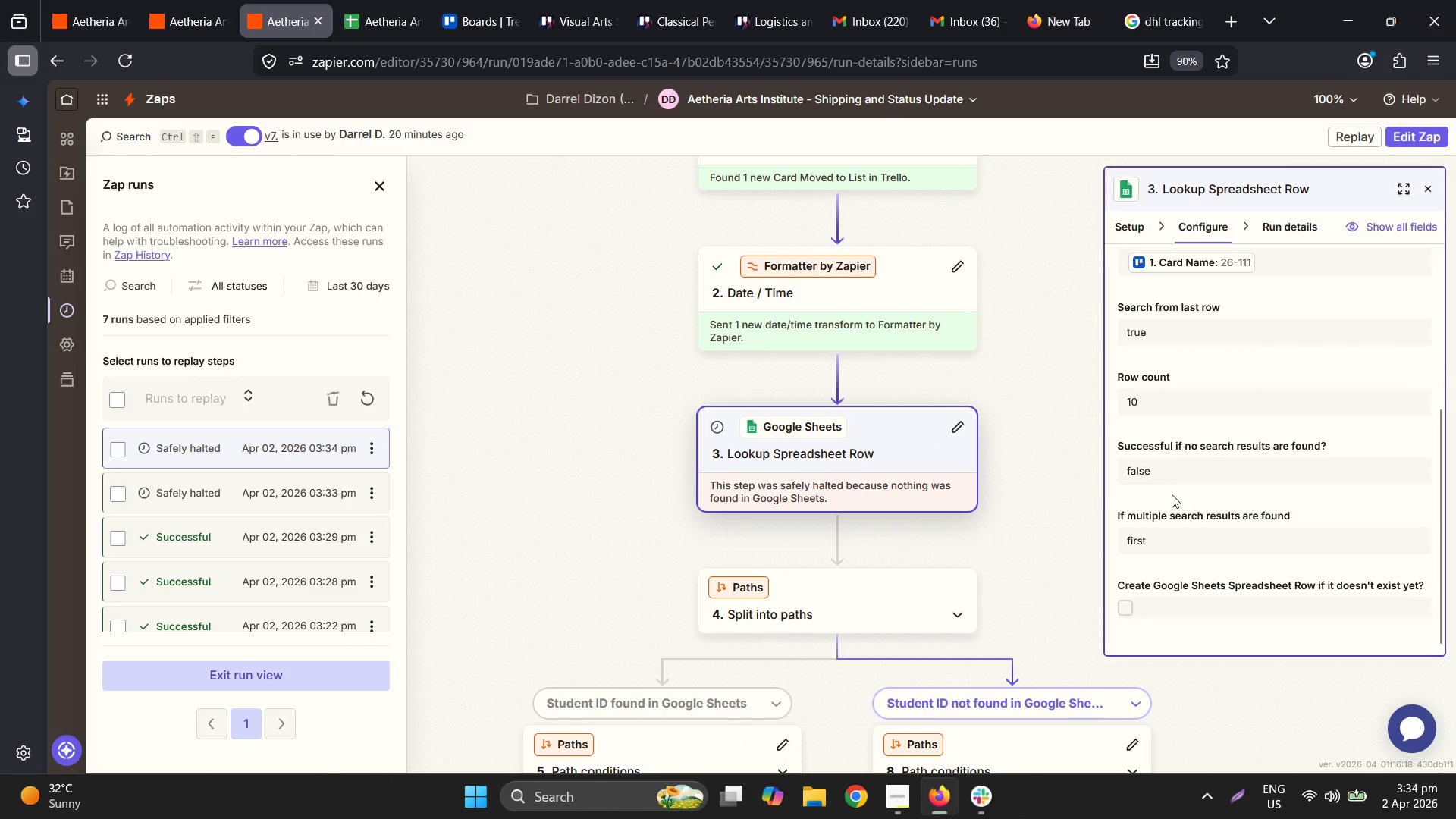 
scroll: coordinate [1235, 432], scroll_direction: up, amount: 3.0
 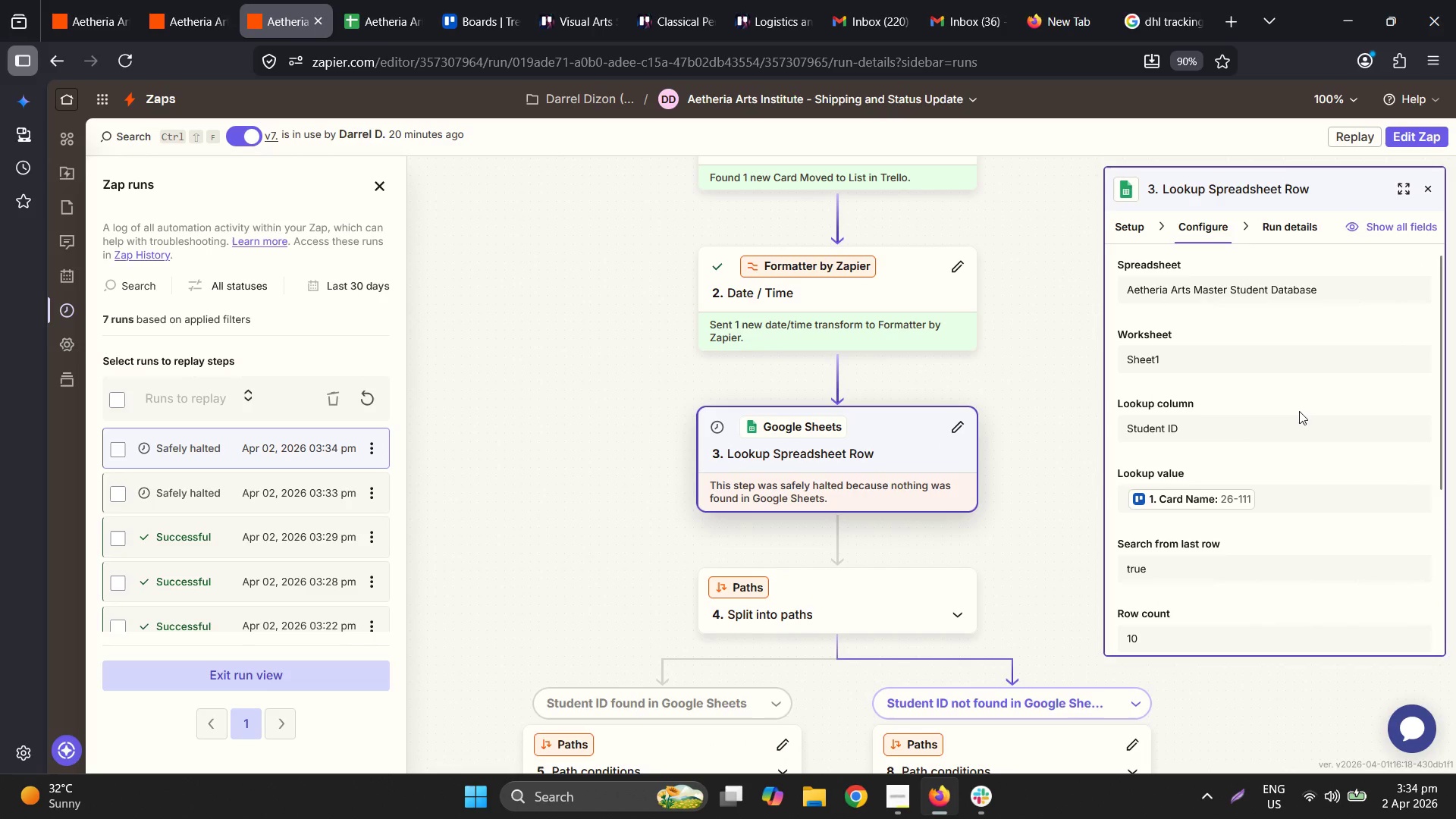 
scroll: coordinate [1319, 372], scroll_direction: down, amount: 2.0
 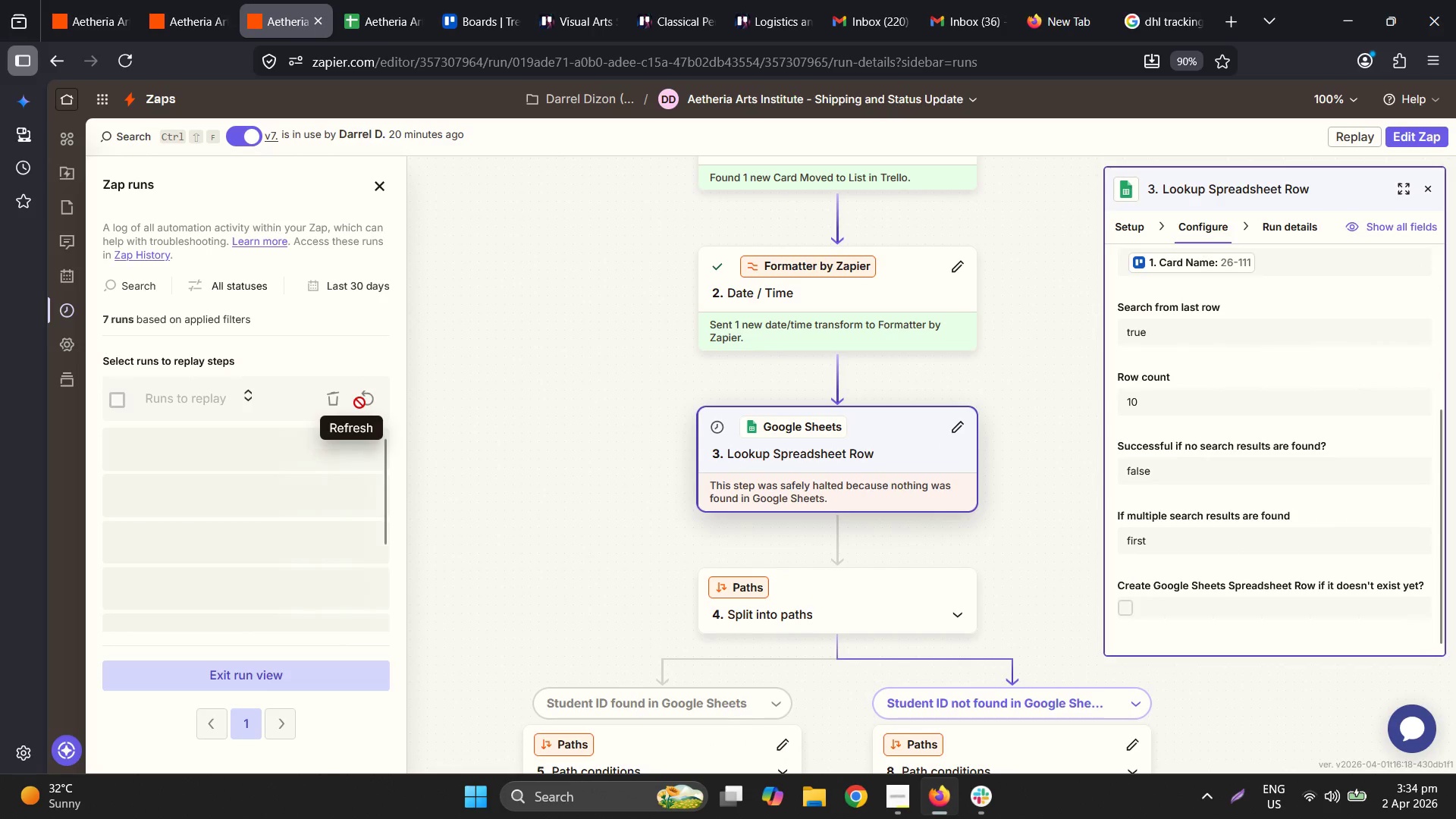 
left_click([359, 403])
 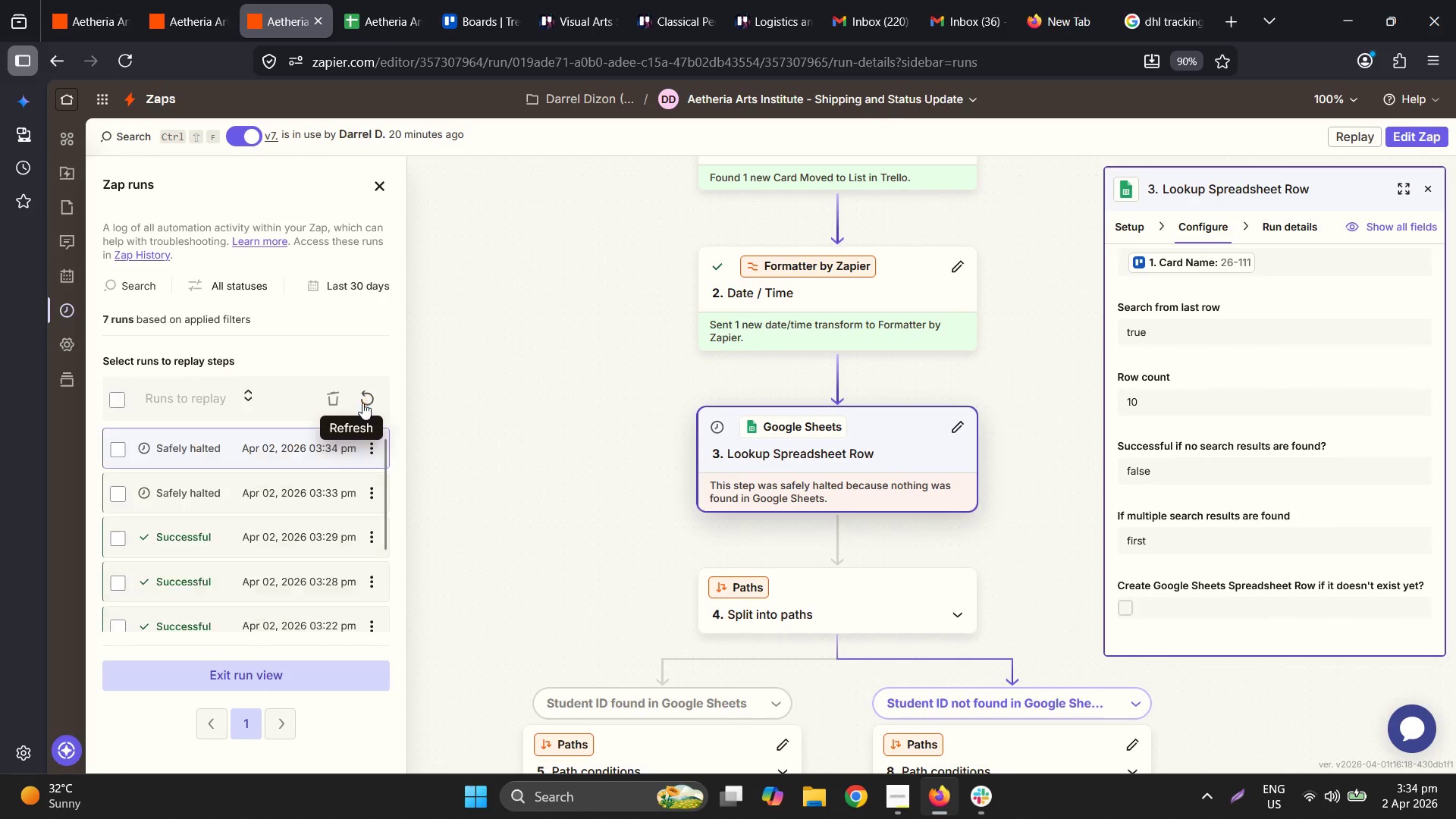 
left_click([366, 403])
 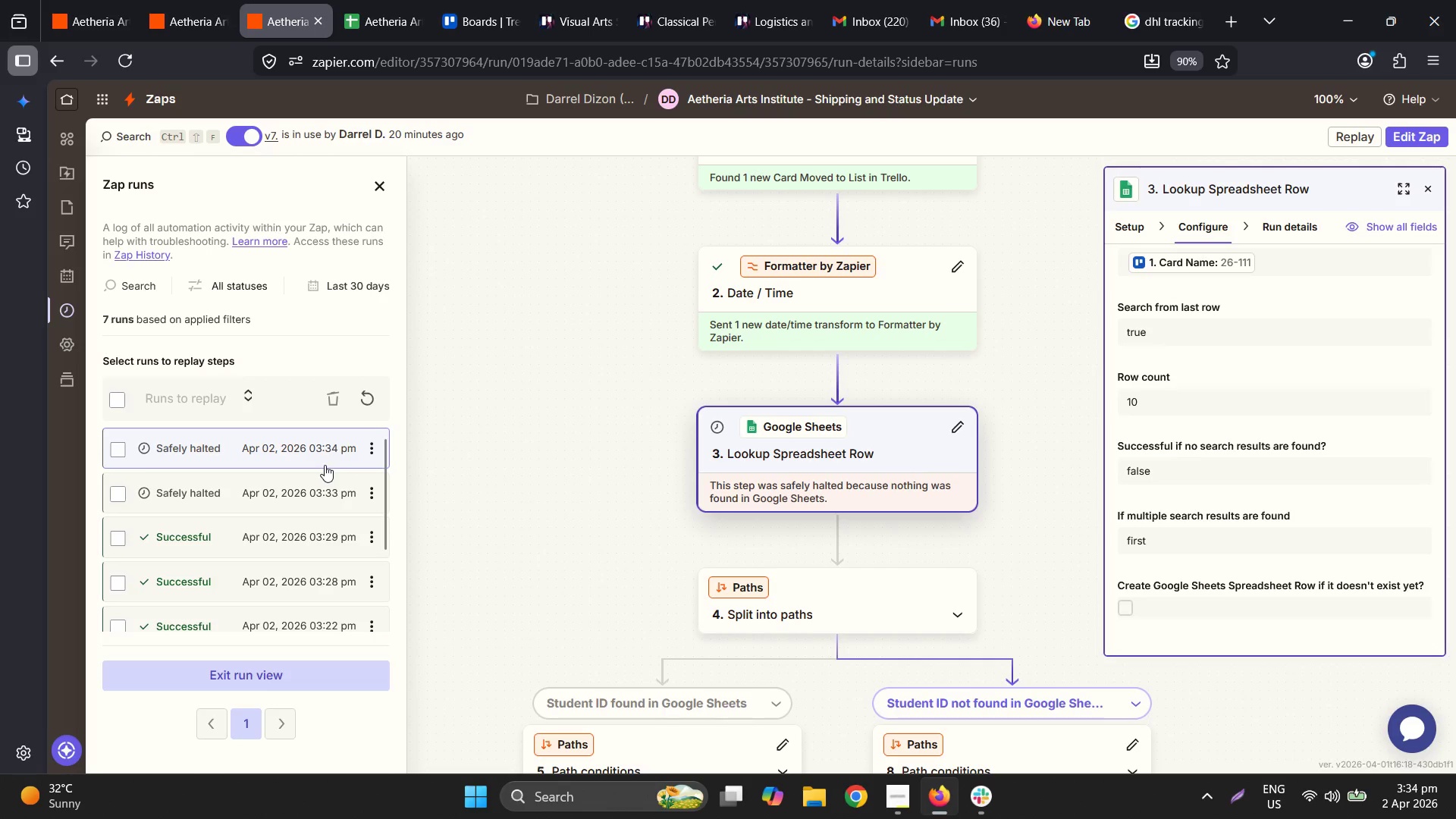 
double_click([323, 507])
 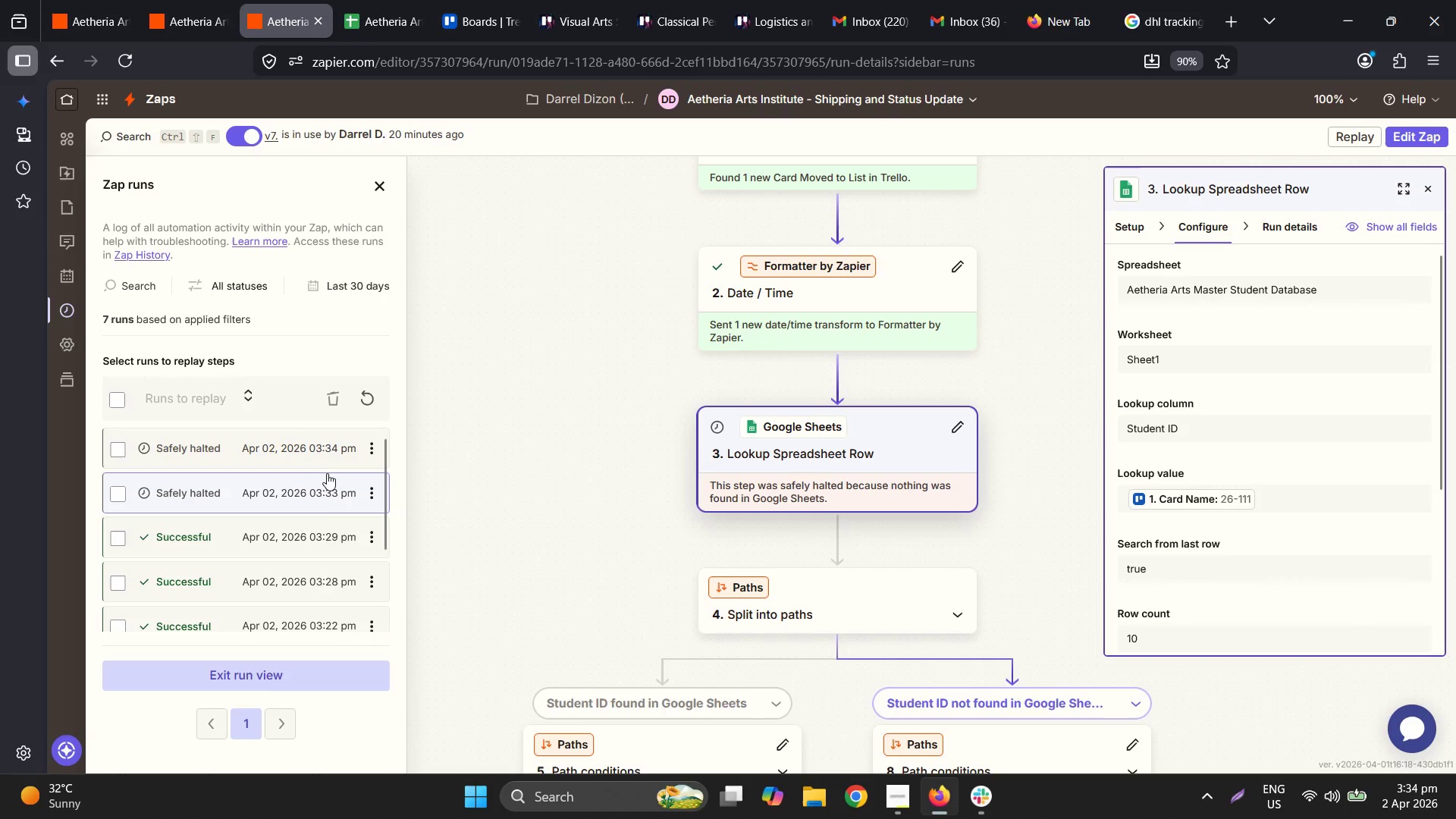 
left_click([328, 468])
 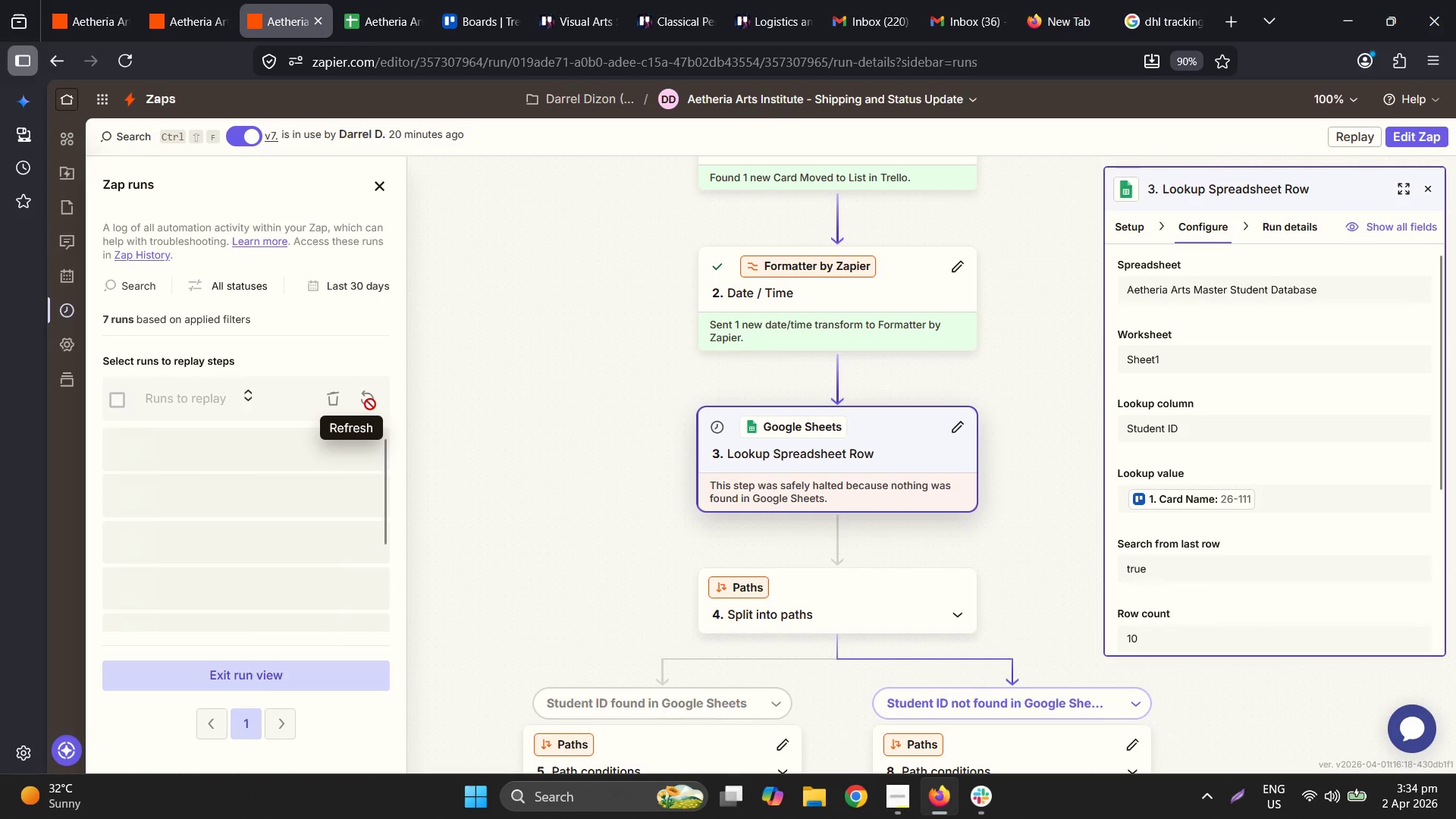 
mouse_move([488, 16])
 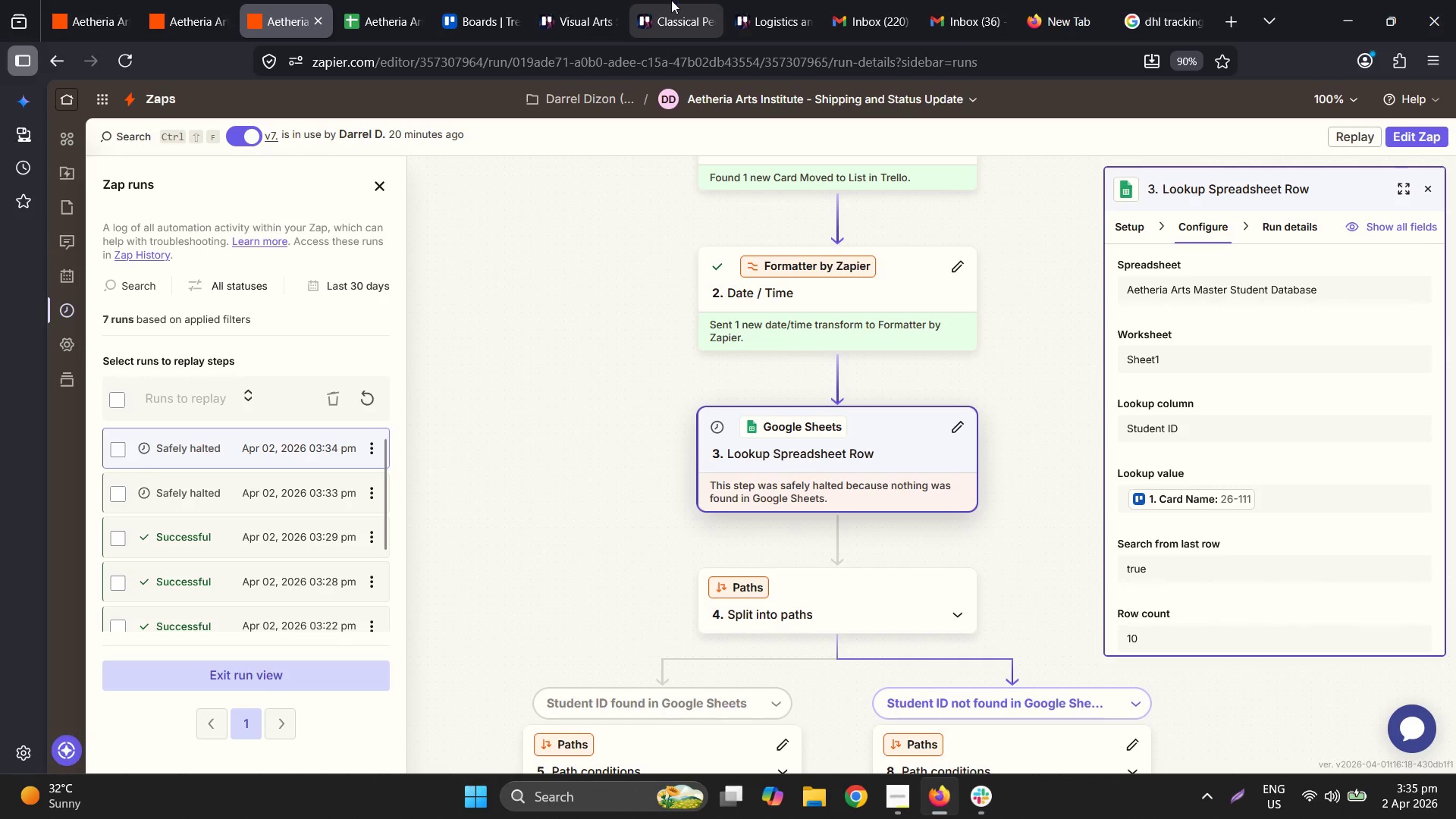 
left_click([671, 0])
 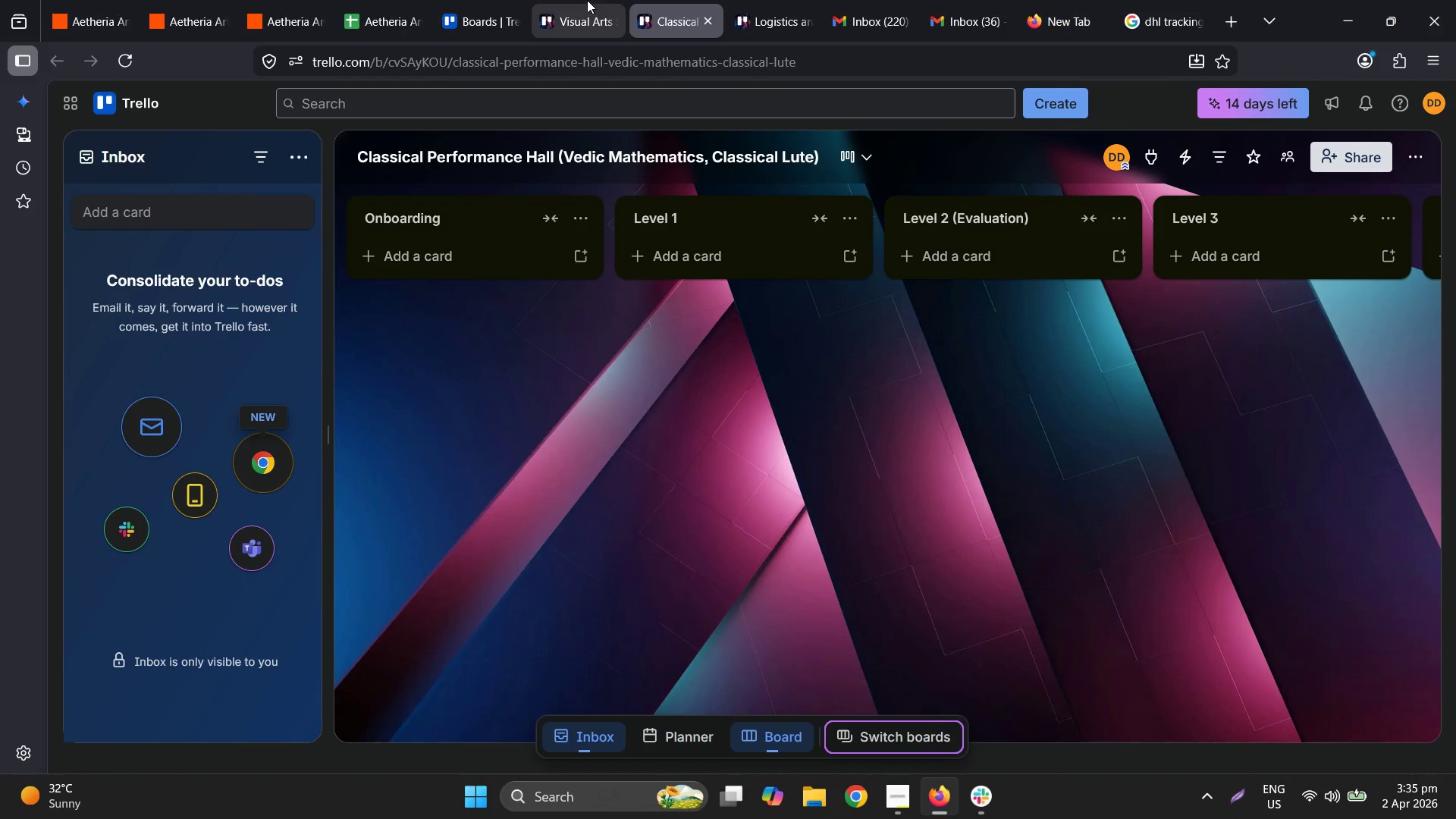 
left_click([587, 0])
 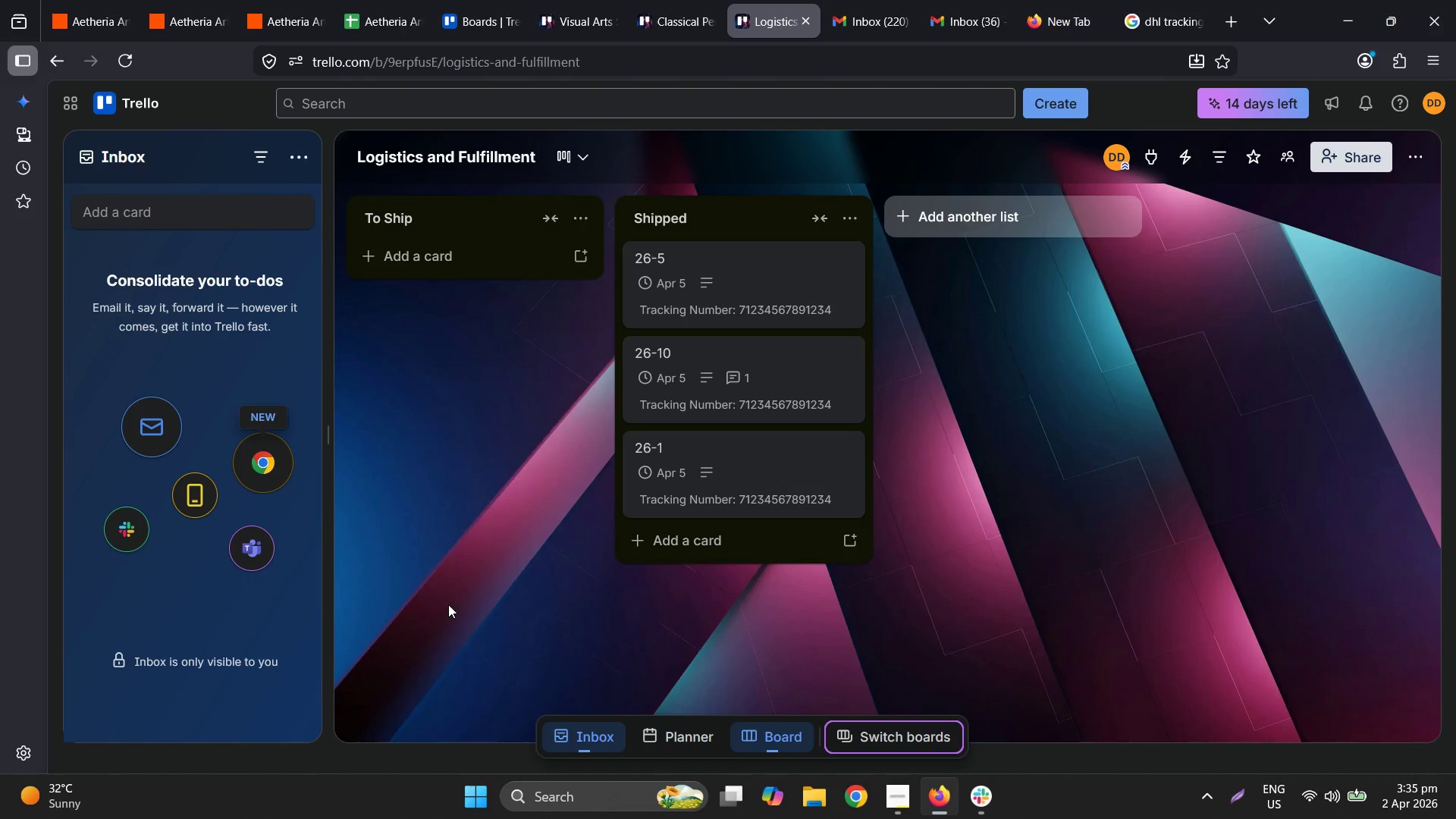 
left_click([409, 0])
 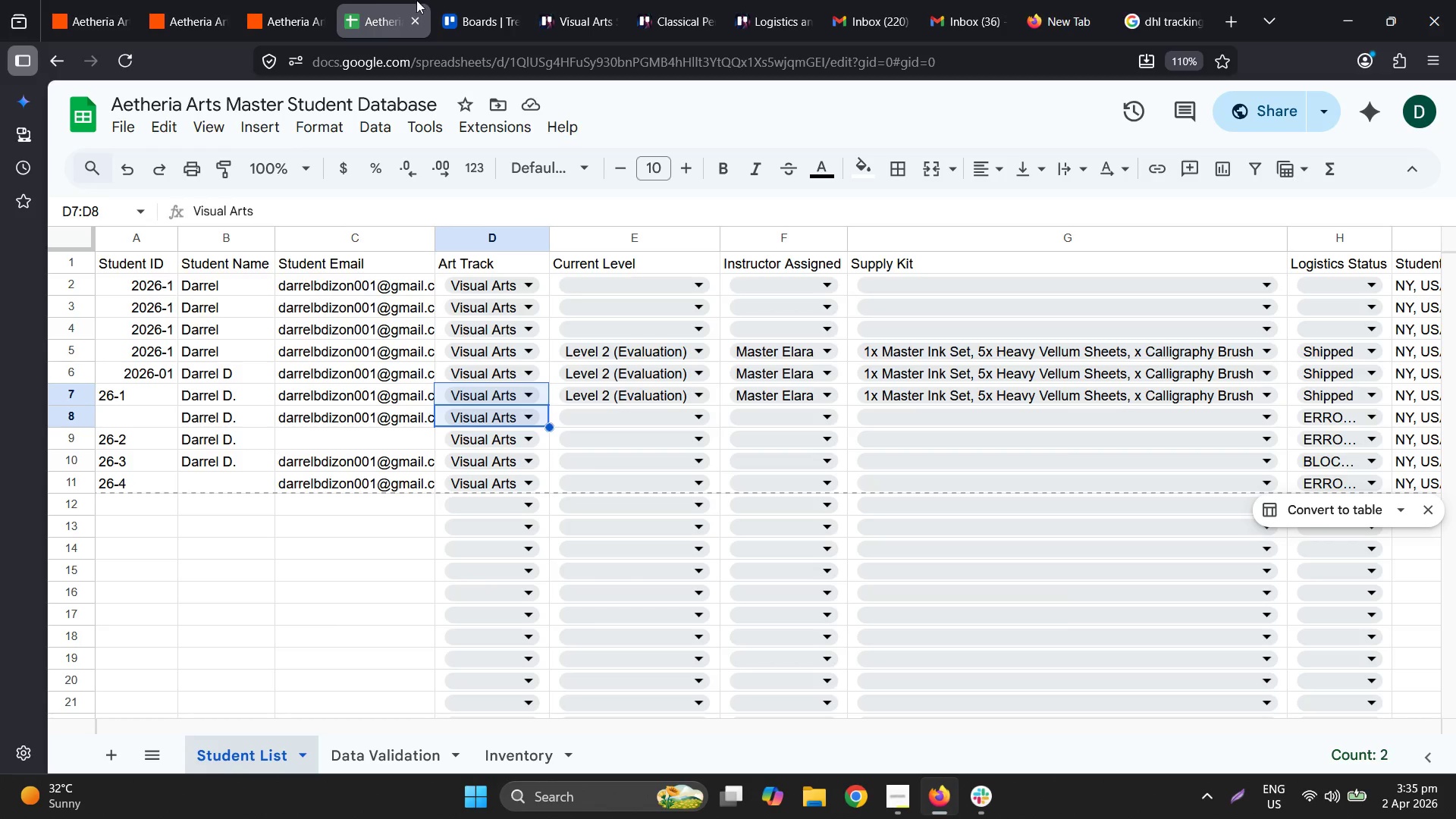 
left_click([310, 0])
 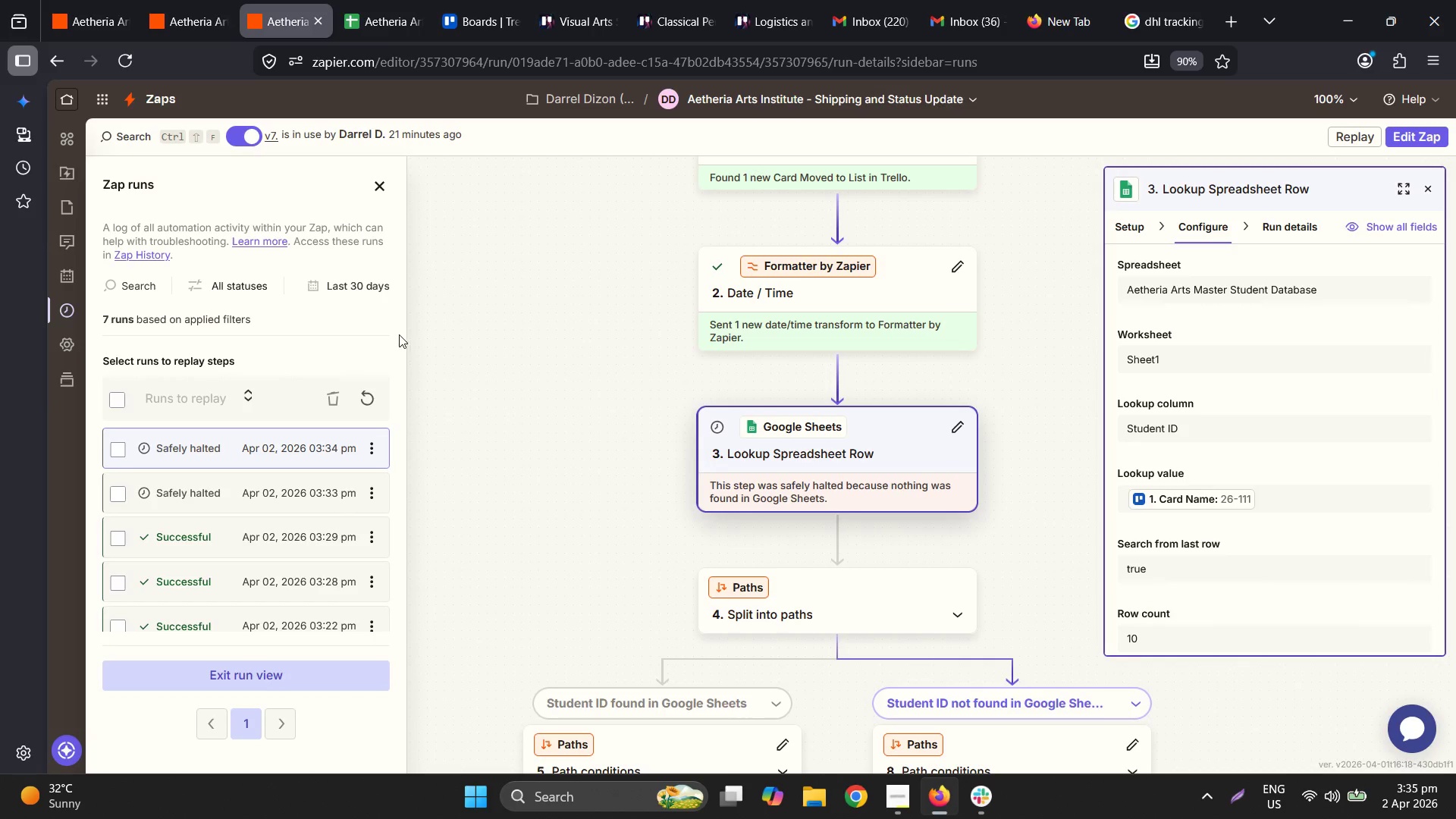 
left_click([362, 385])
 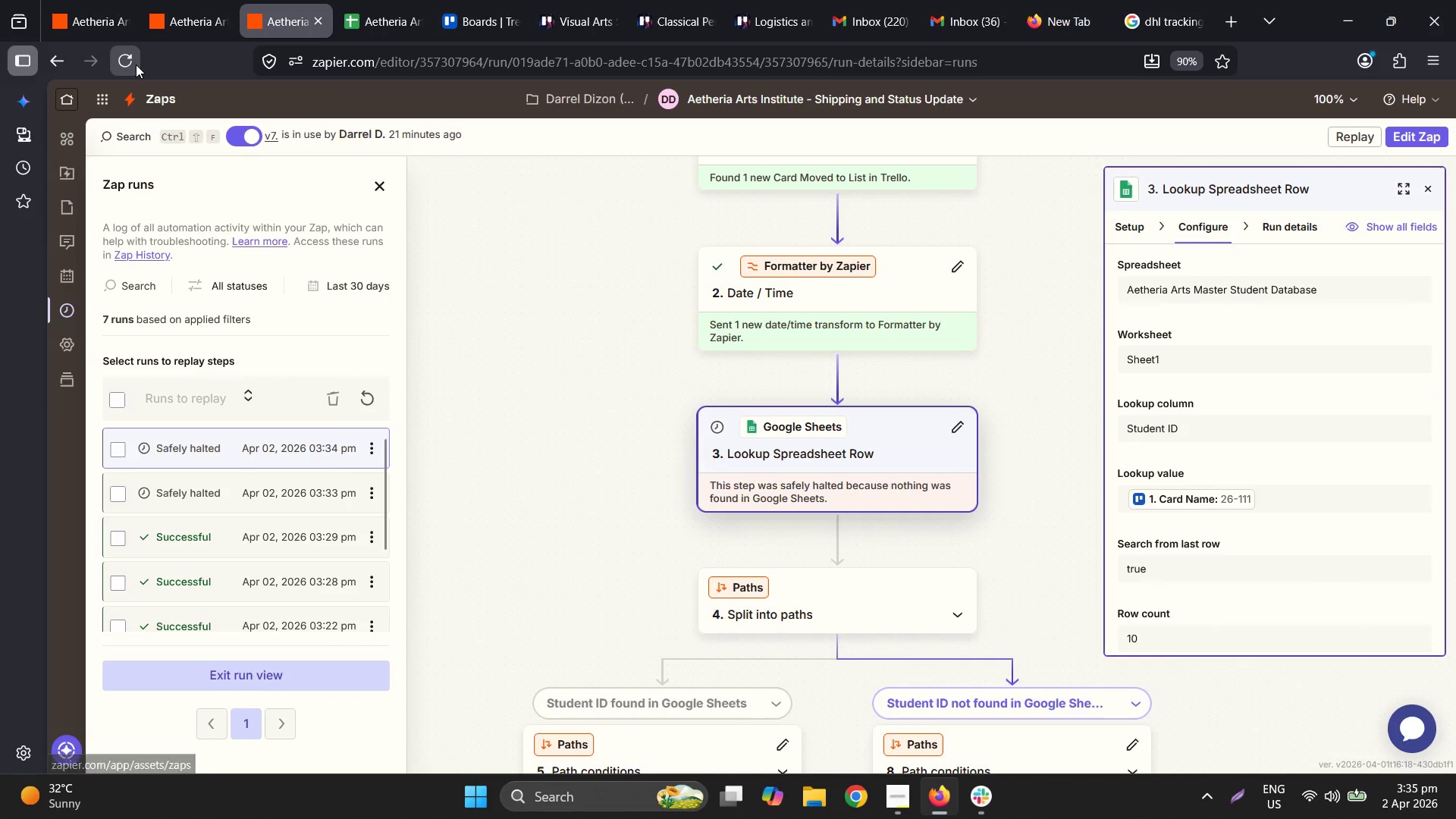 
left_click([136, 64])
 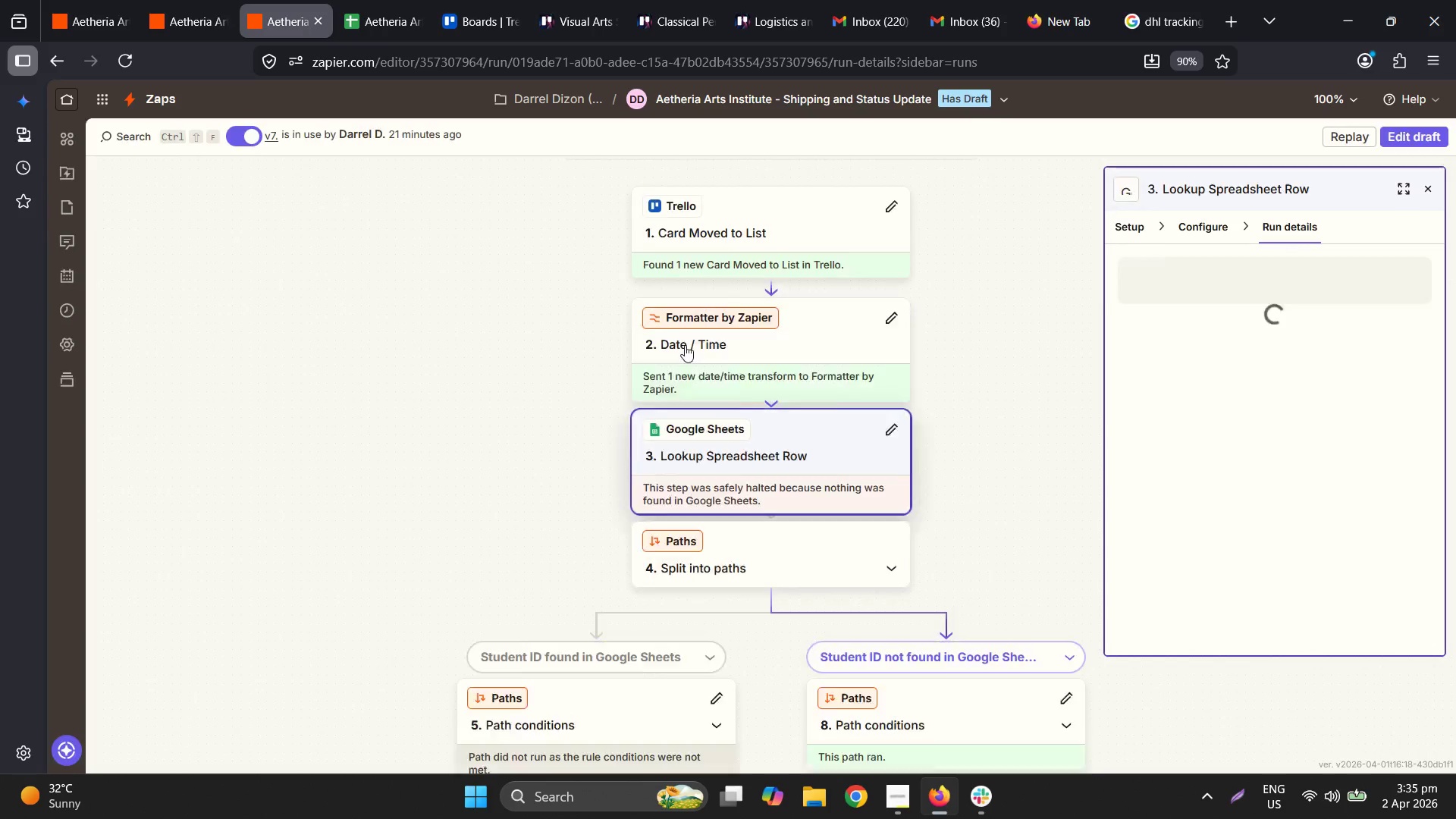 
left_click([941, 107])
 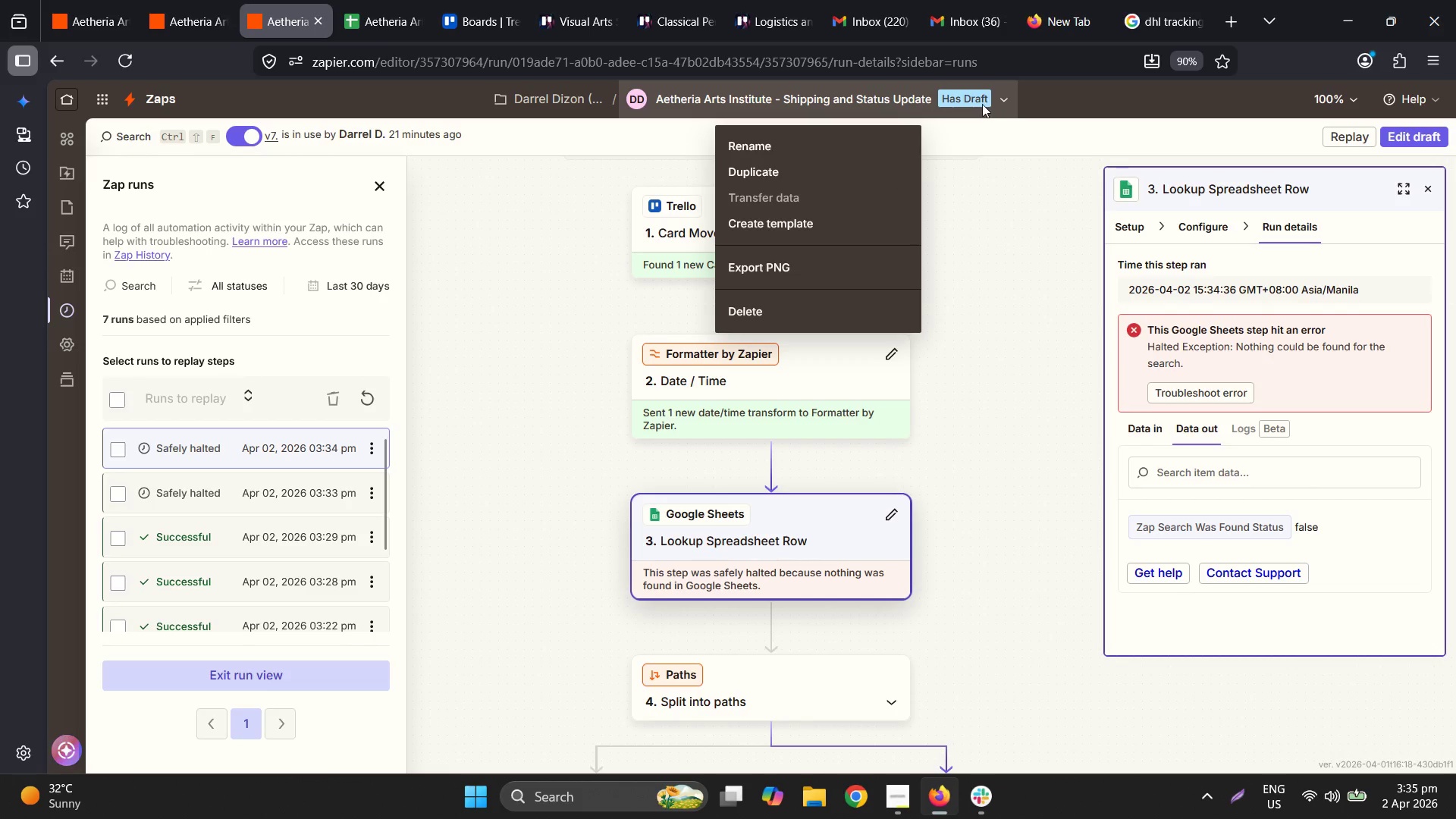 
double_click([982, 103])
 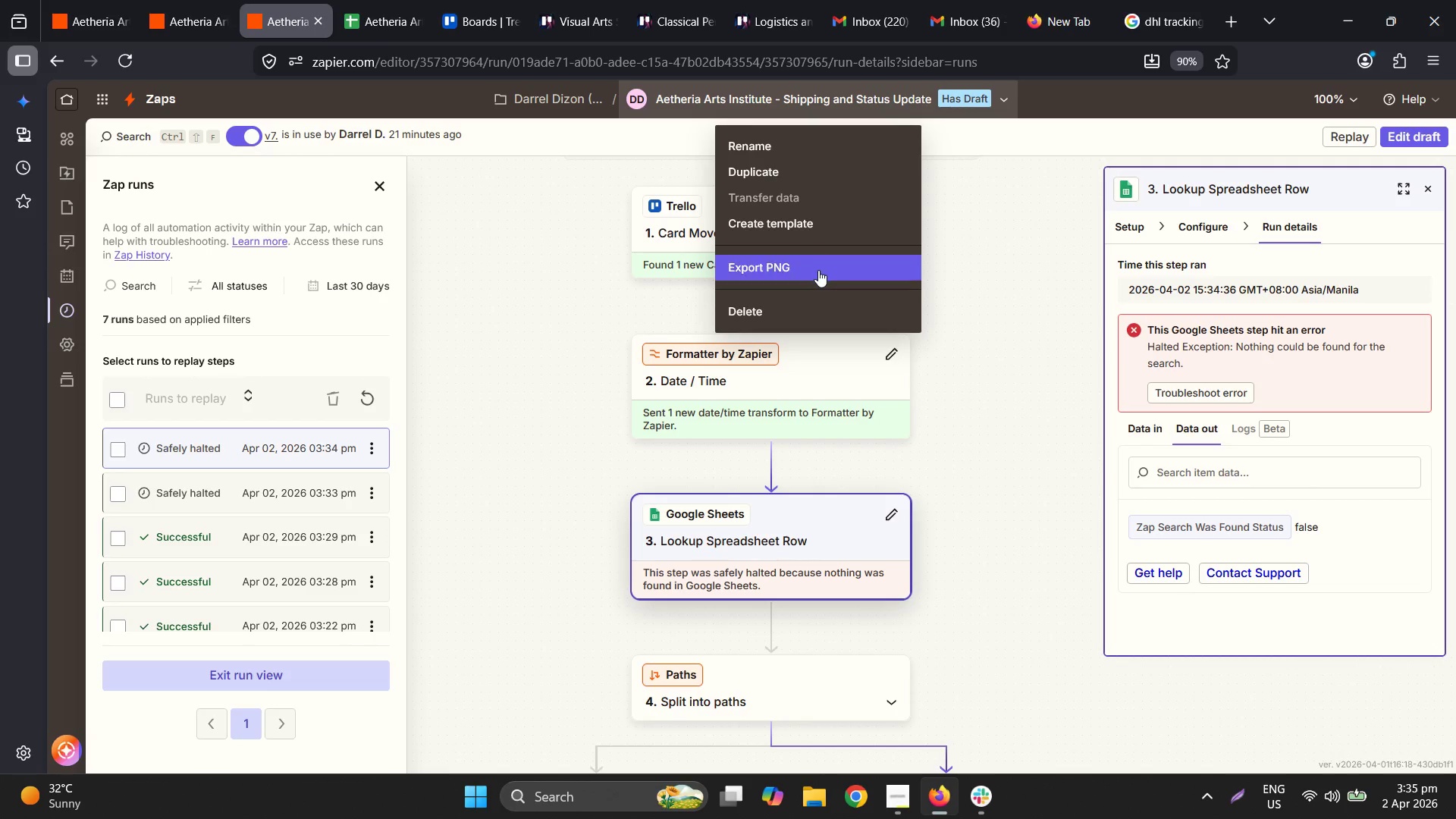 
left_click([1051, 197])
 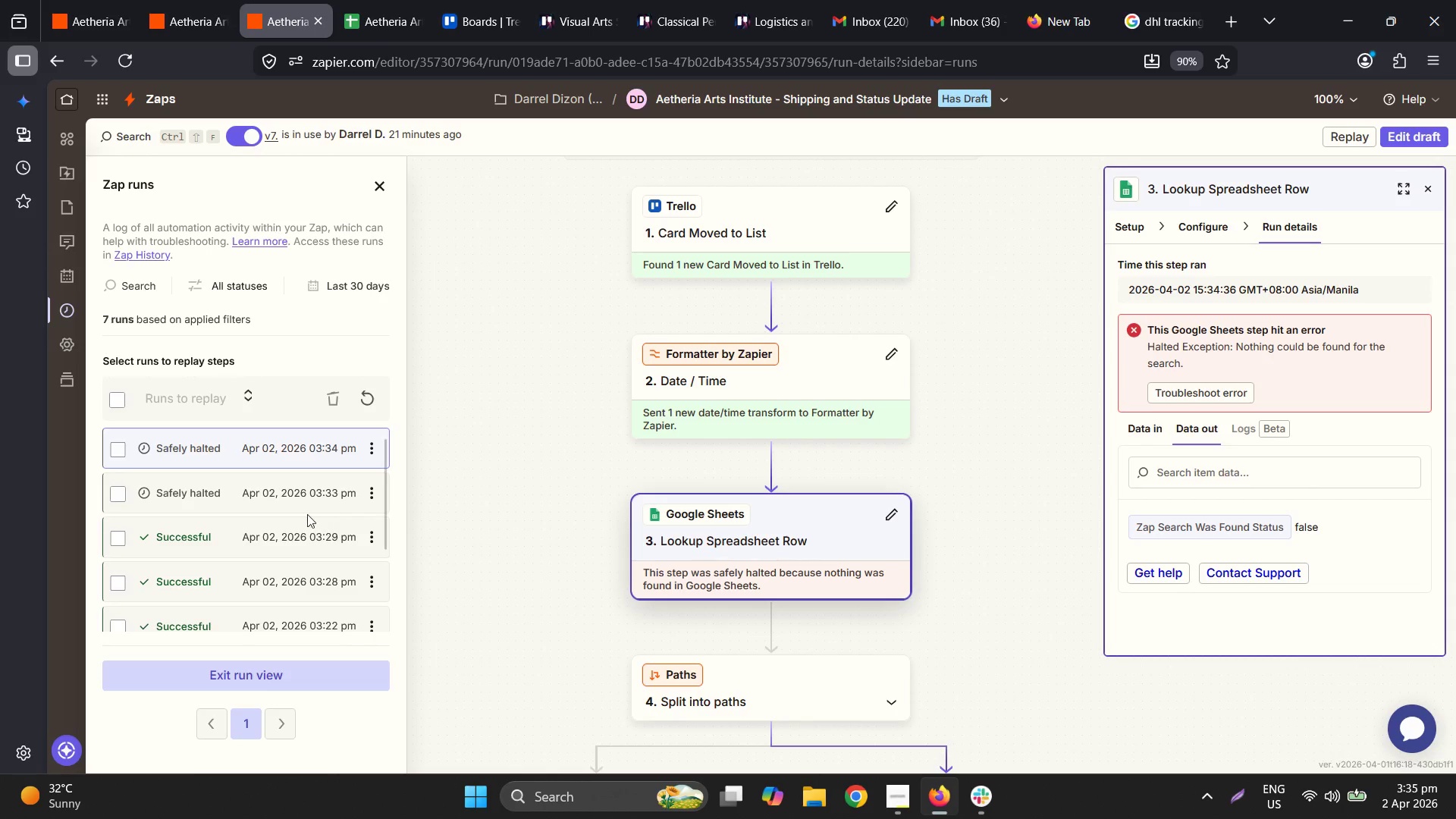 
left_click([306, 448])
 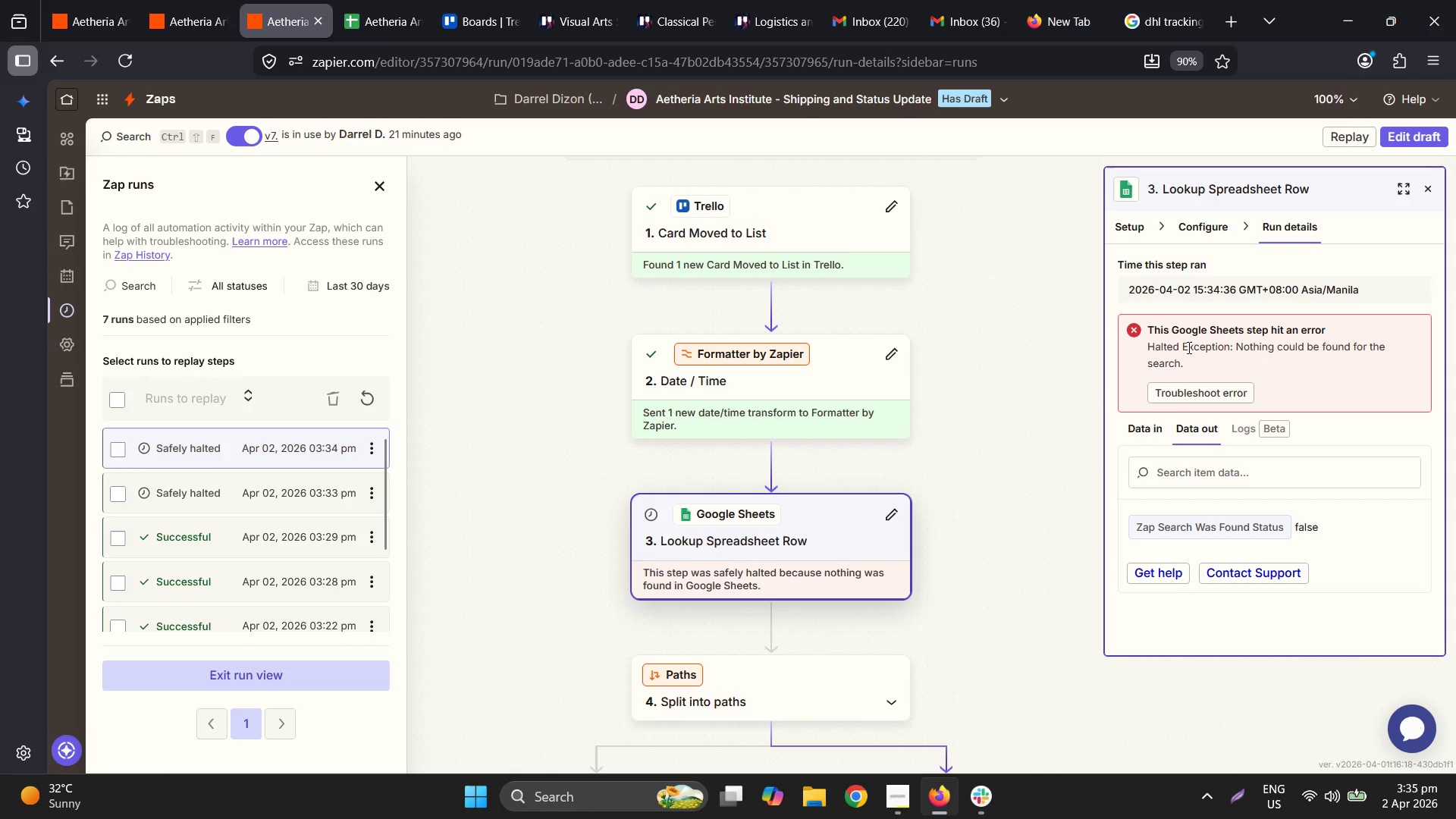 
left_click([1222, 235])
 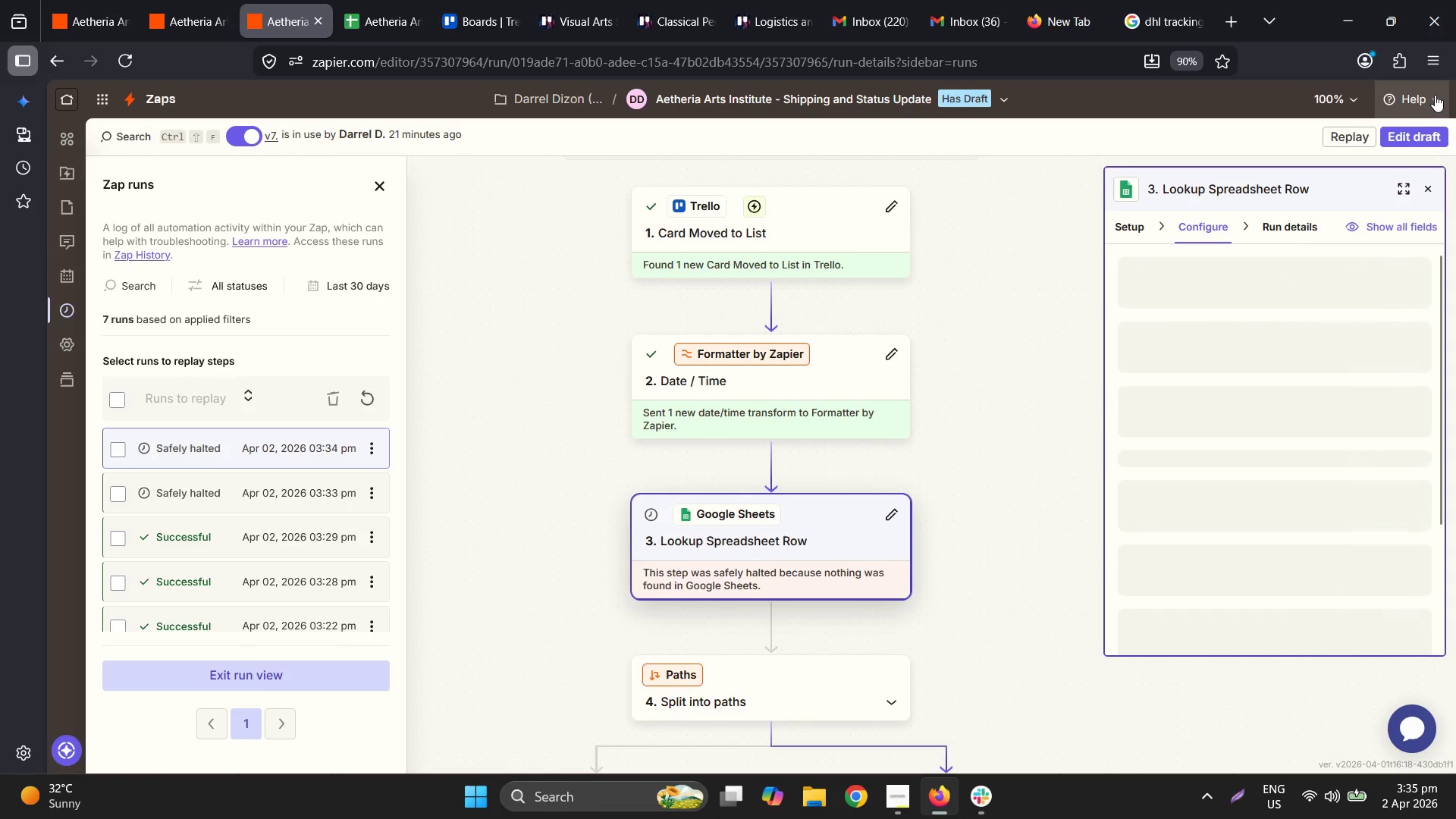 
left_click([1432, 147])
 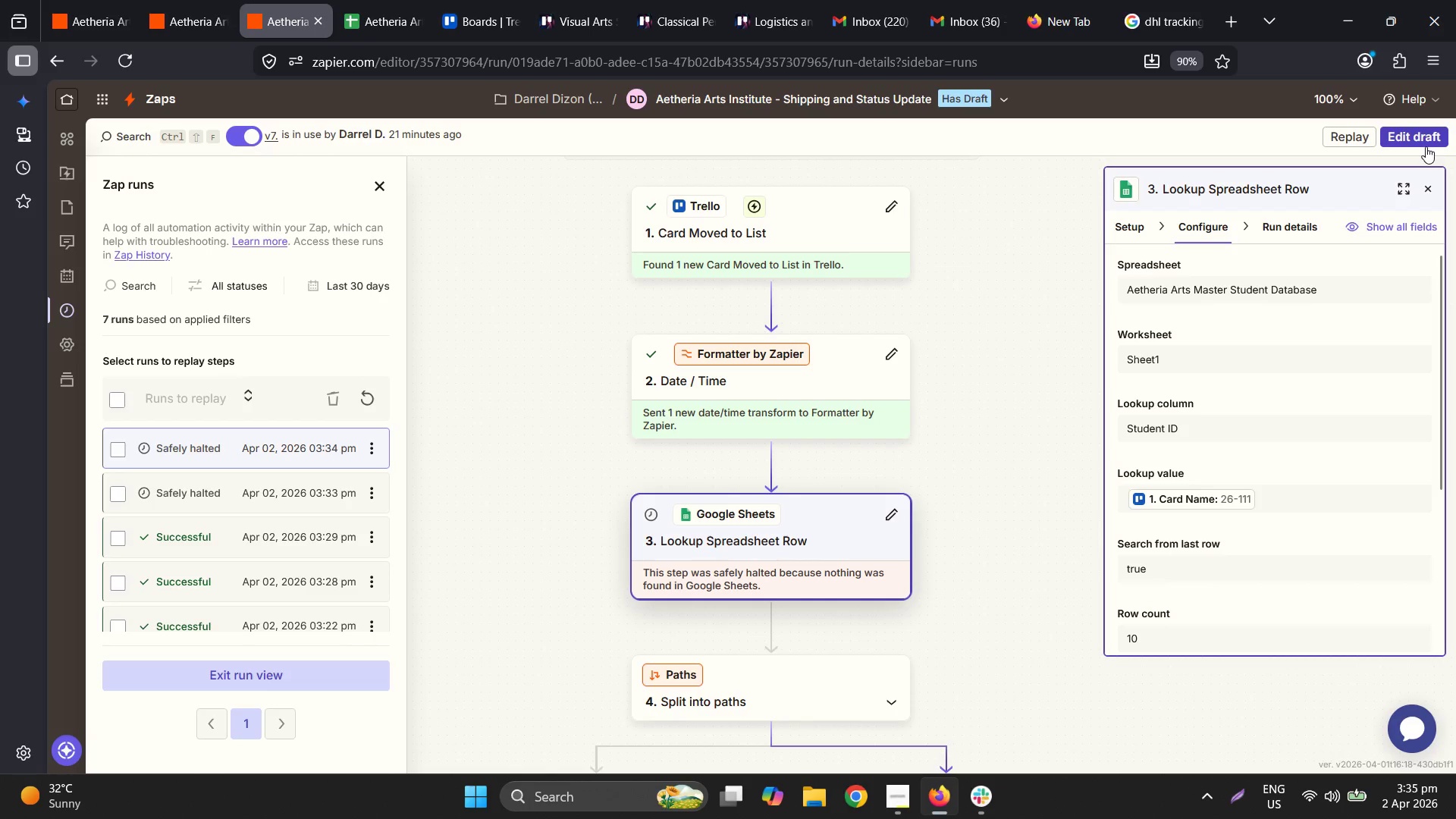 
left_click_drag(start_coordinate=[1423, 145], to_coordinate=[1416, 144])
 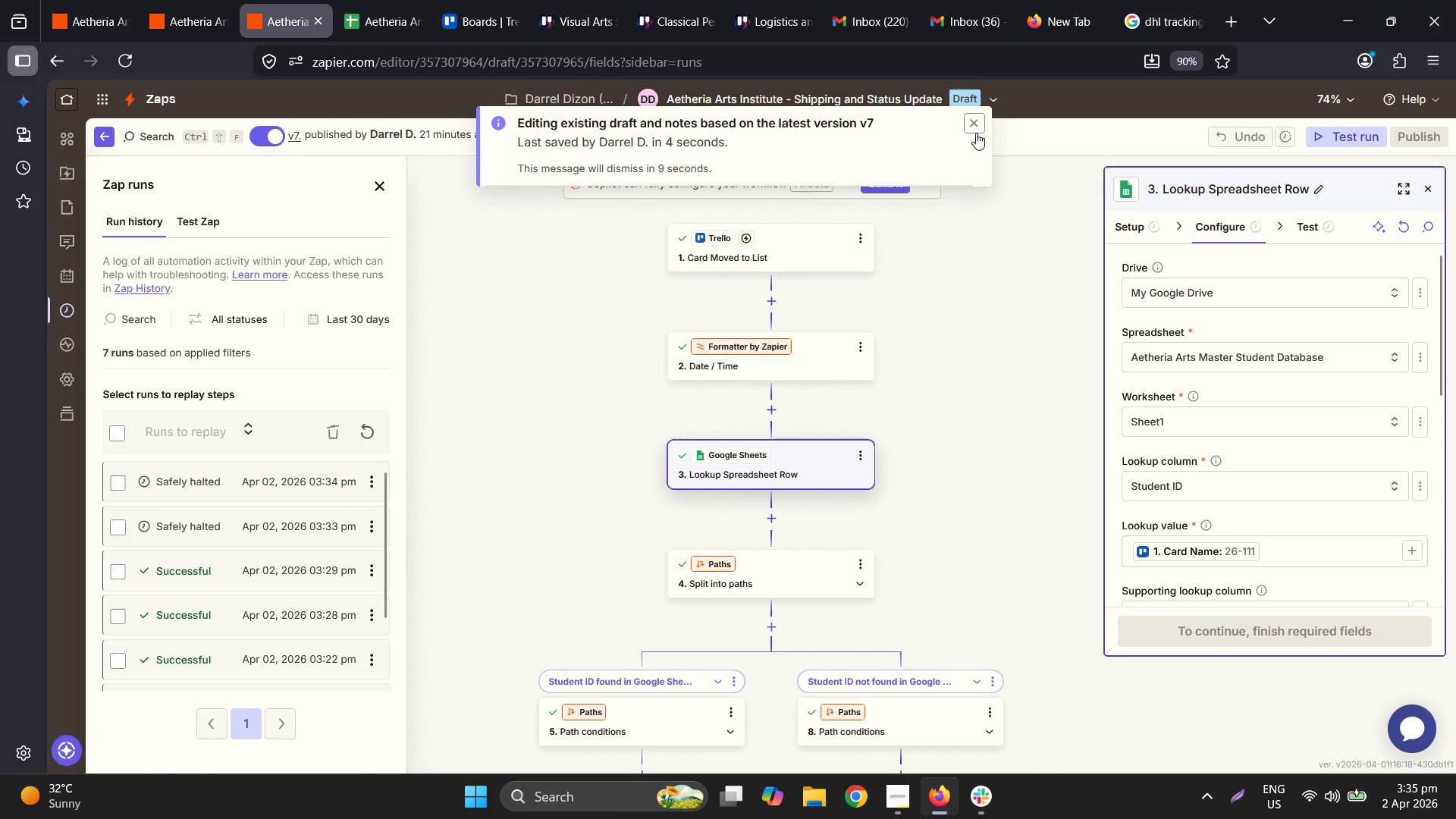 
left_click([939, 108])
 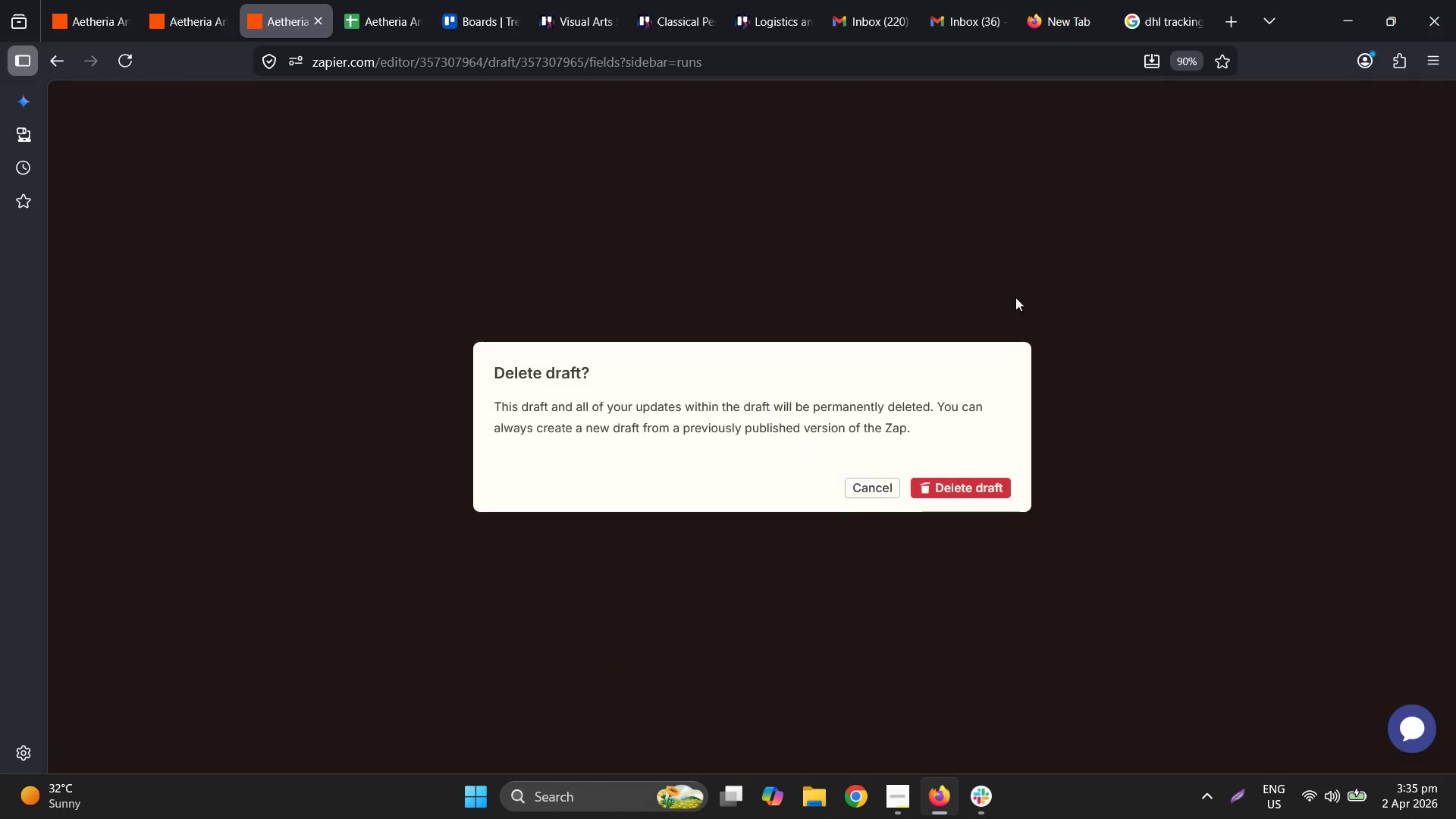 
left_click([946, 482])
 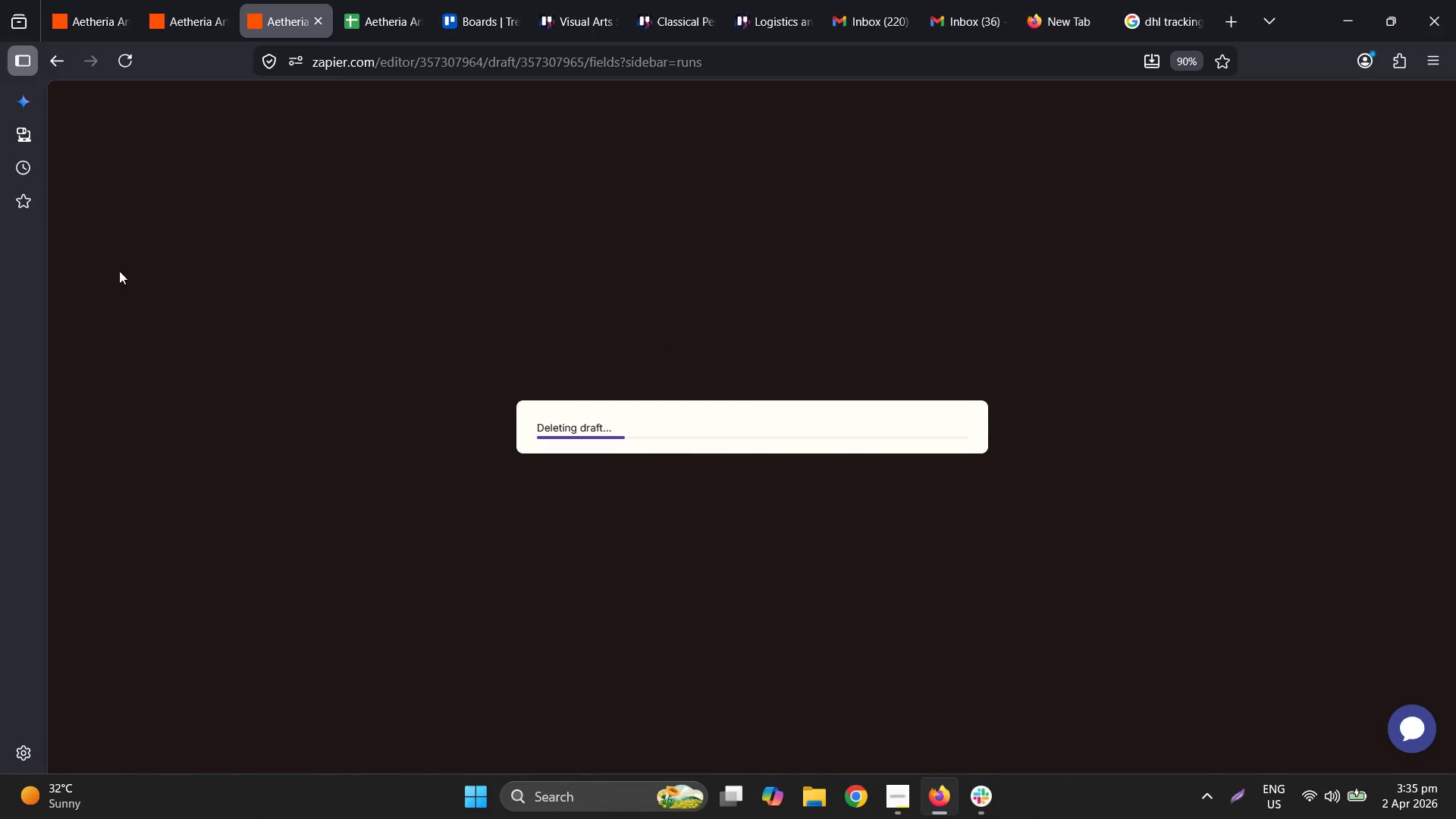 
mouse_move([130, 64])
 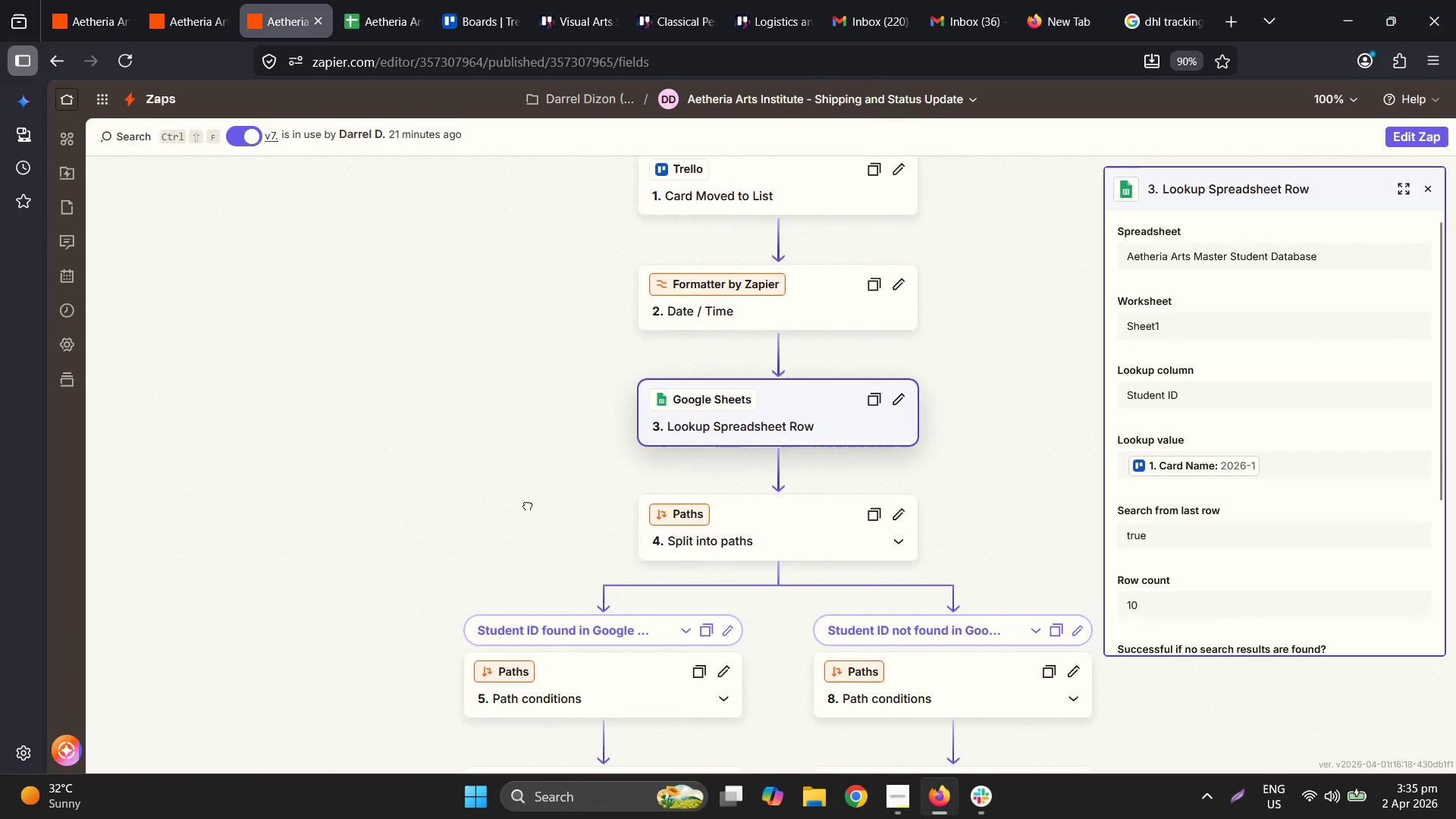 
wait(6.29)
 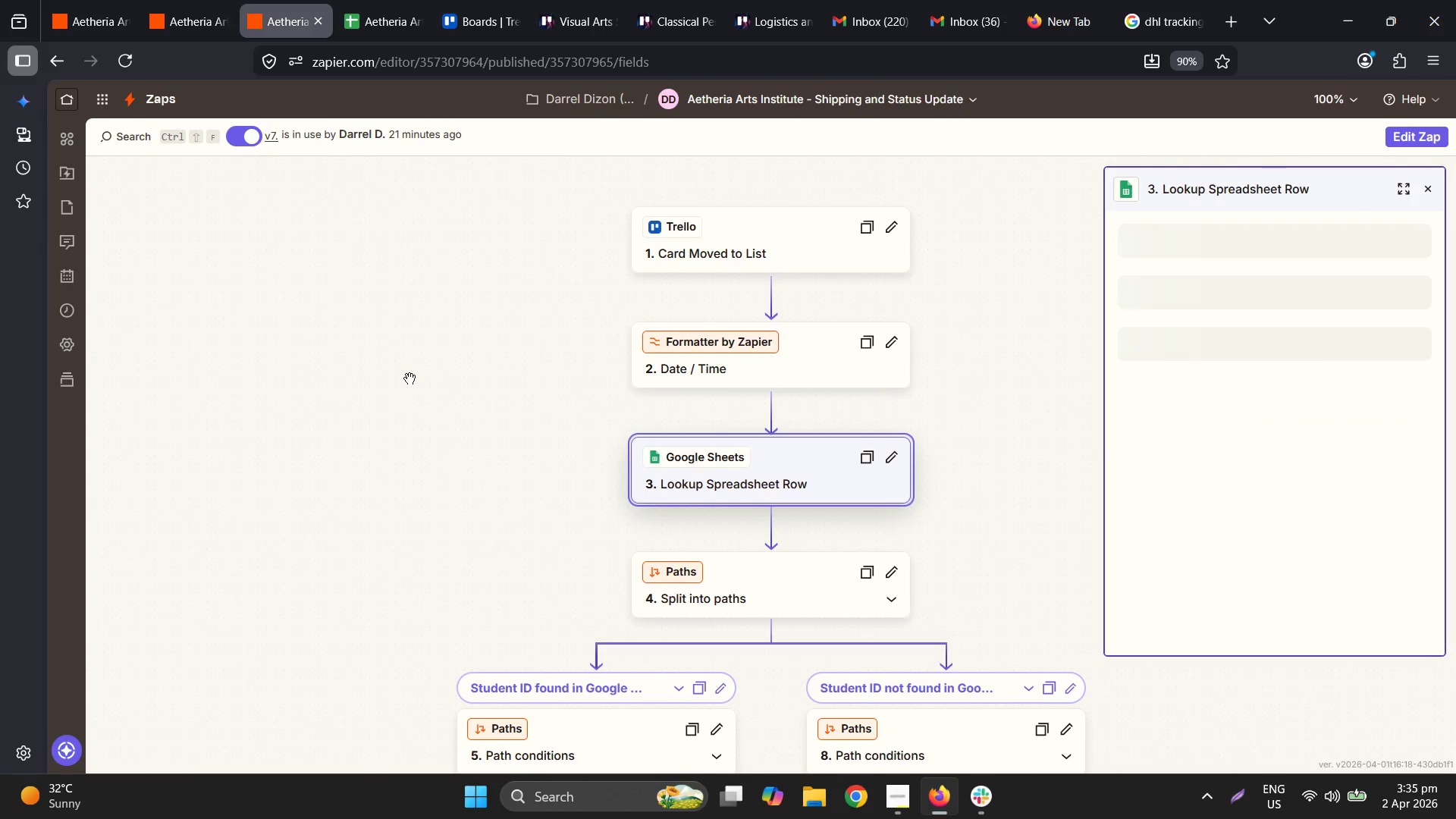 
left_click([56, 318])
 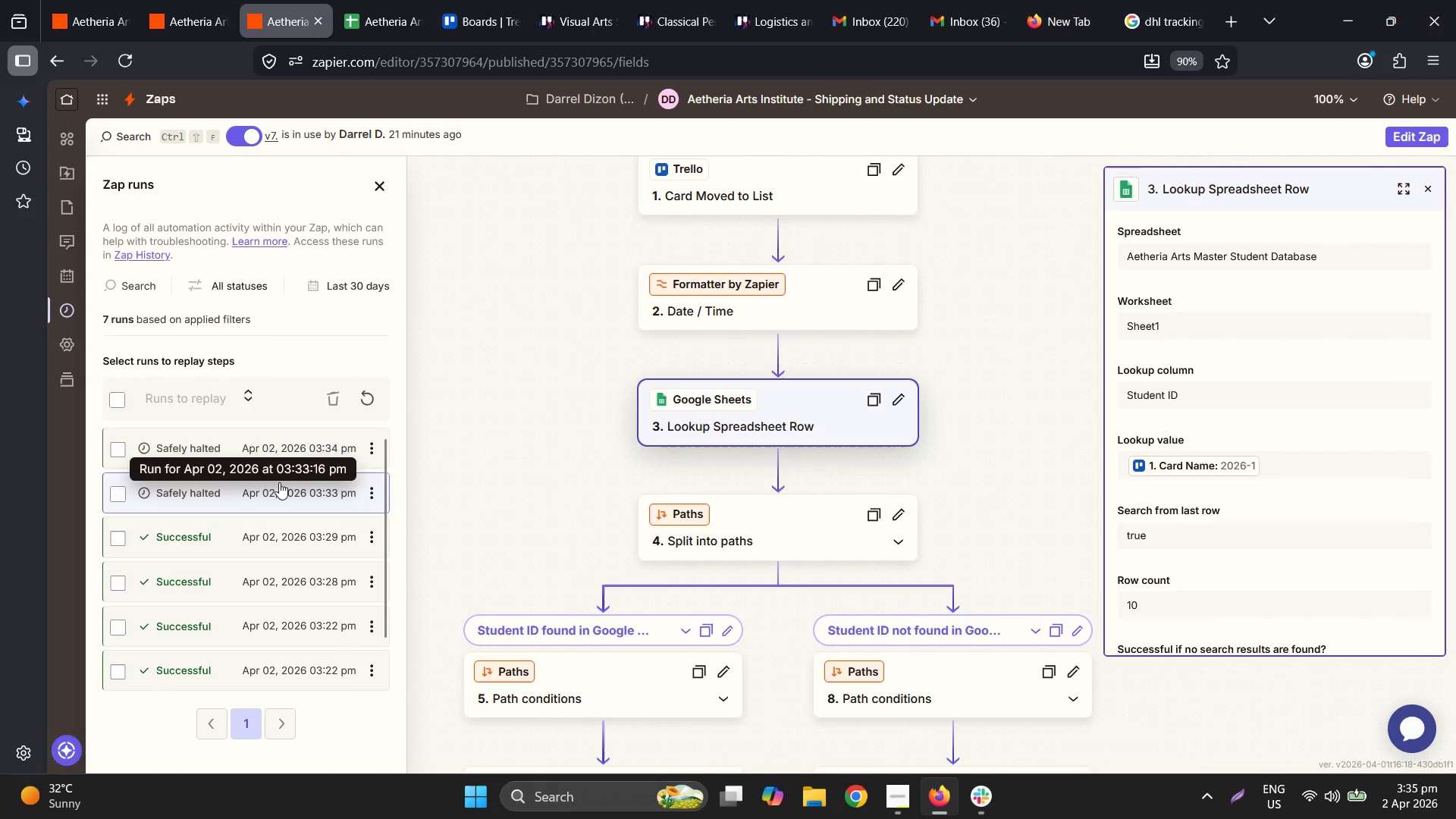 
left_click([283, 460])
 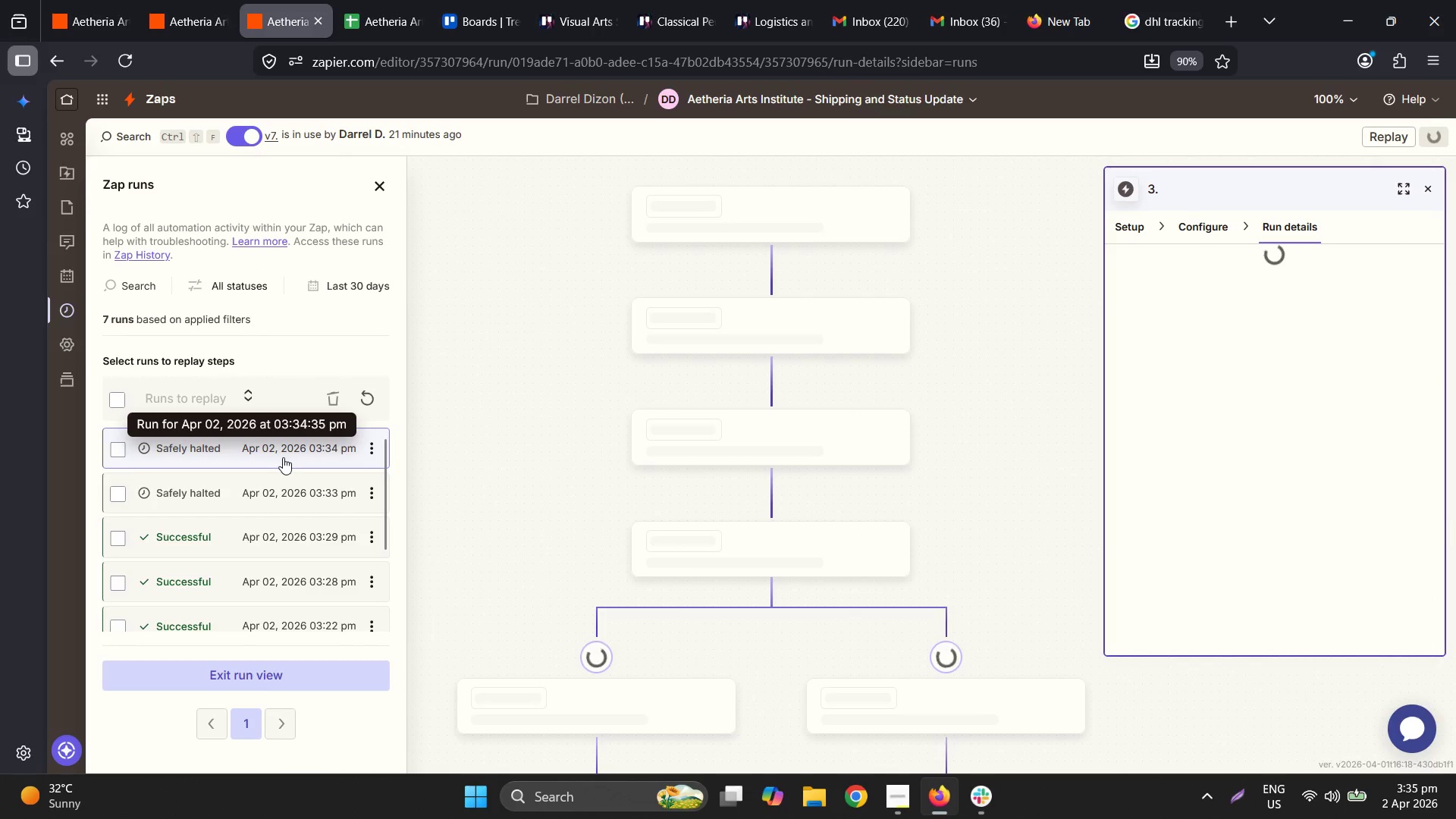 
mouse_move([809, 480])
 